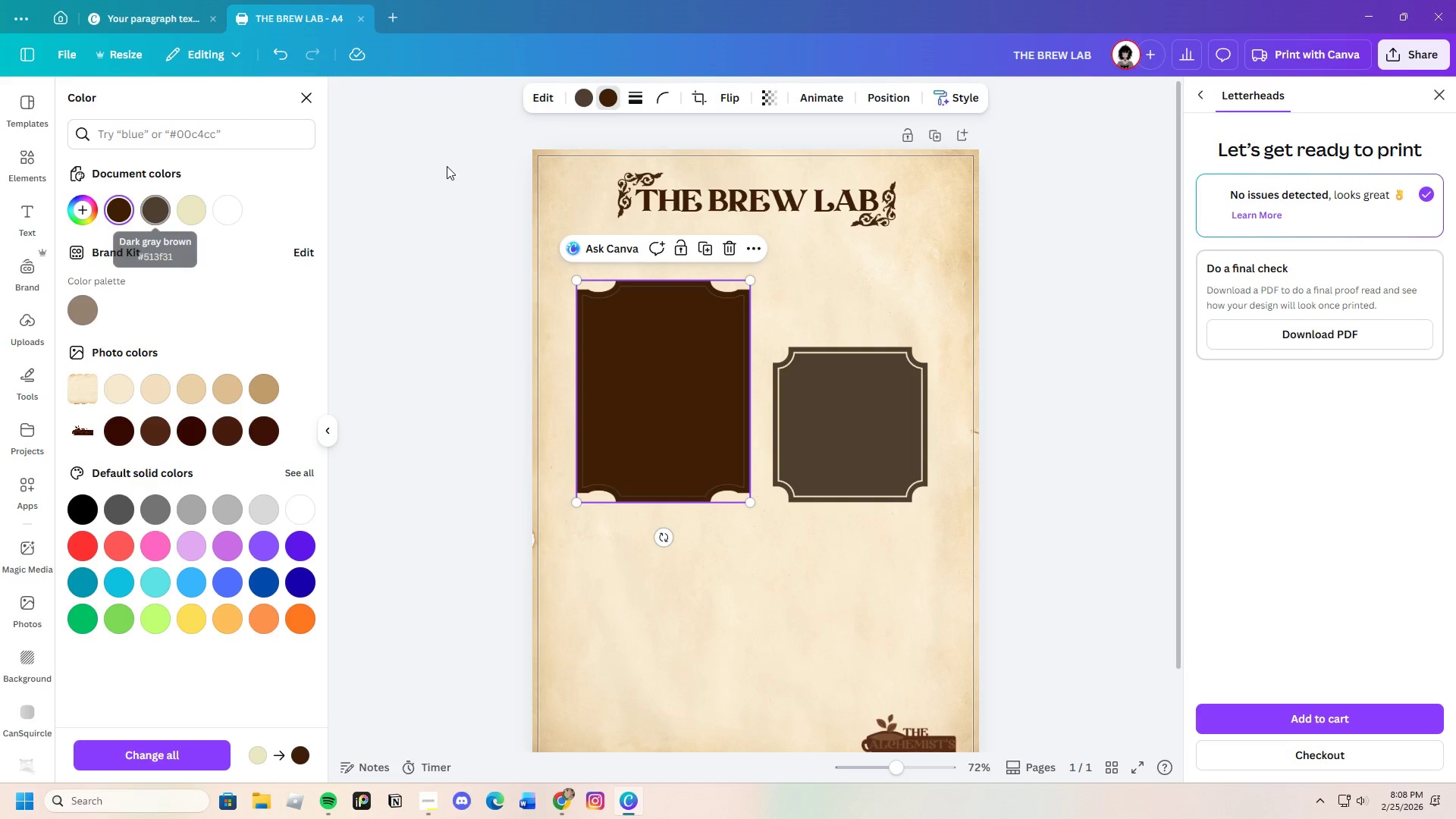 
left_click([592, 94])
 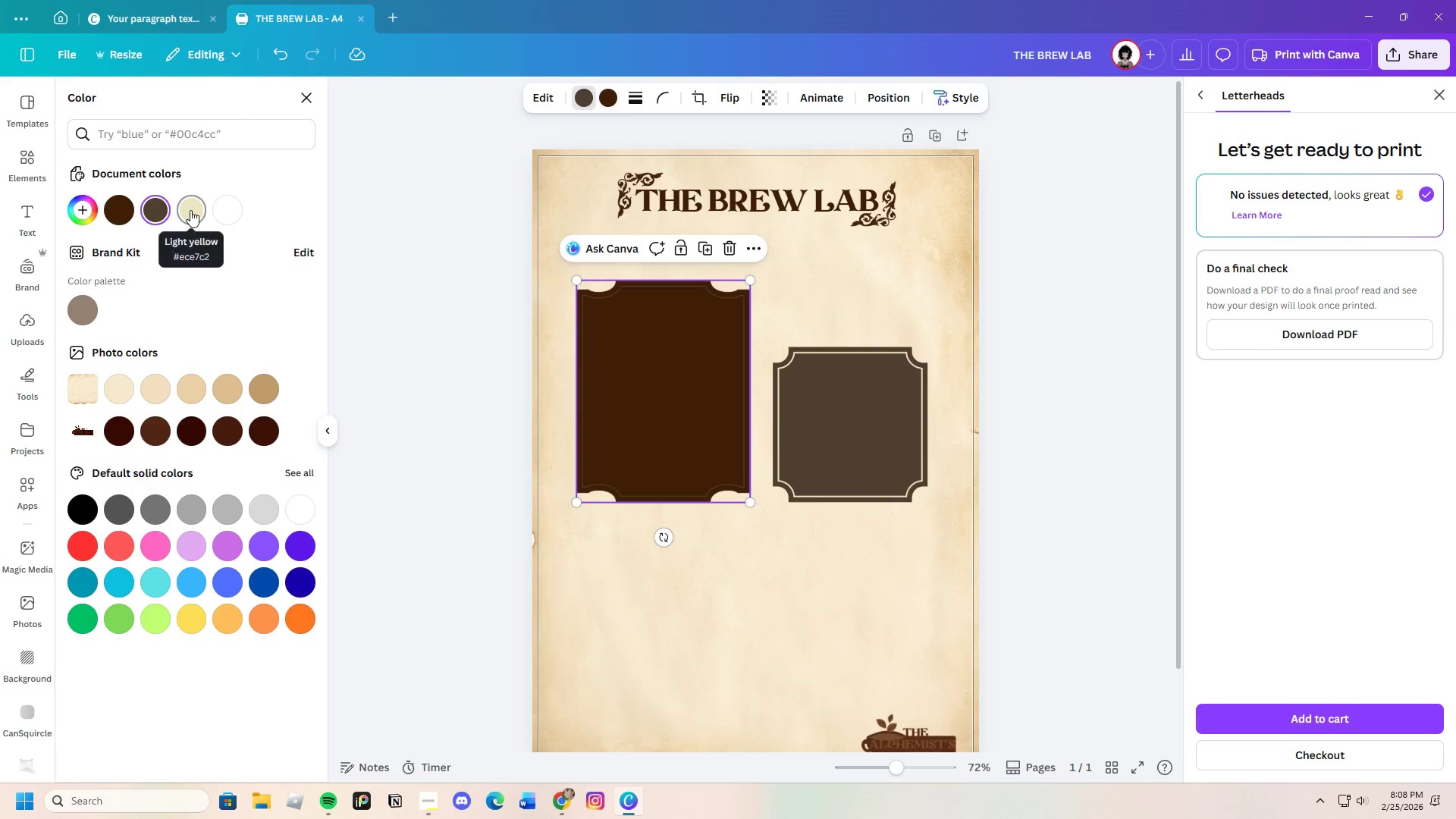 
left_click([190, 210])
 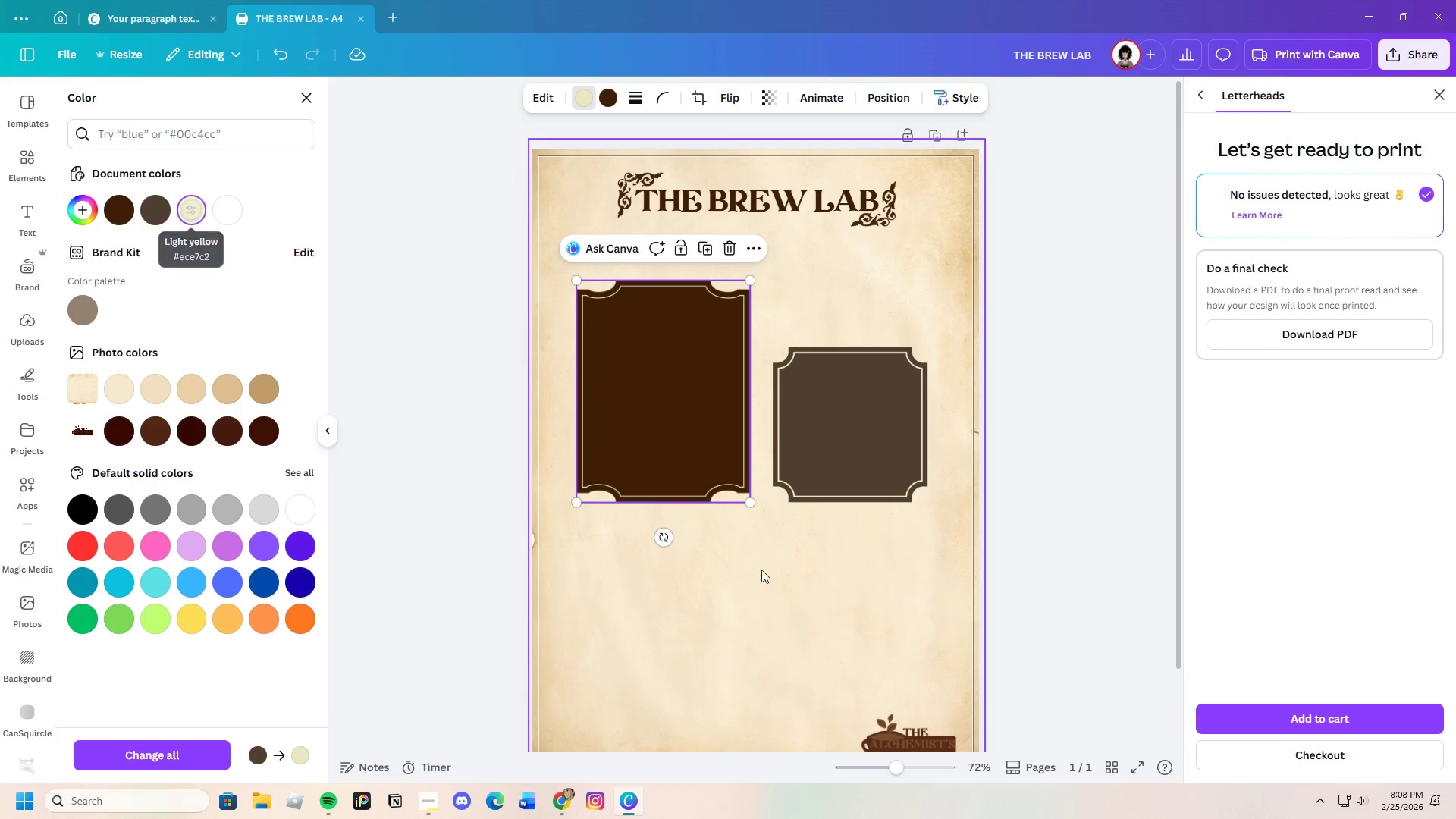 
left_click([768, 593])
 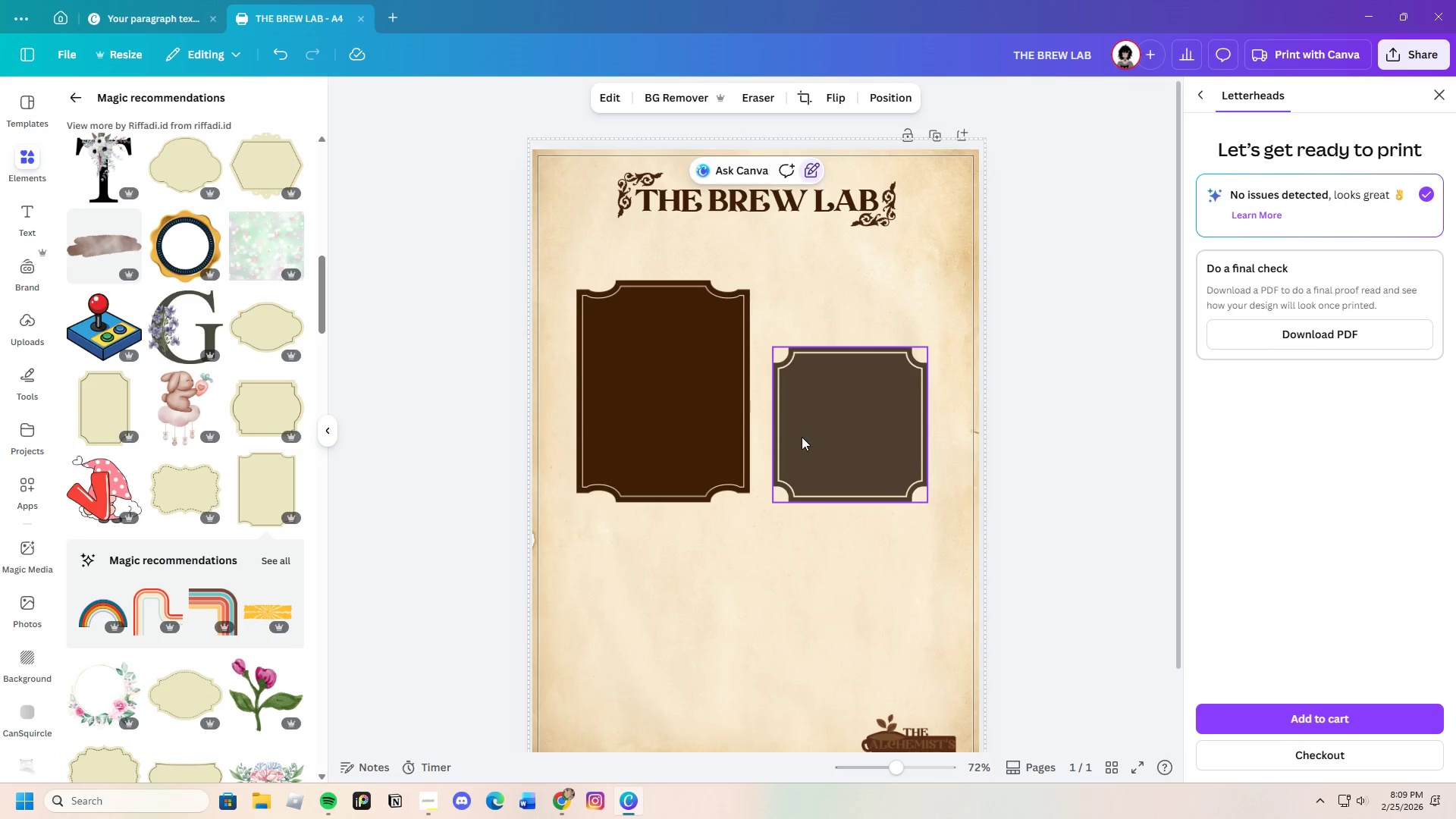 
left_click([823, 431])
 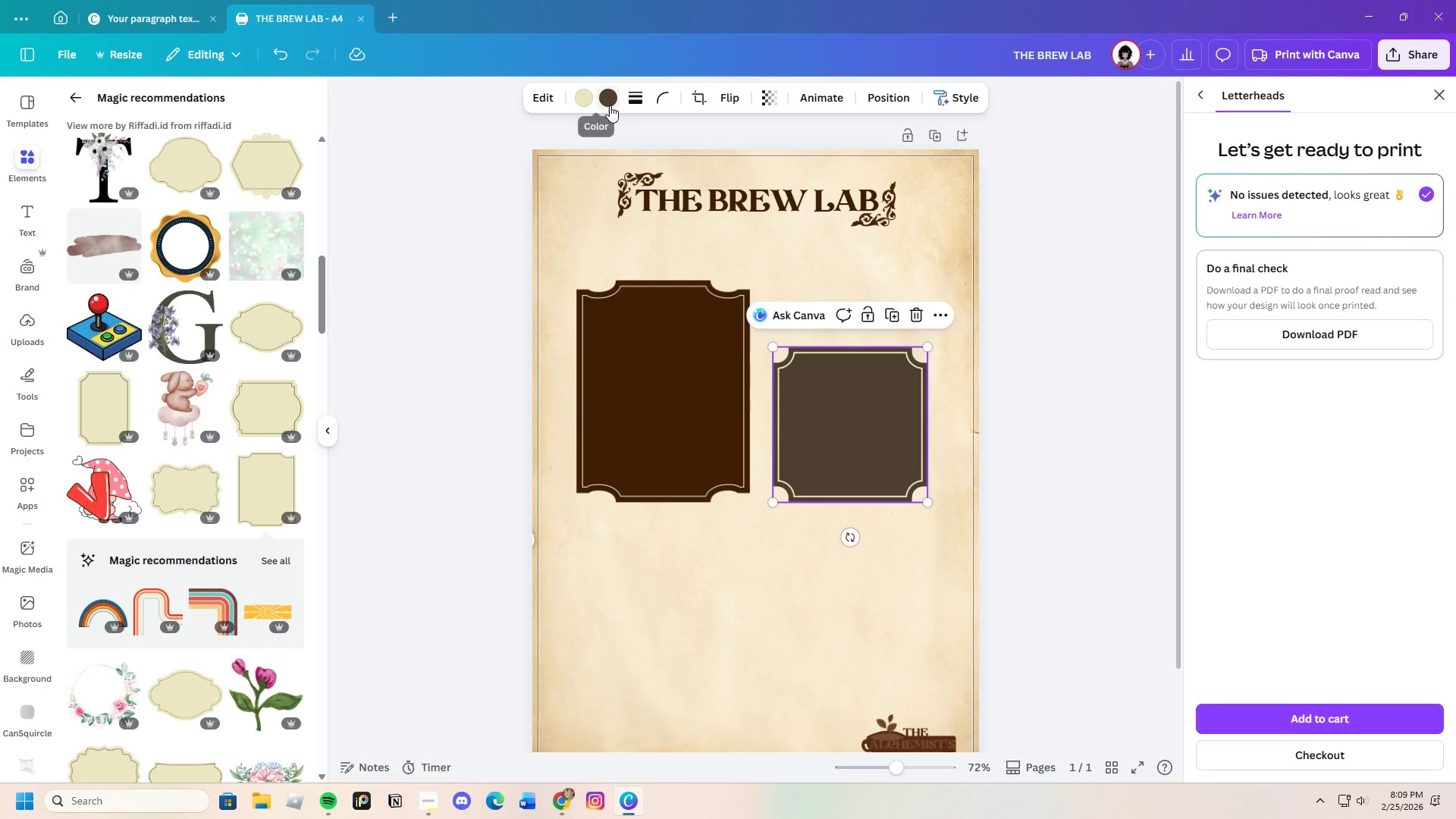 
left_click([607, 104])
 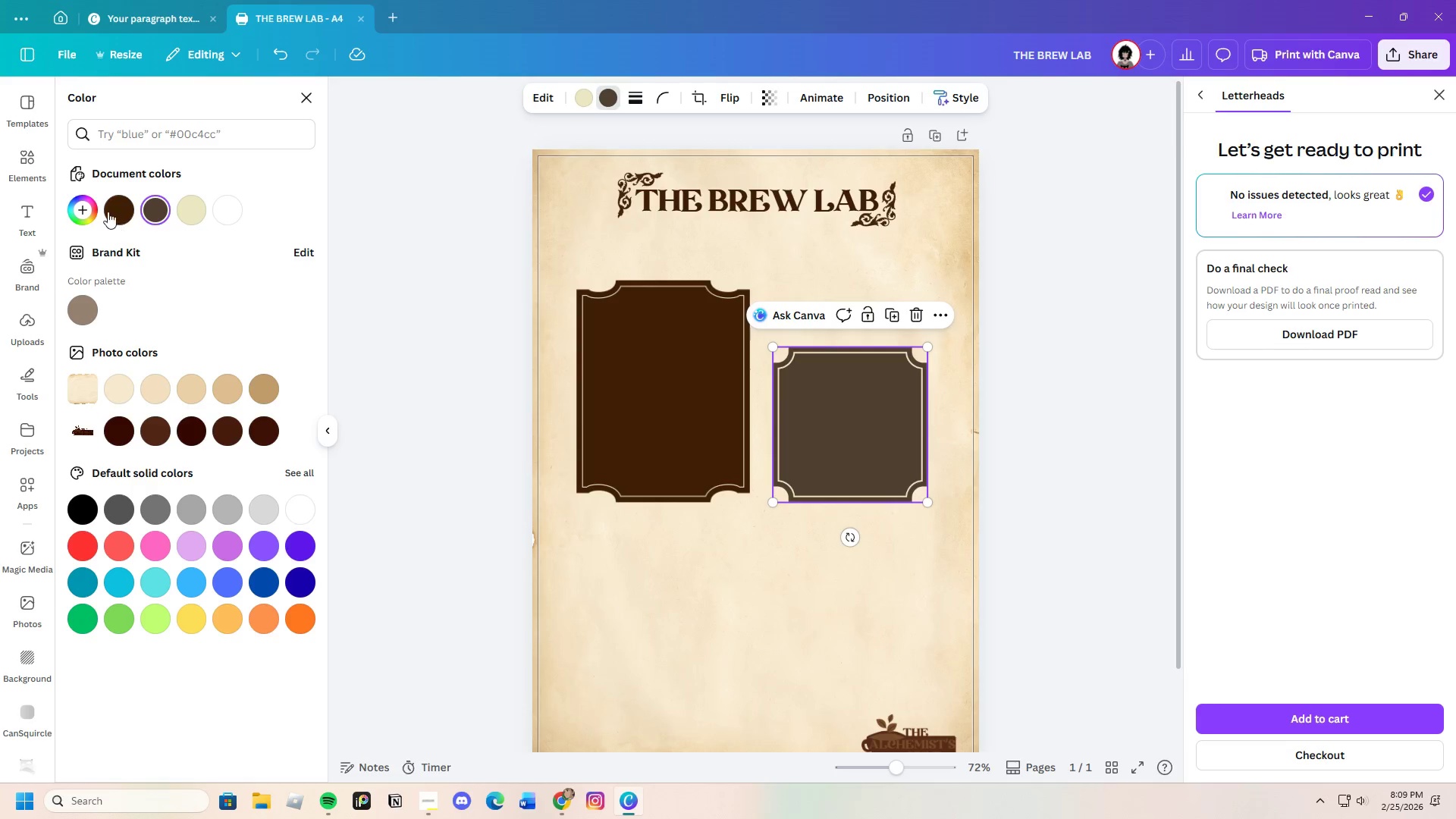 
left_click([114, 207])
 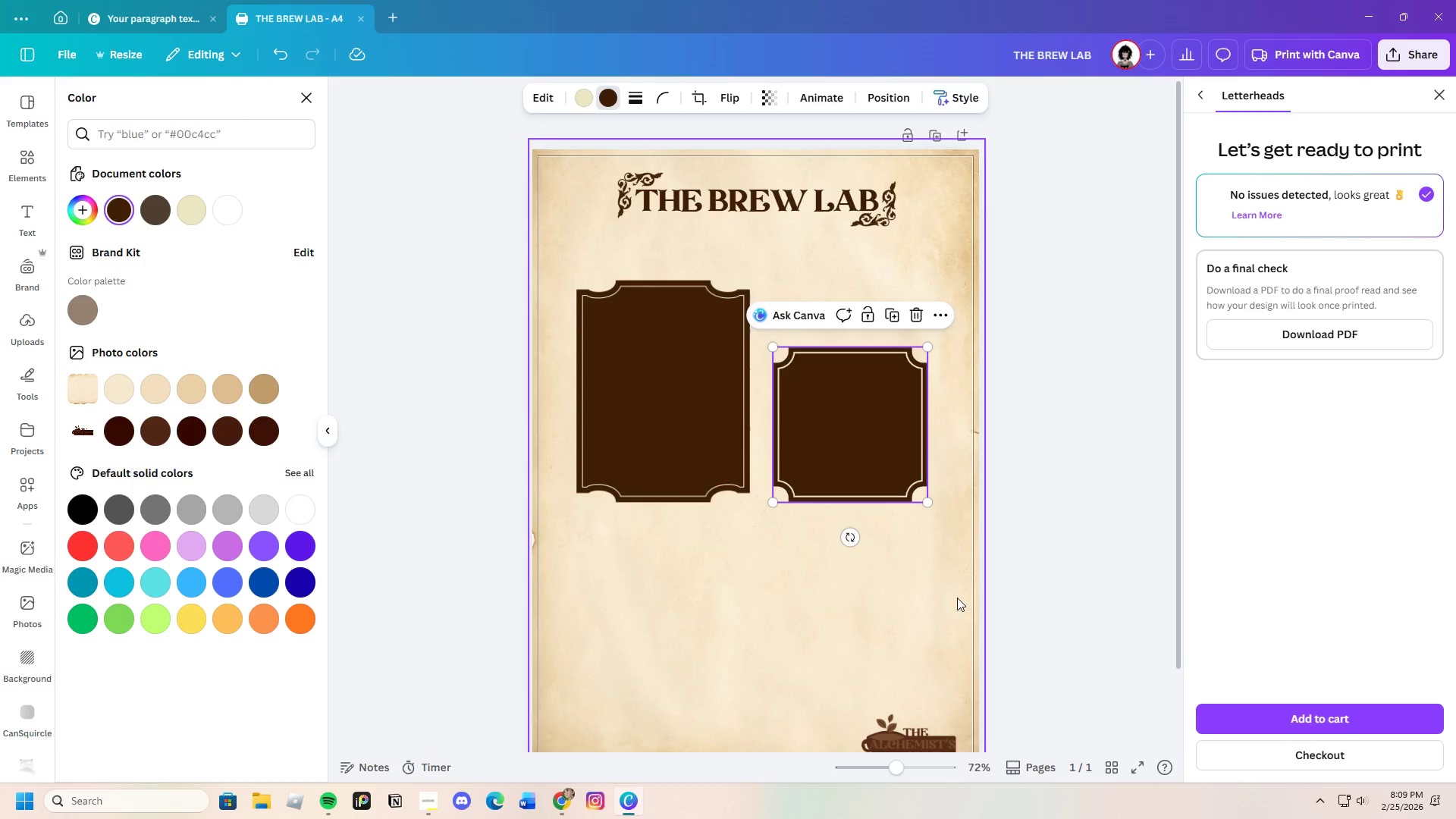 
left_click([1066, 548])
 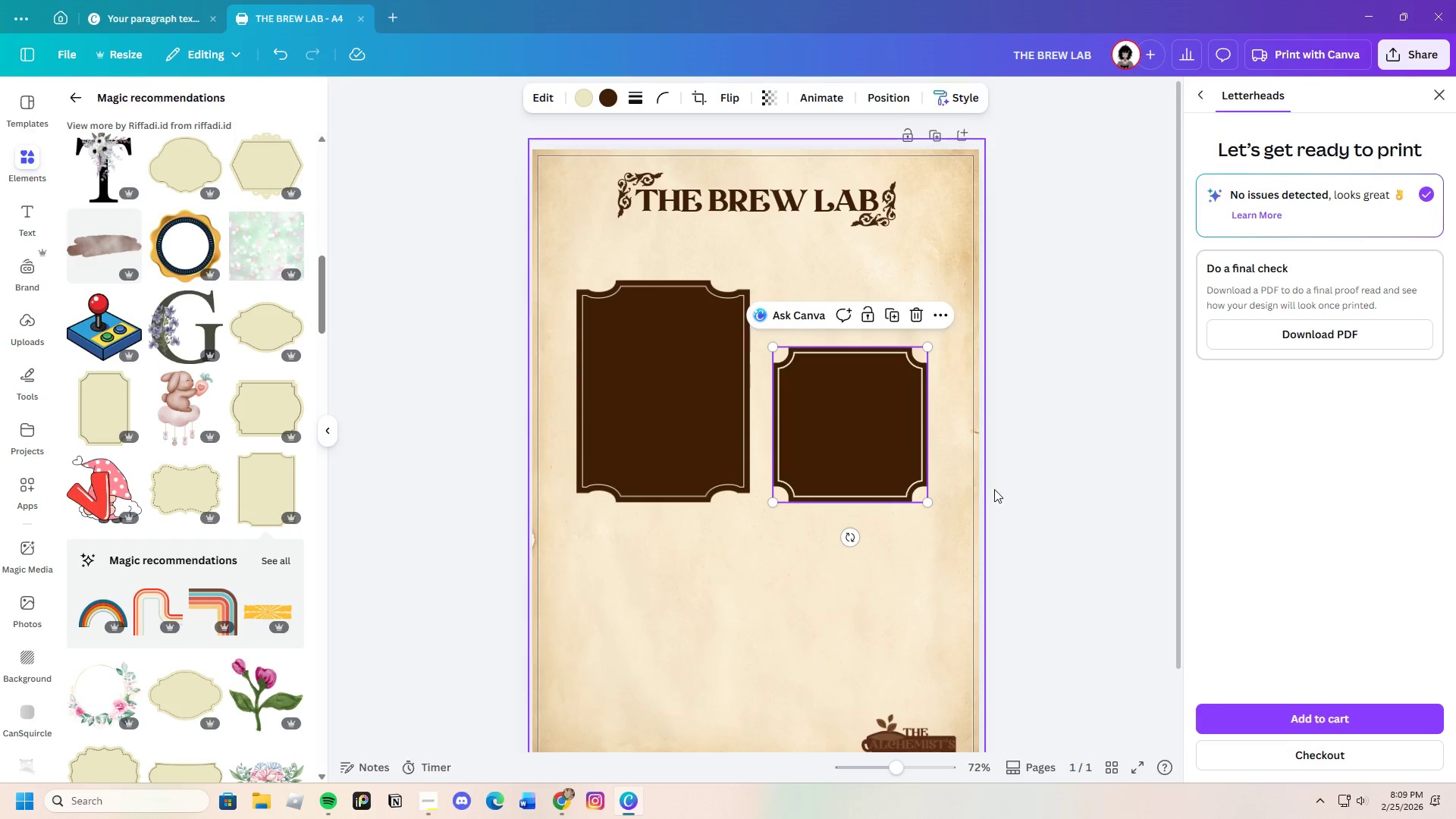 
left_click([999, 488])
 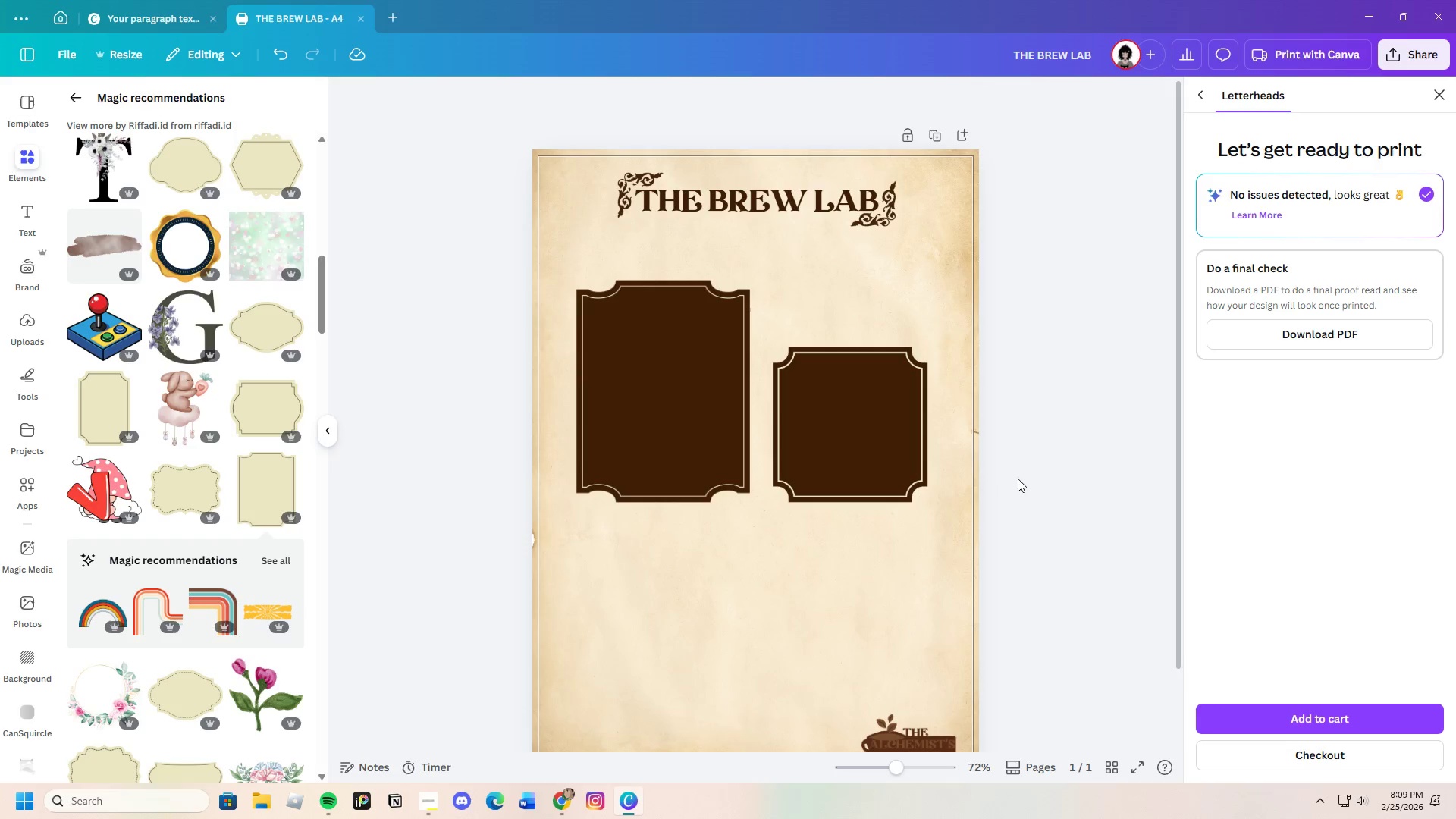 
mouse_move([912, 460])
 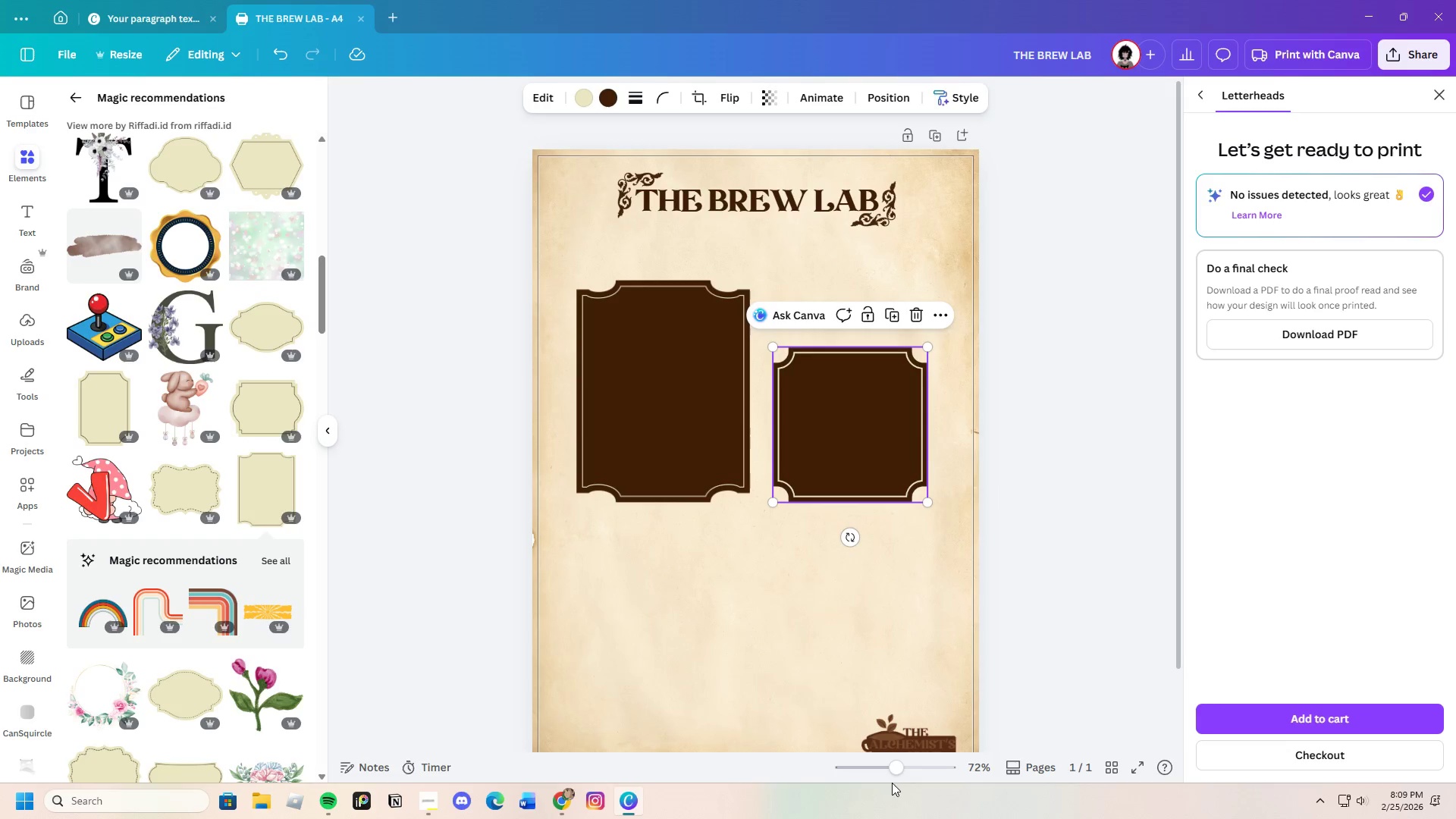 
left_click_drag(start_coordinate=[888, 767], to_coordinate=[896, 767])
 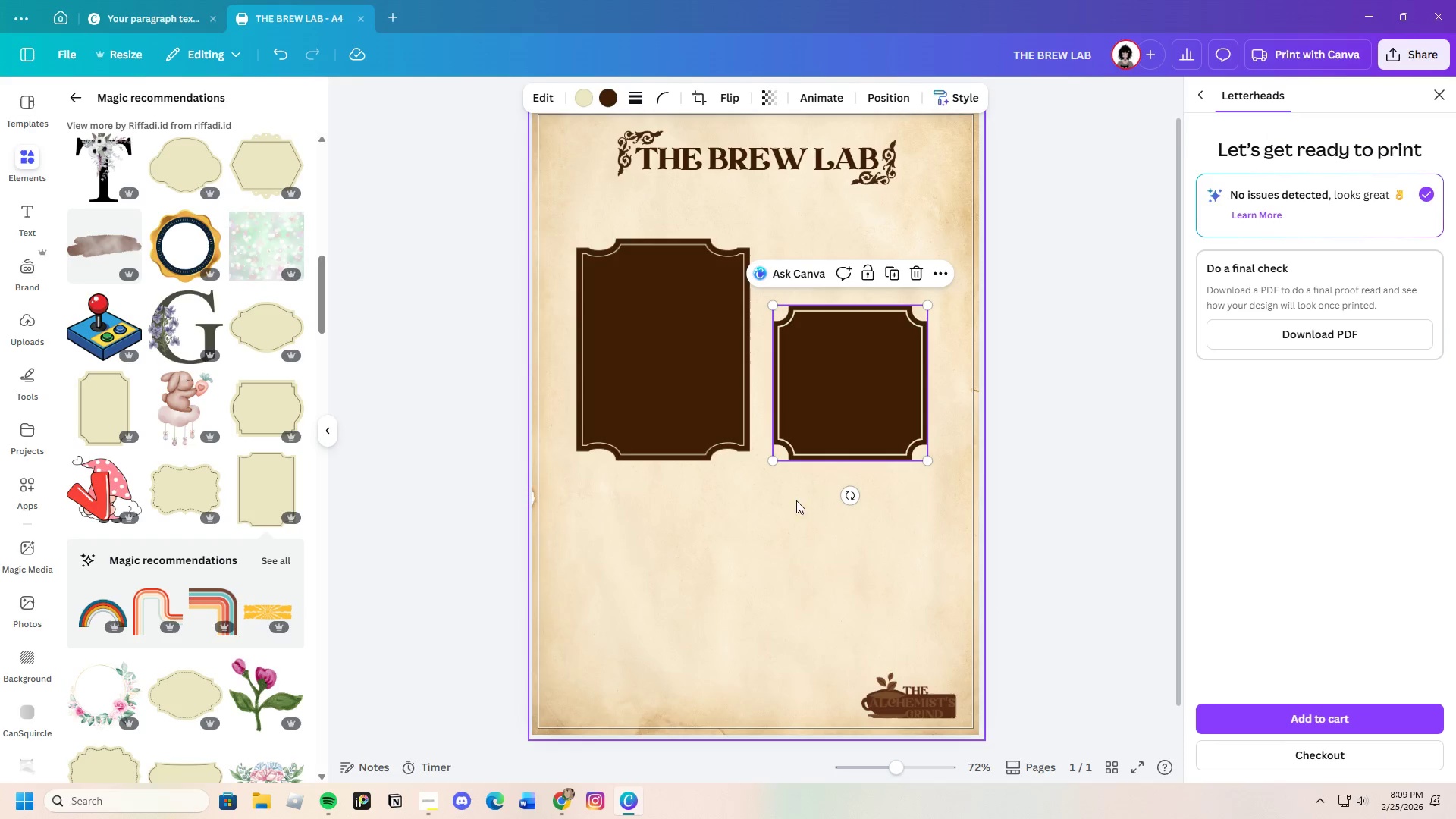 
scroll: coordinate [190, 559], scroll_direction: down, amount: 4.0
 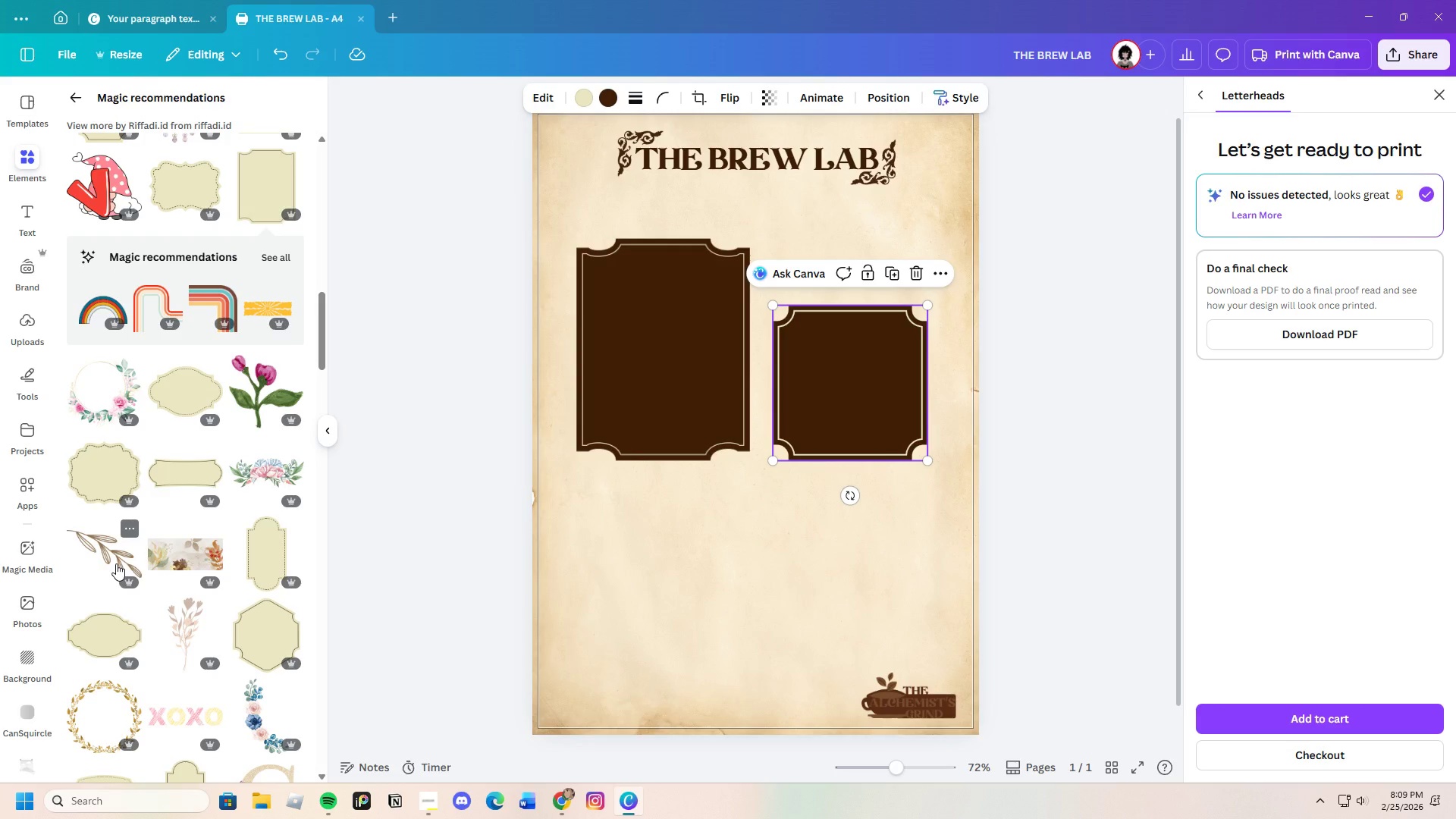 
scroll: coordinate [118, 563], scroll_direction: up, amount: 1.0
 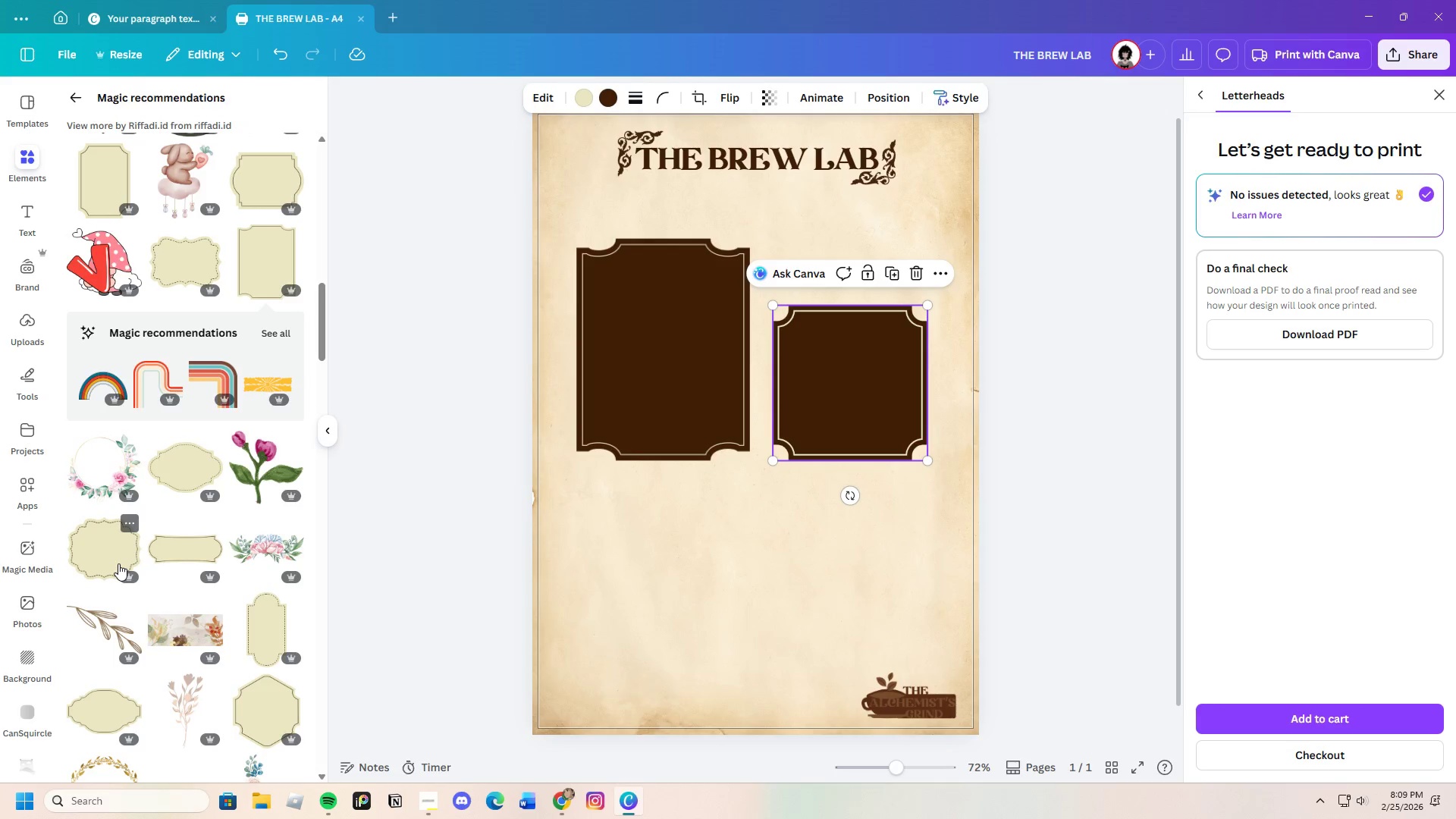 
scroll: coordinate [118, 563], scroll_direction: down, amount: 4.0
 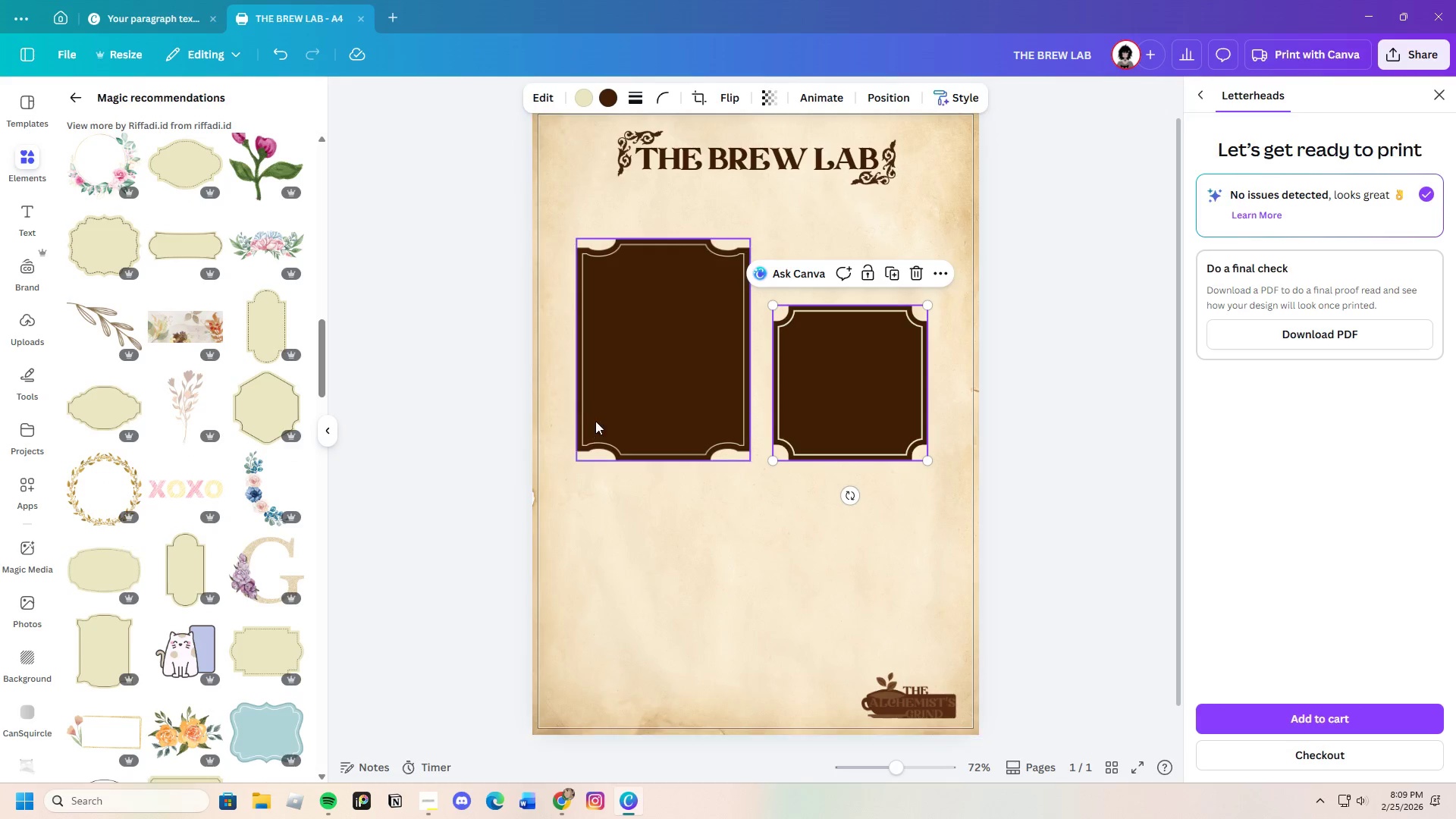 
left_click([612, 404])
 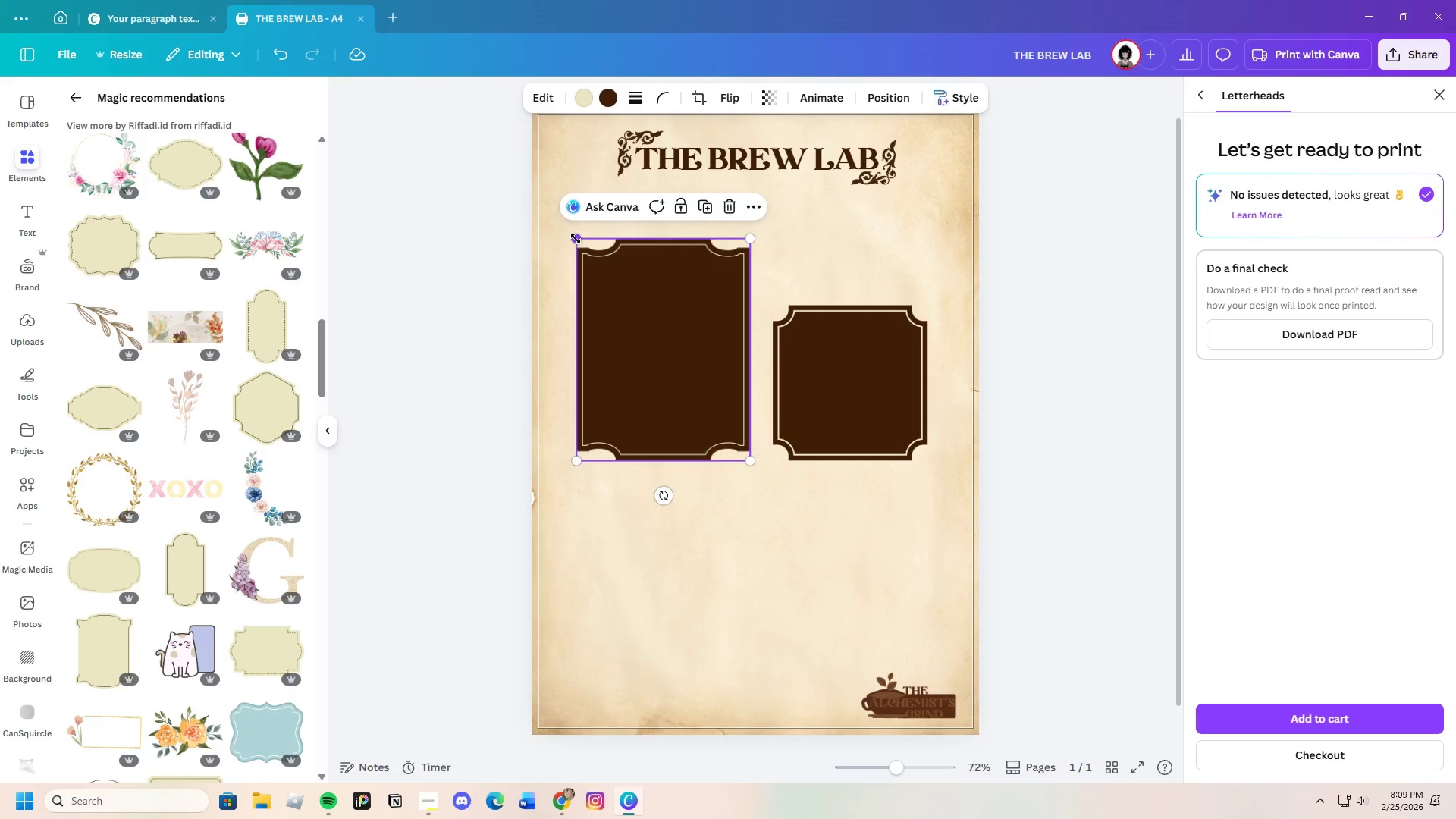 
left_click_drag(start_coordinate=[575, 239], to_coordinate=[543, 209])
 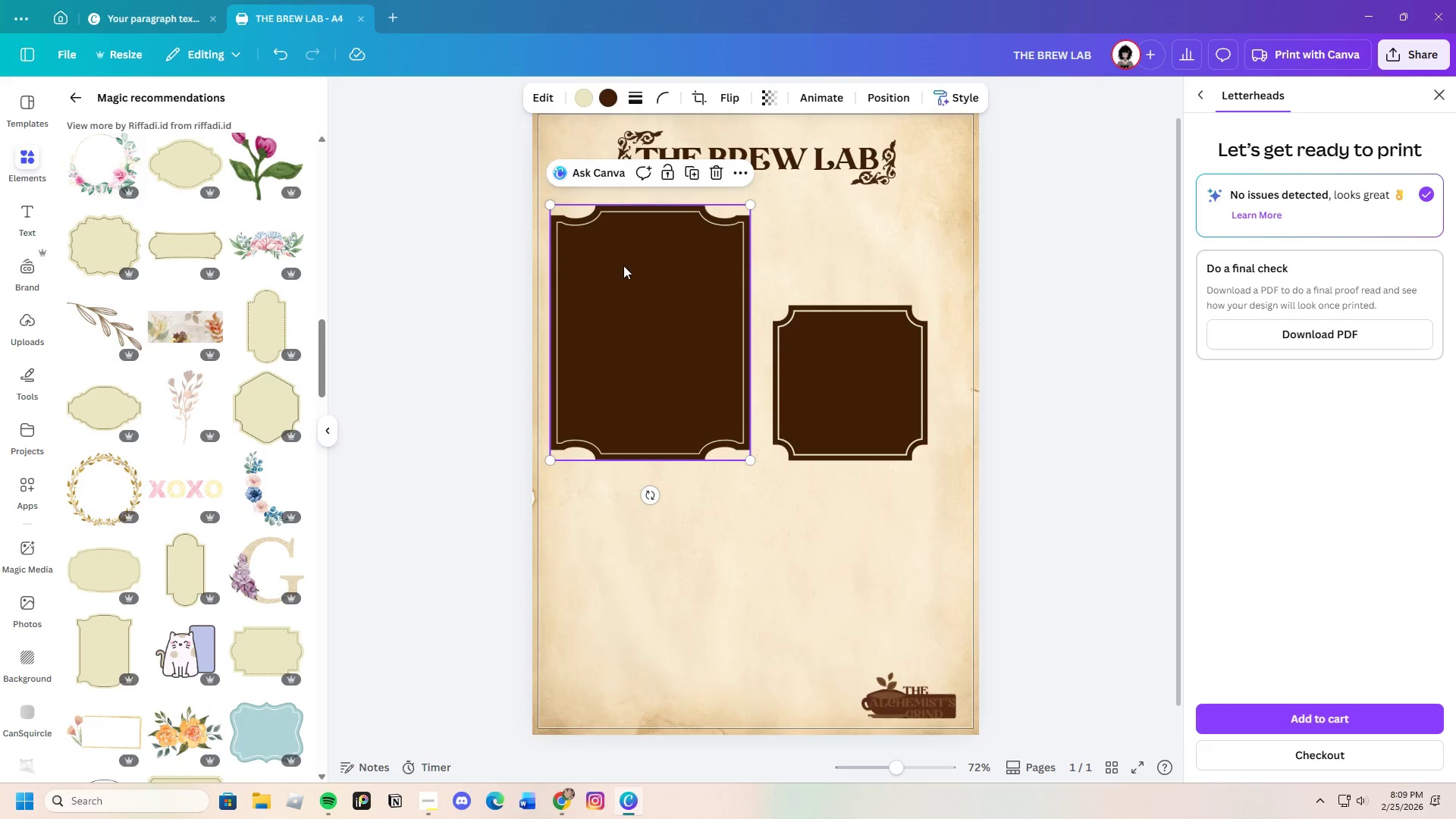 
left_click_drag(start_coordinate=[623, 265], to_coordinate=[625, 276])
 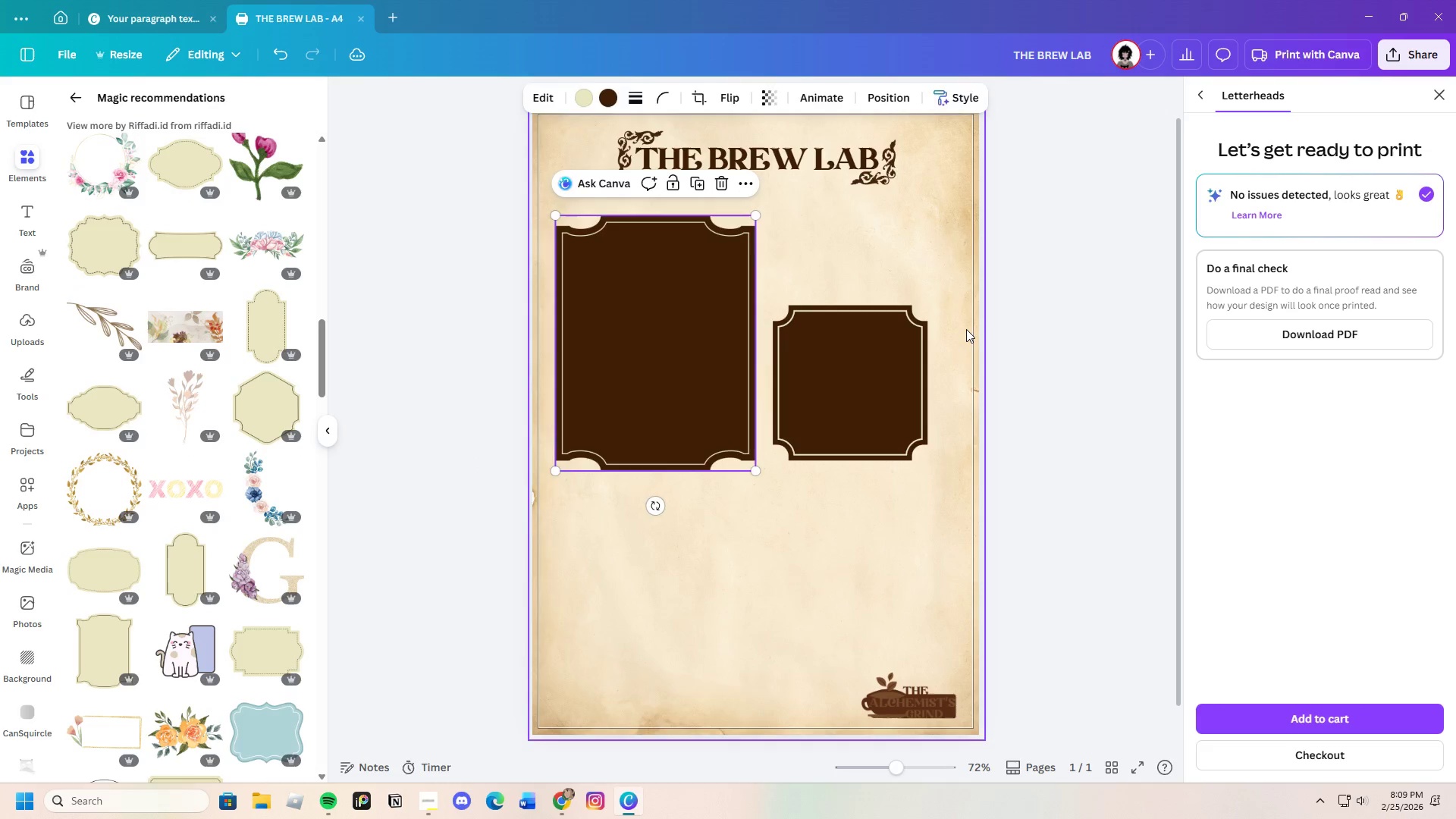 
left_click([966, 329])
 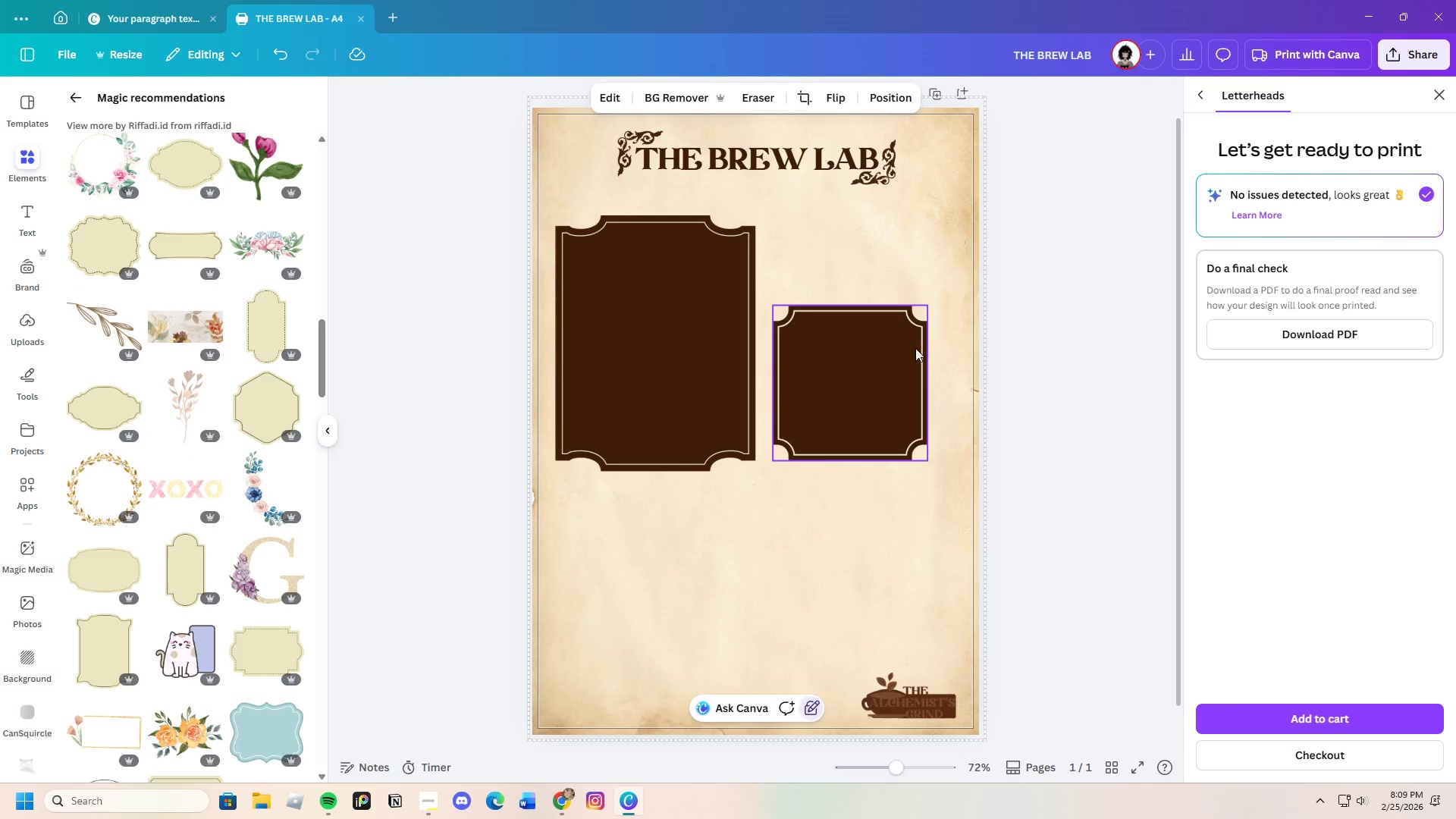 
left_click_drag(start_coordinate=[915, 348], to_coordinate=[933, 347])
 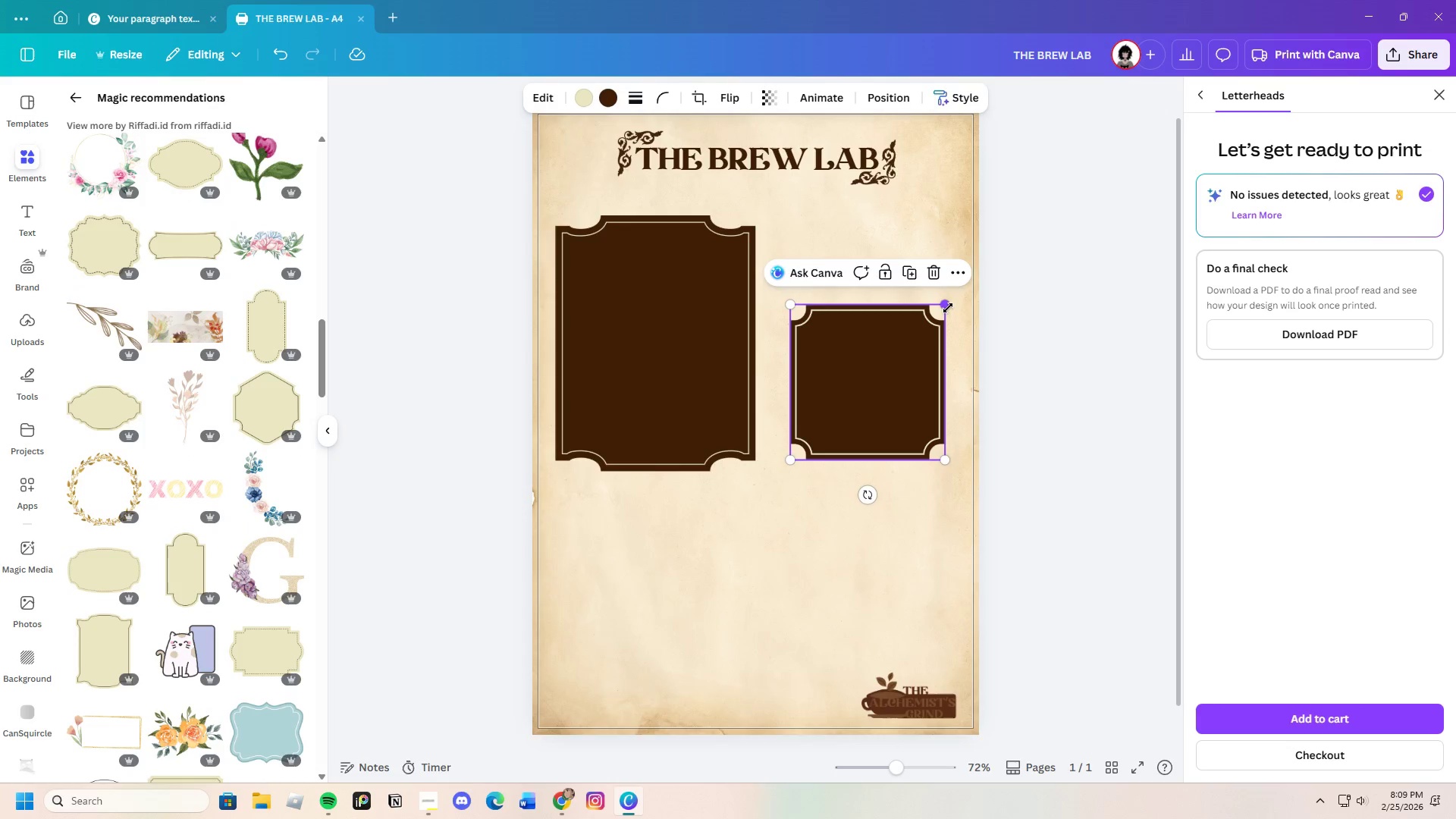 
left_click_drag(start_coordinate=[948, 308], to_coordinate=[983, 280])
 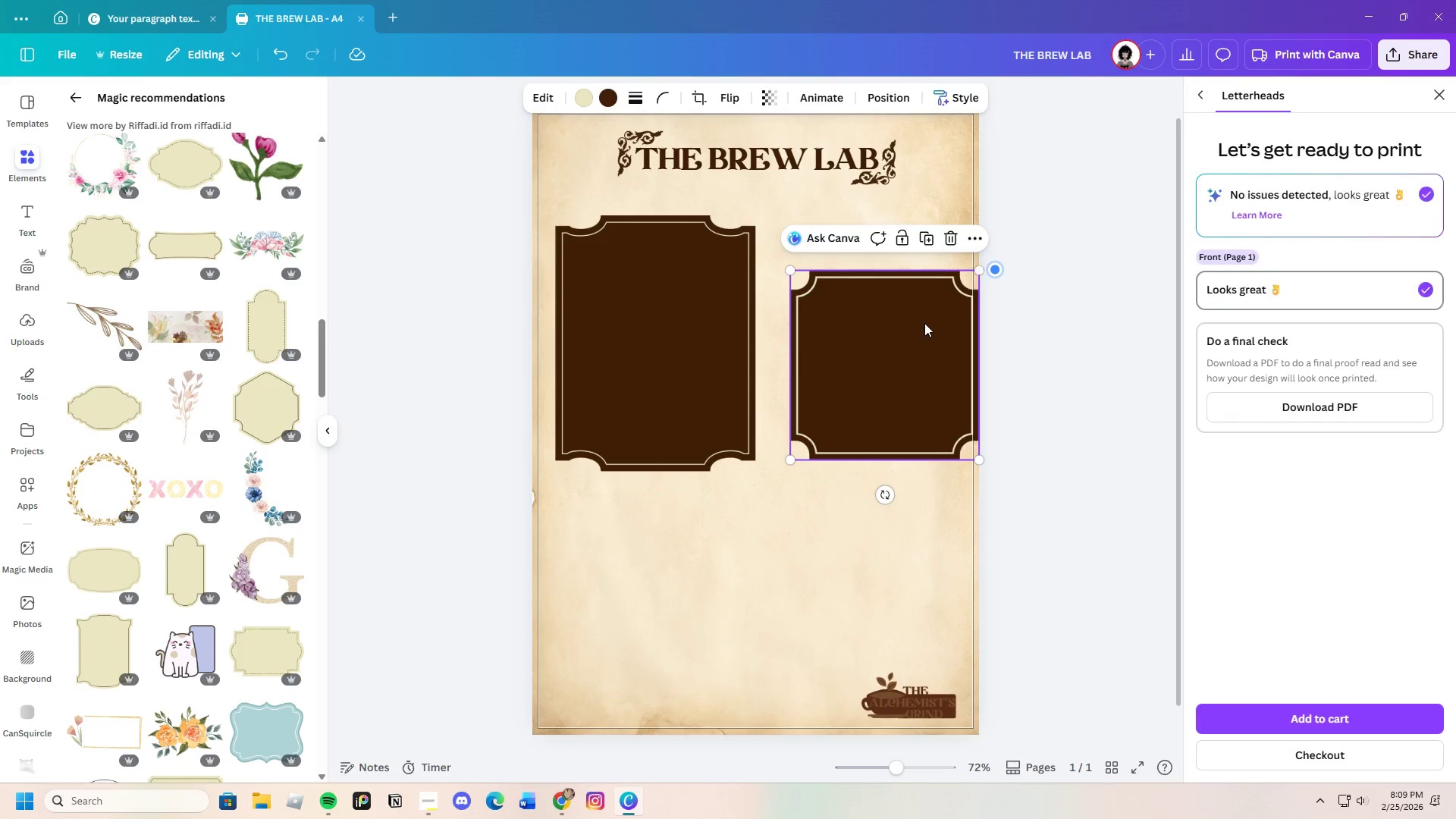 
left_click_drag(start_coordinate=[930, 323], to_coordinate=[911, 325])
 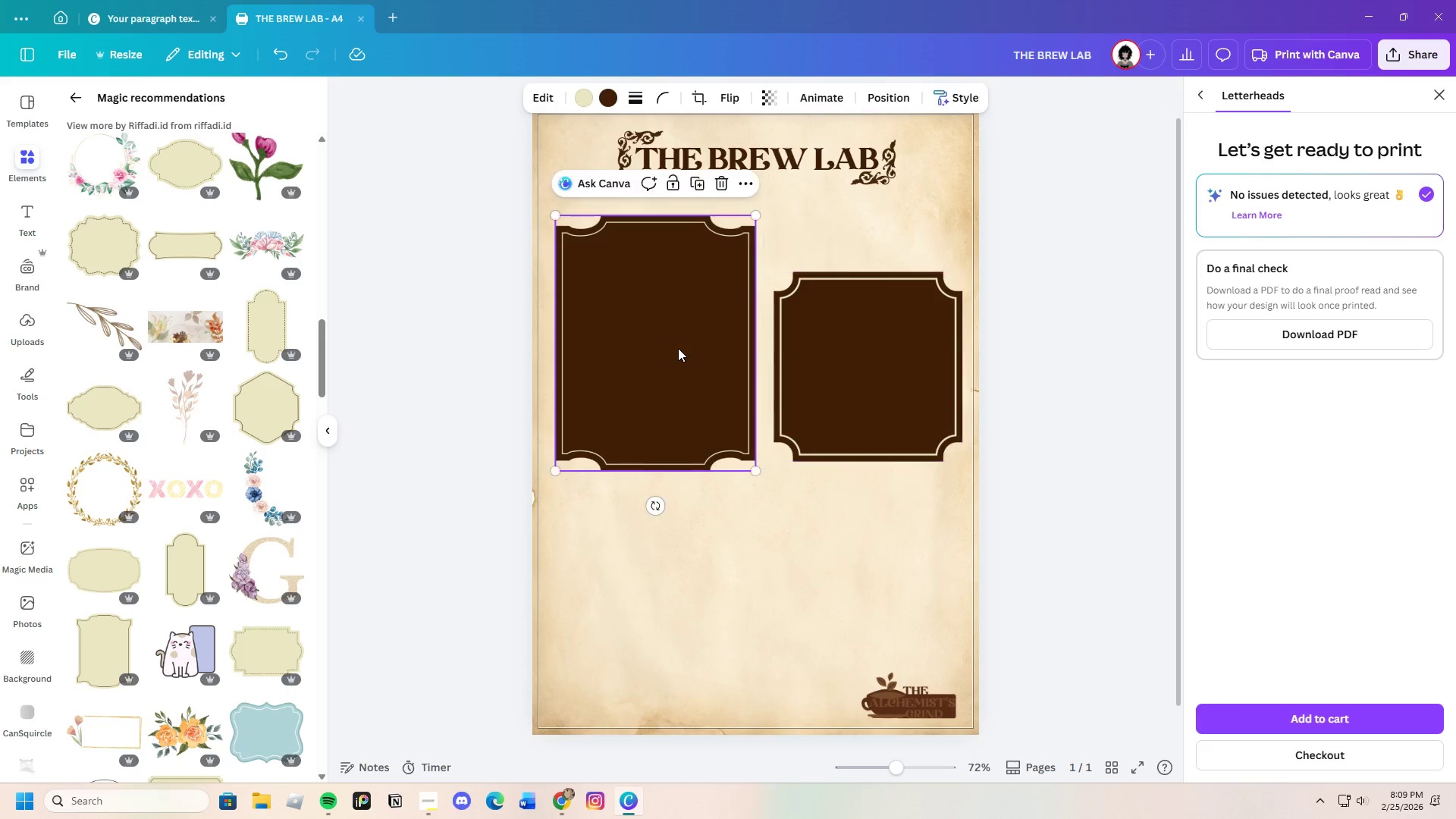 
left_click_drag(start_coordinate=[678, 348], to_coordinate=[674, 346])
 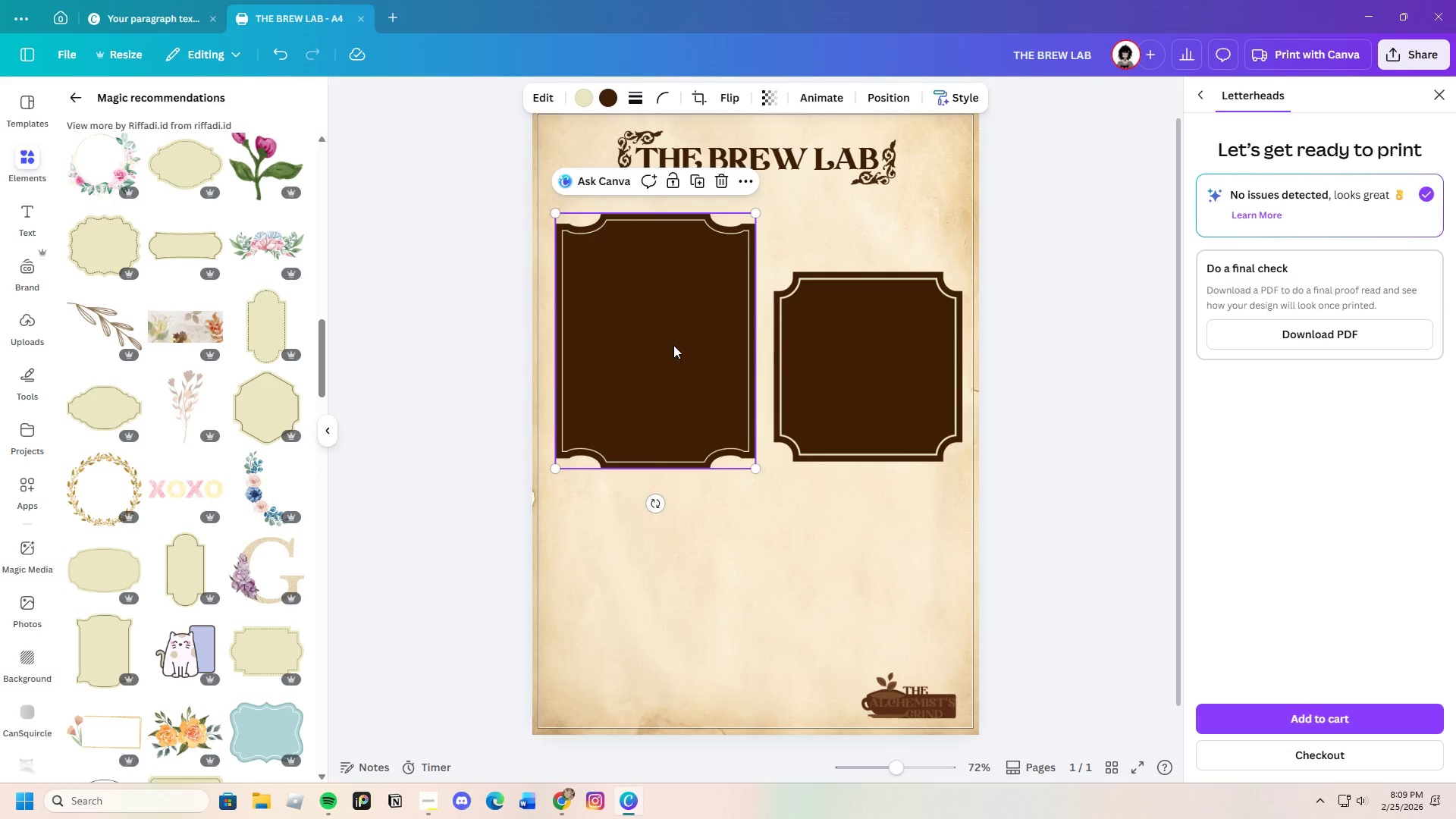 
left_click_drag(start_coordinate=[674, 346], to_coordinate=[668, 345])
 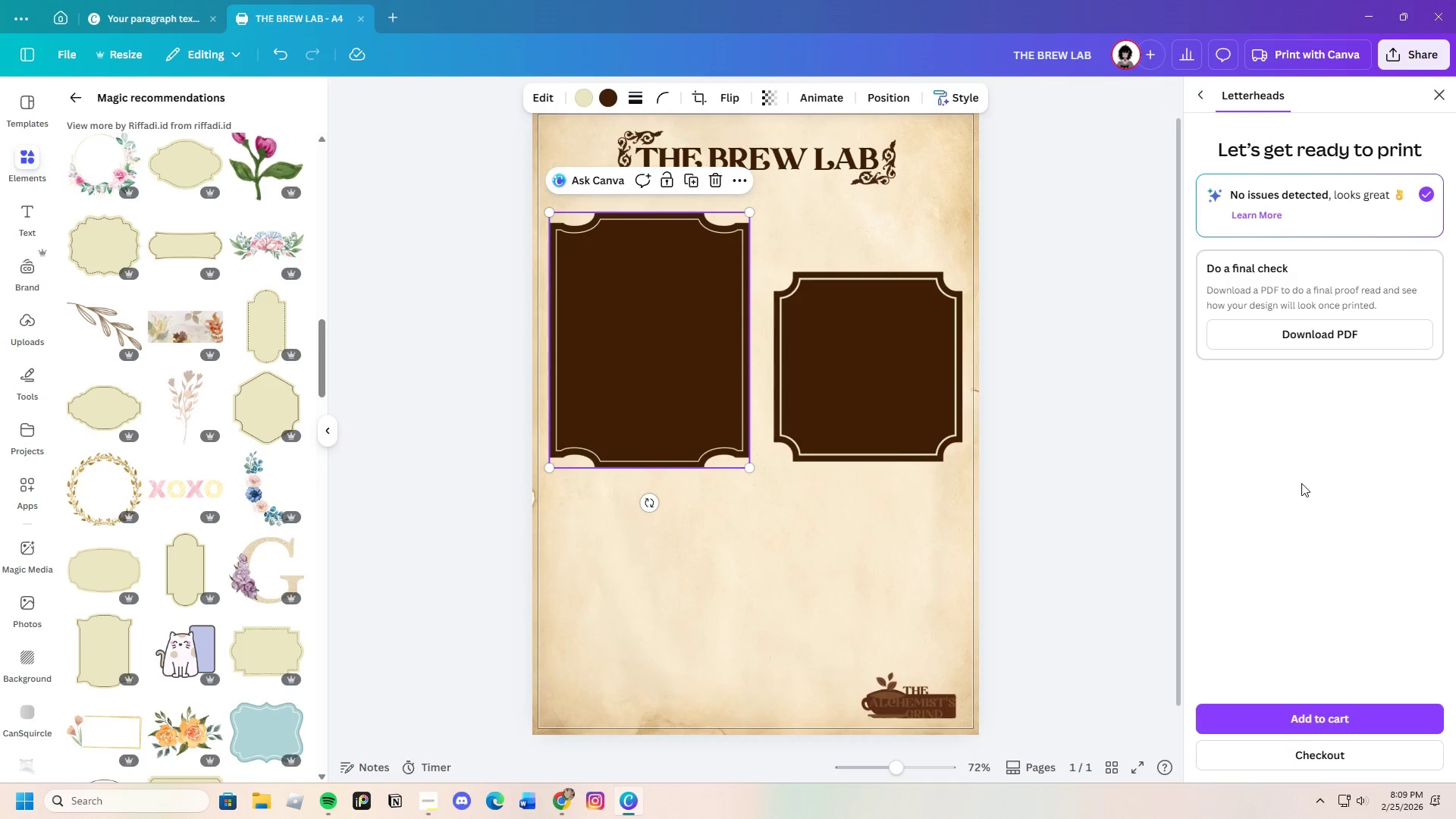 
left_click_drag(start_coordinate=[1301, 483], to_coordinate=[1296, 483])
 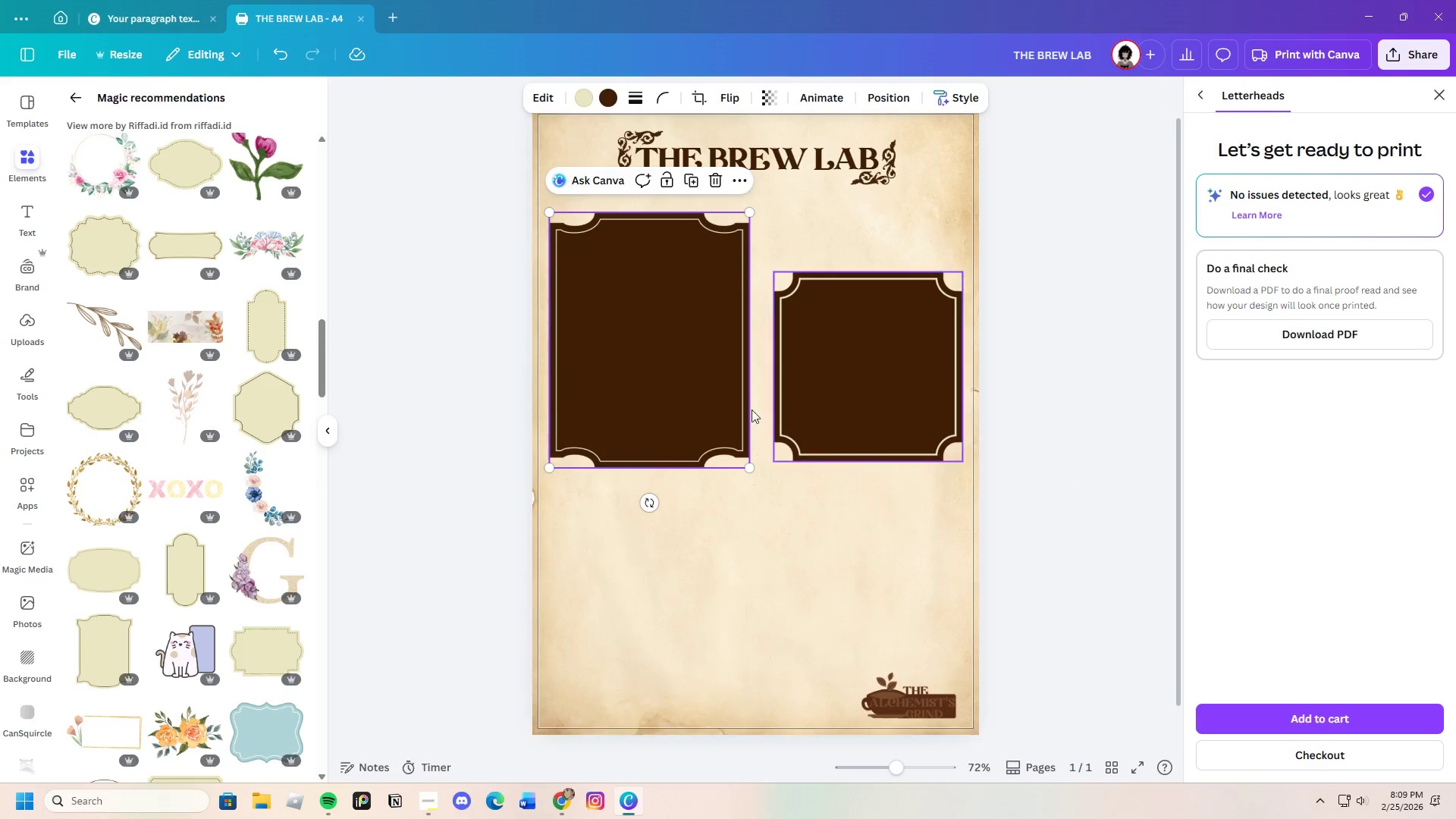 
left_click_drag(start_coordinate=[675, 362], to_coordinate=[679, 362])
 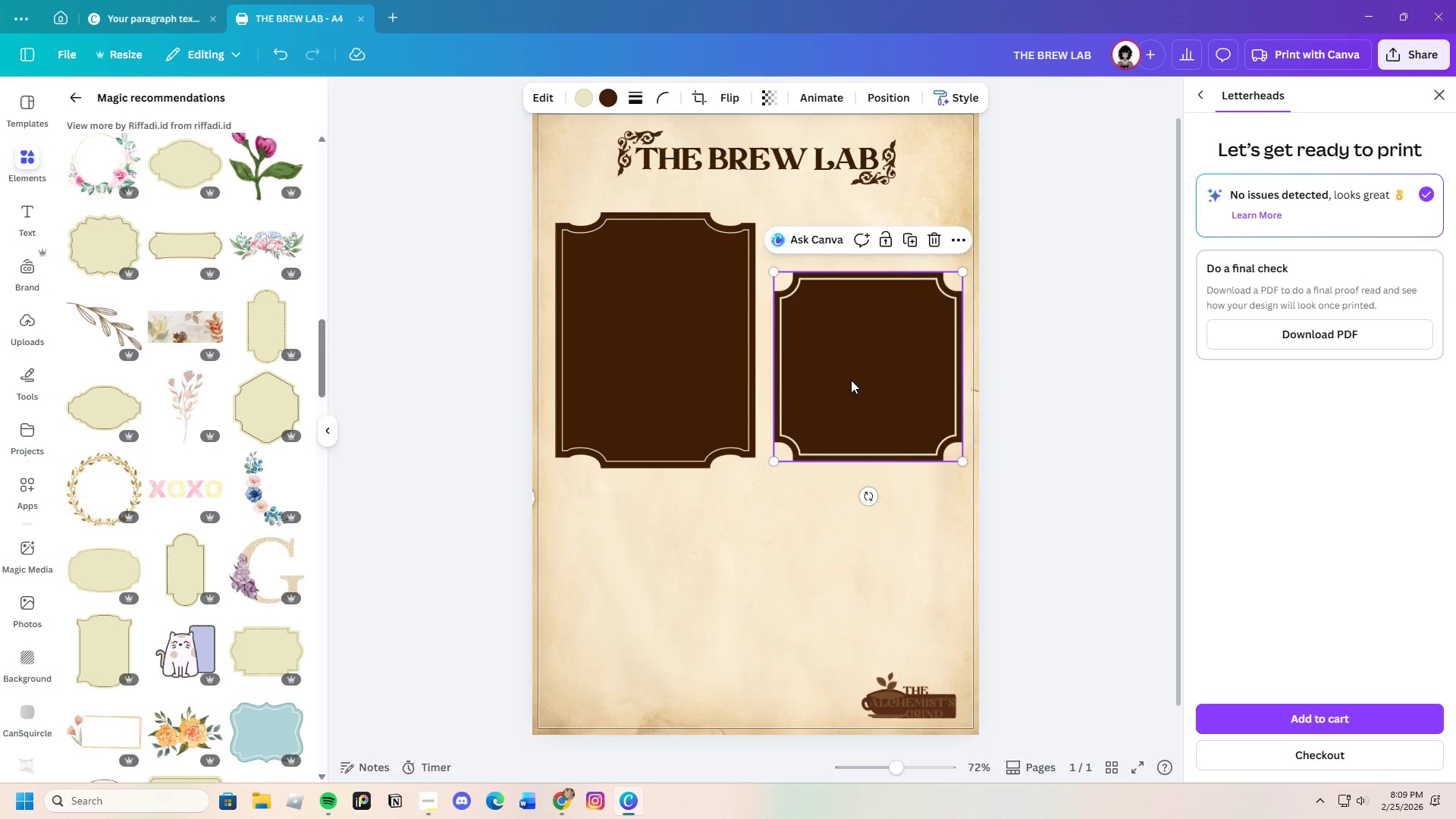 
left_click_drag(start_coordinate=[851, 379], to_coordinate=[847, 381])
 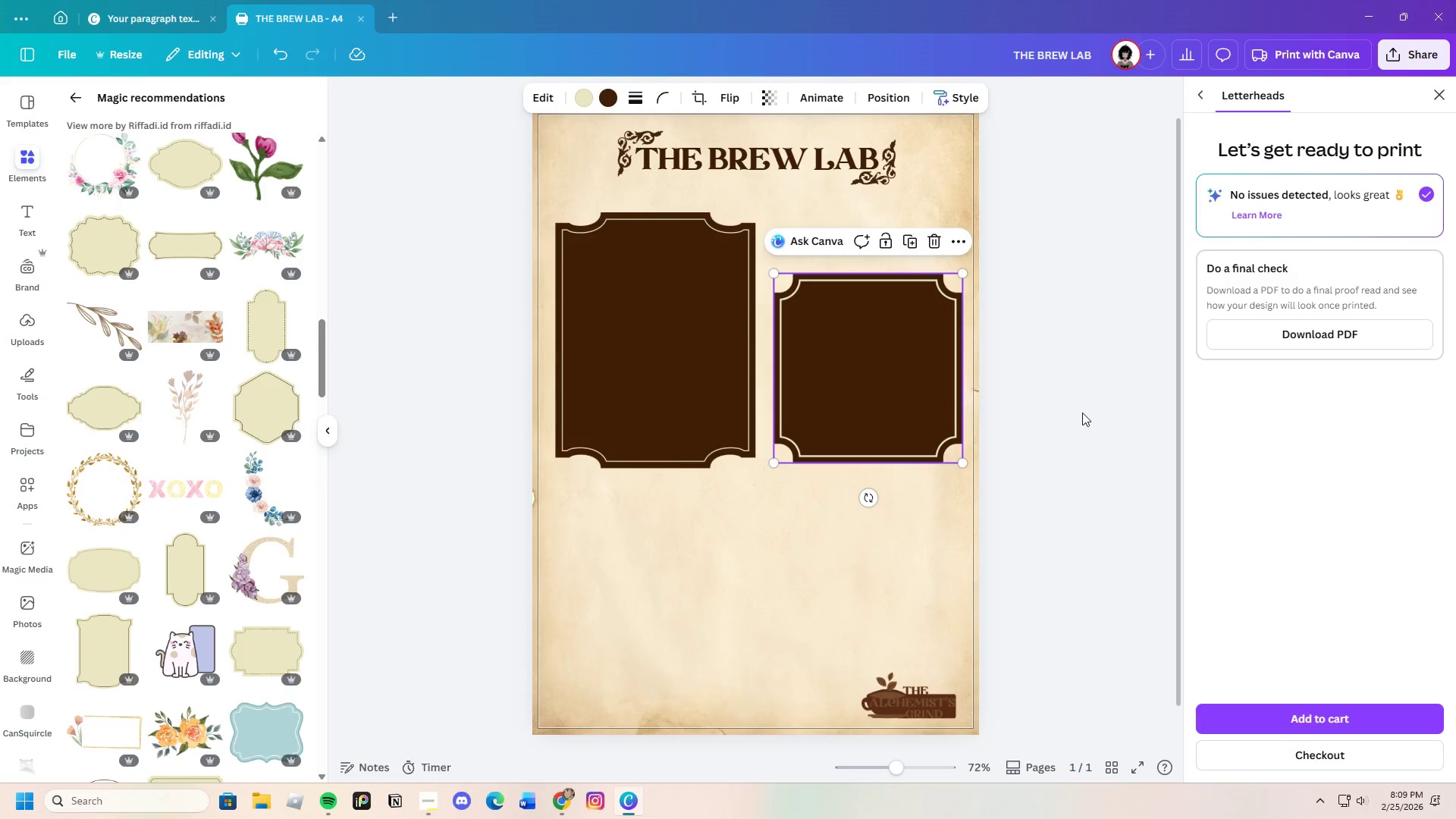 
left_click([1082, 413])
 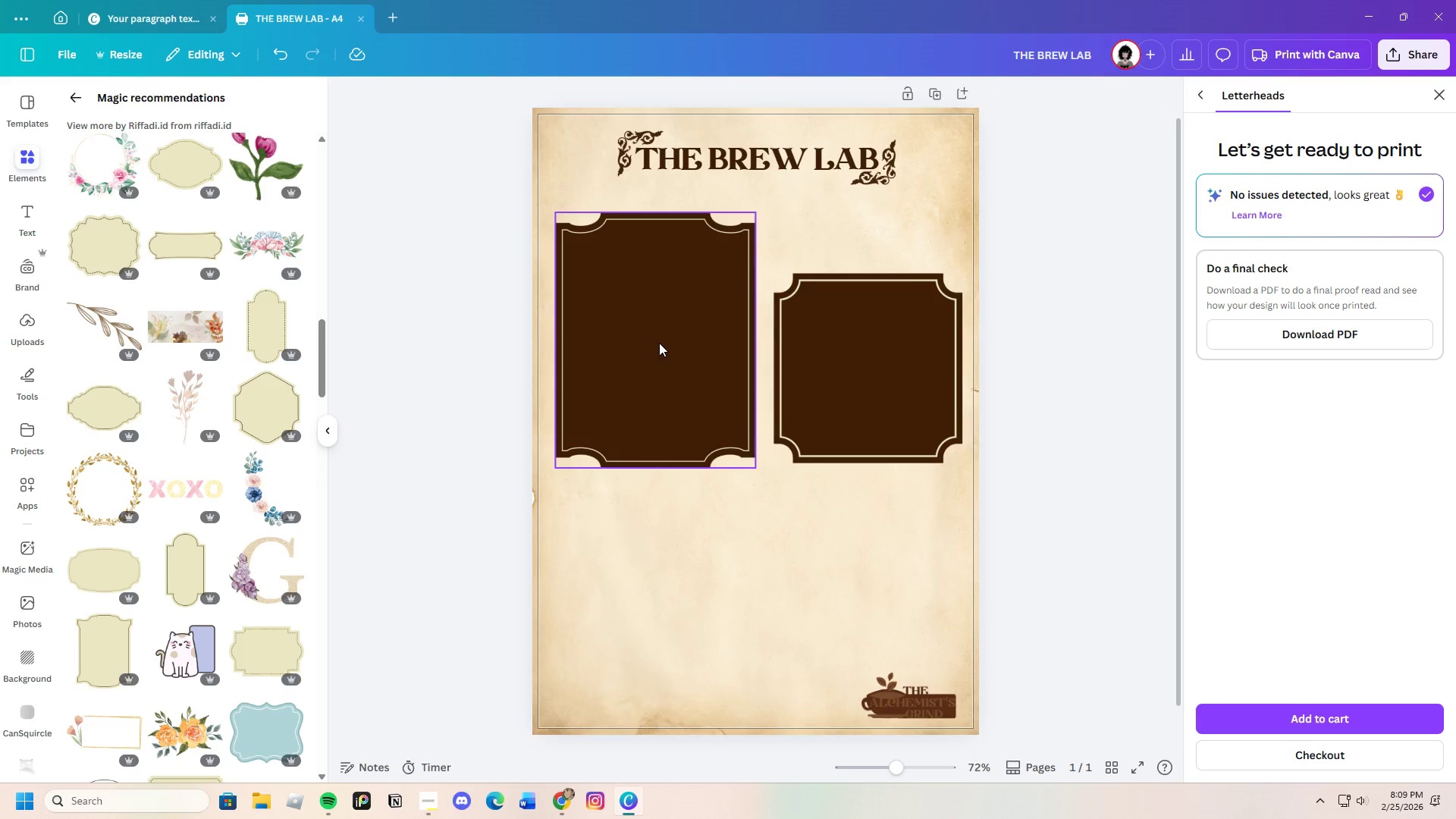 
left_click_drag(start_coordinate=[659, 342], to_coordinate=[655, 346])
 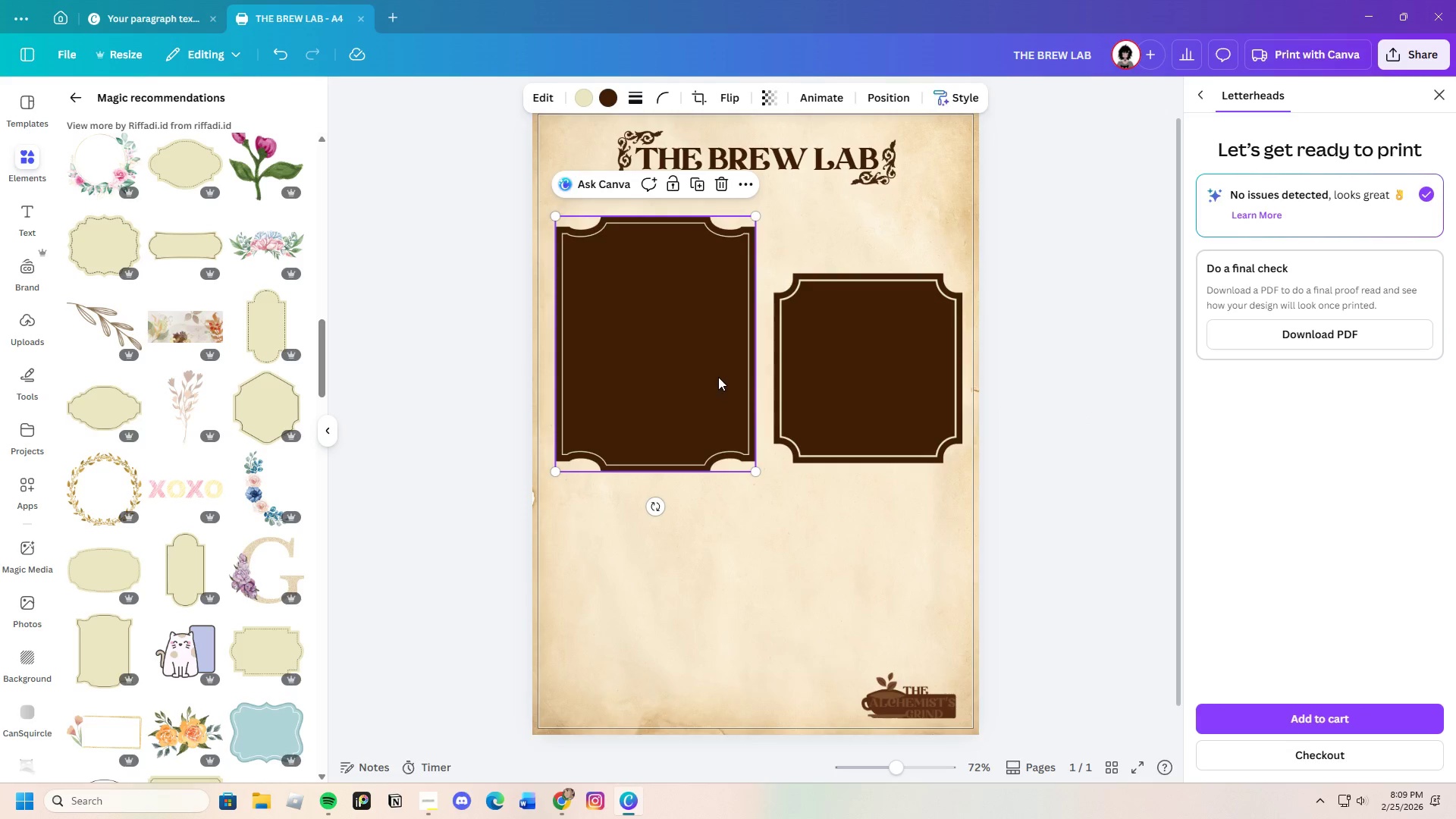 
left_click_drag(start_coordinate=[705, 374], to_coordinate=[700, 375])
 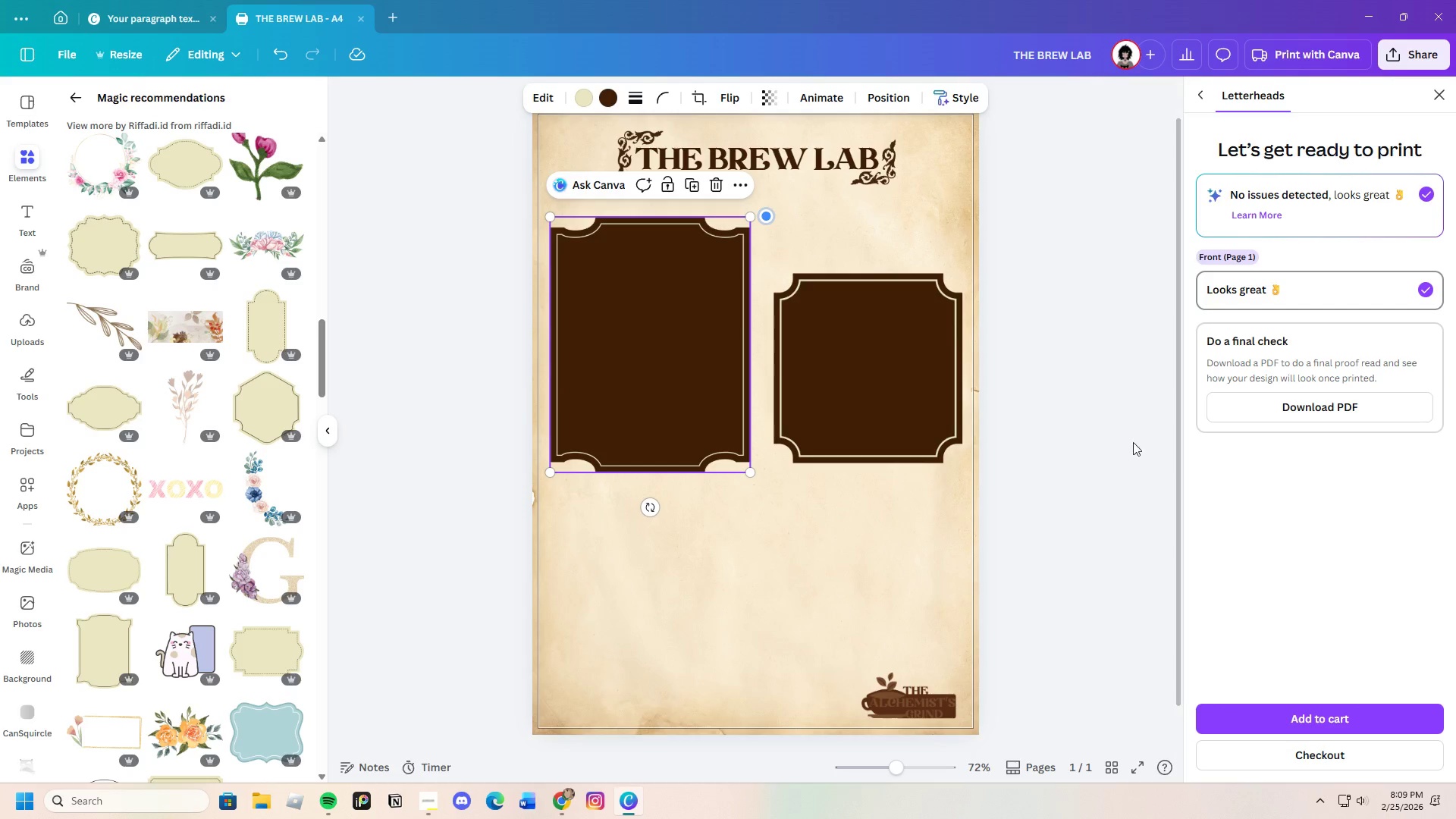 
left_click([1075, 429])
 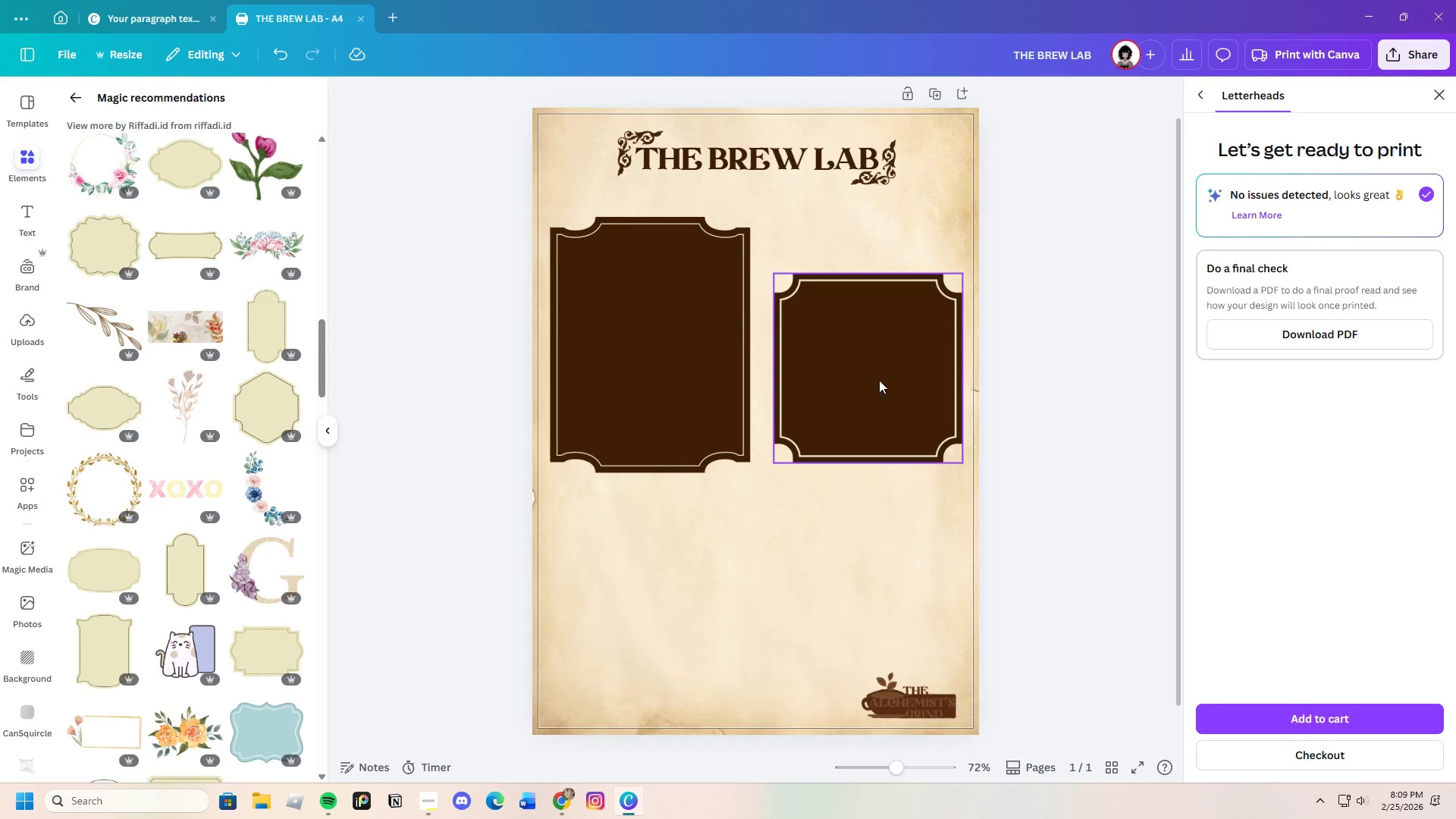 
left_click_drag(start_coordinate=[880, 379], to_coordinate=[880, 388])
 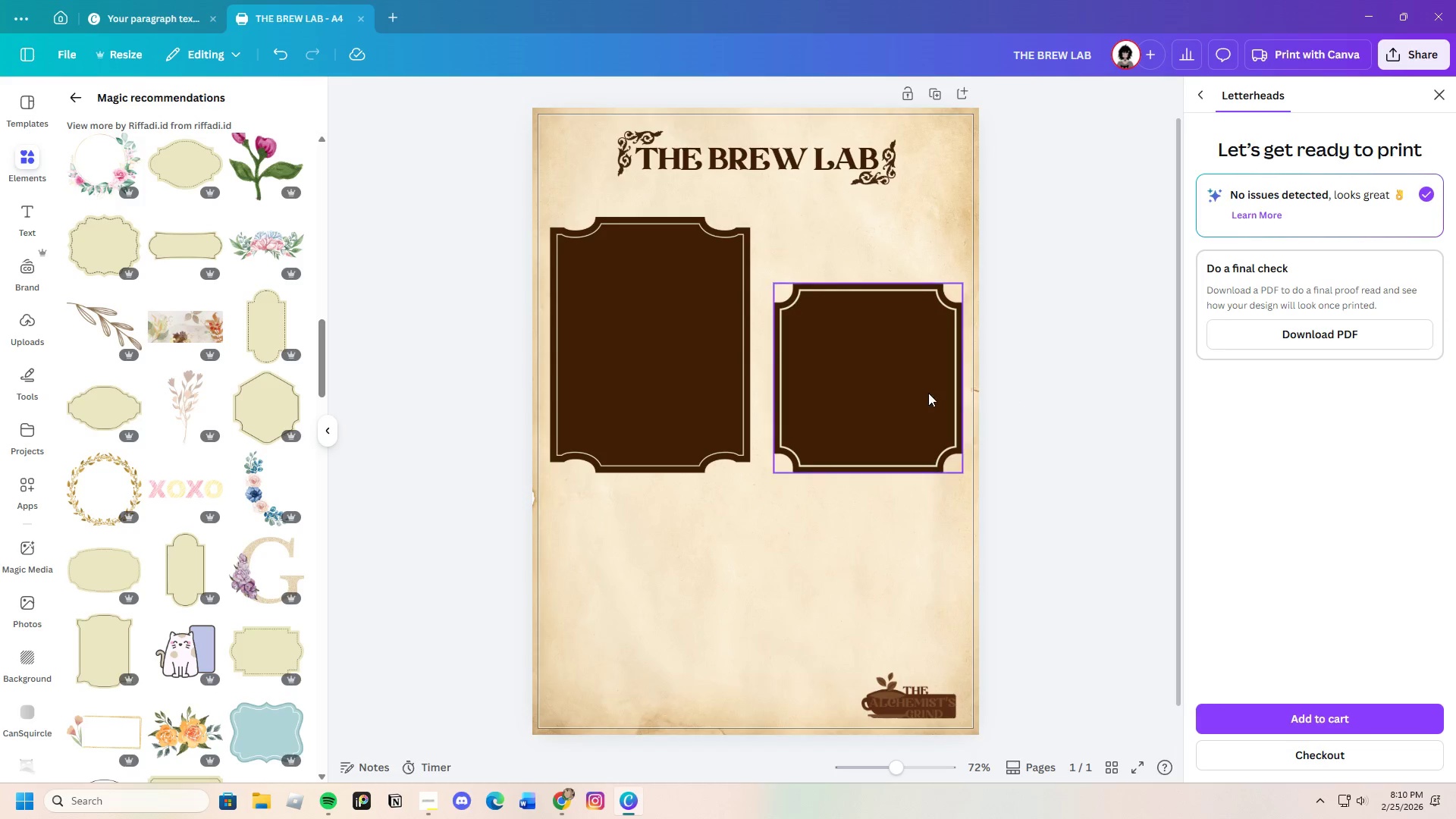 
scroll: coordinate [867, 391], scroll_direction: up, amount: 1.0
 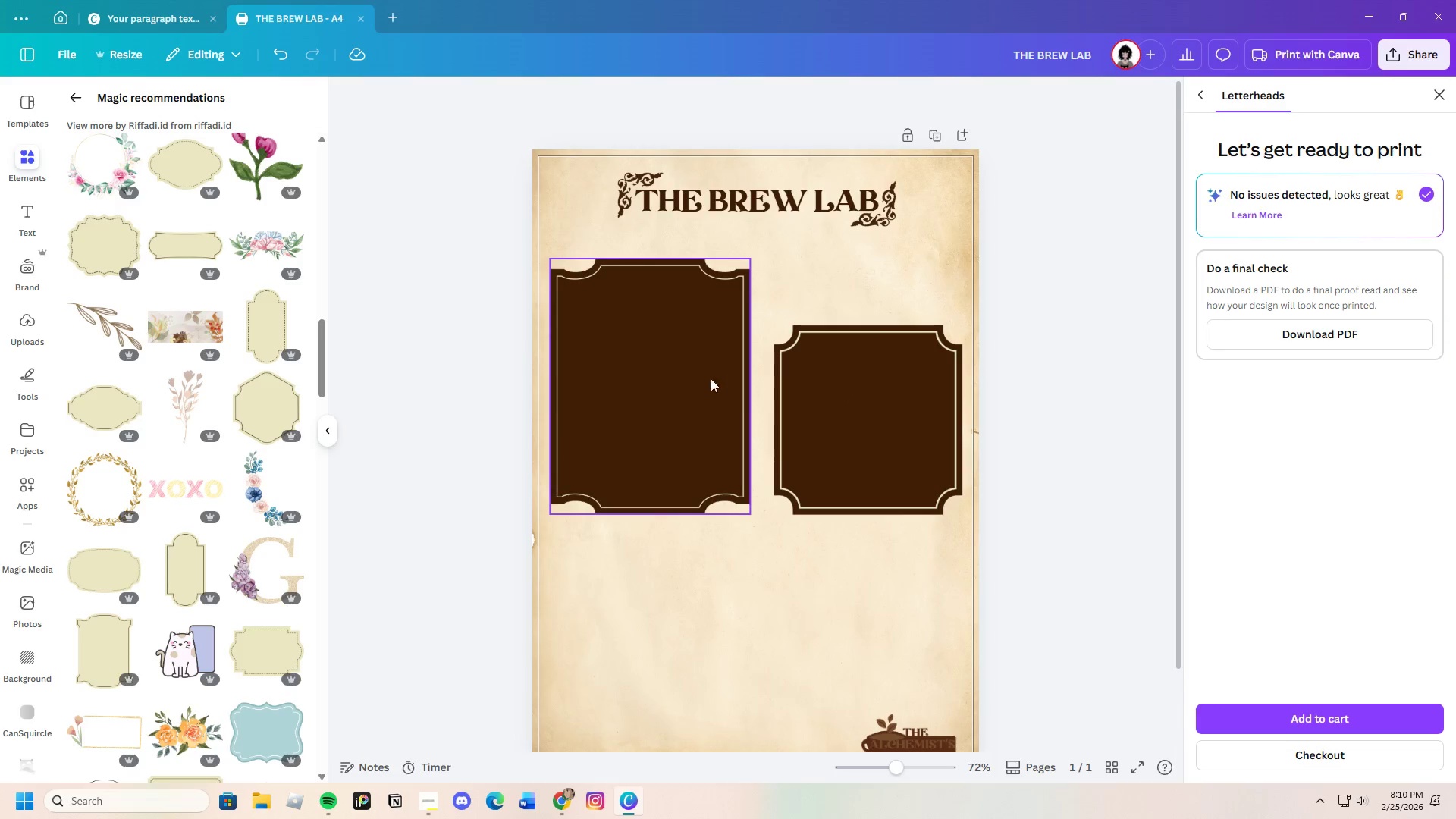 
left_click_drag(start_coordinate=[683, 386], to_coordinate=[683, 404])
 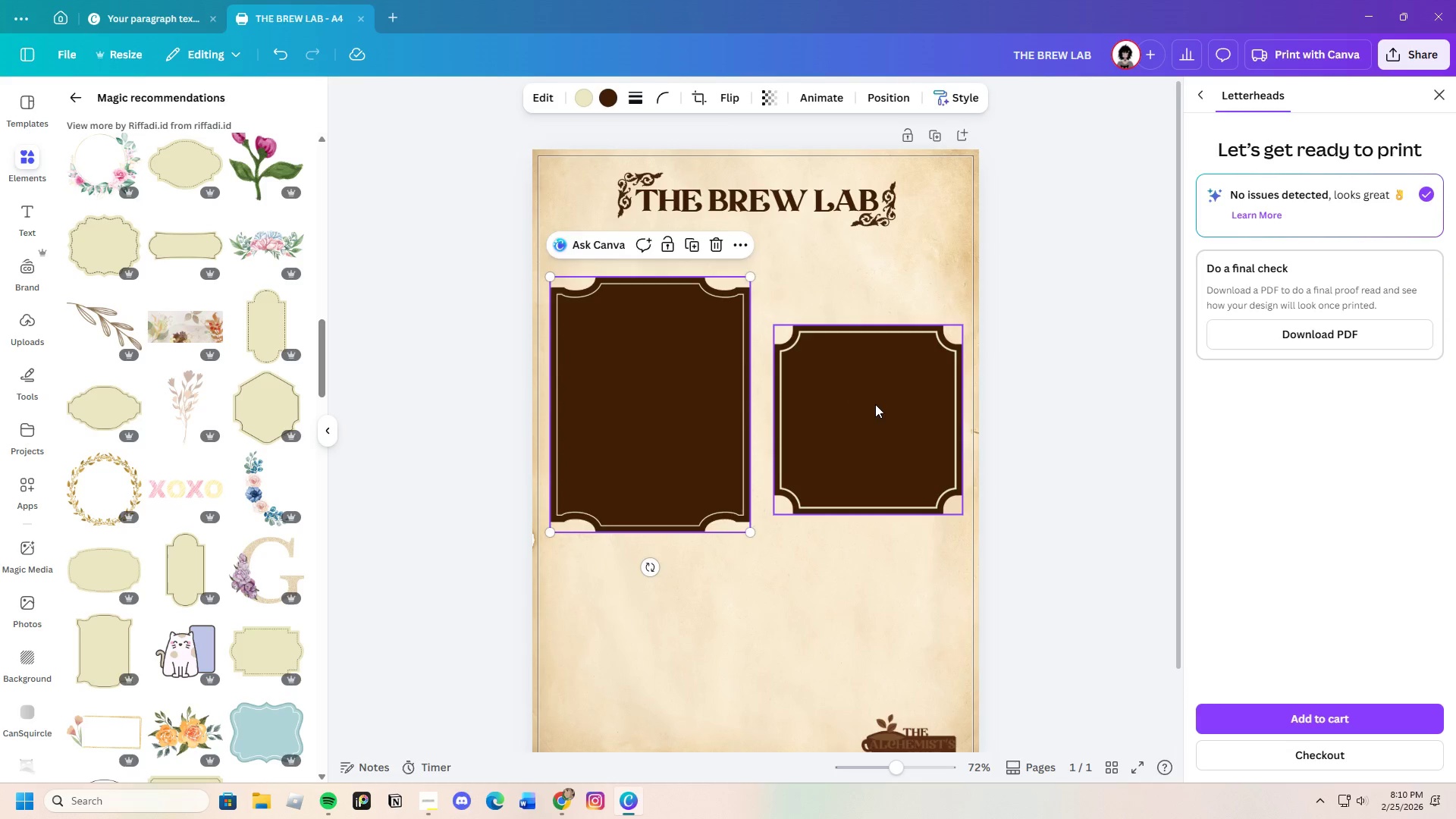 
left_click_drag(start_coordinate=[875, 406], to_coordinate=[872, 422])
 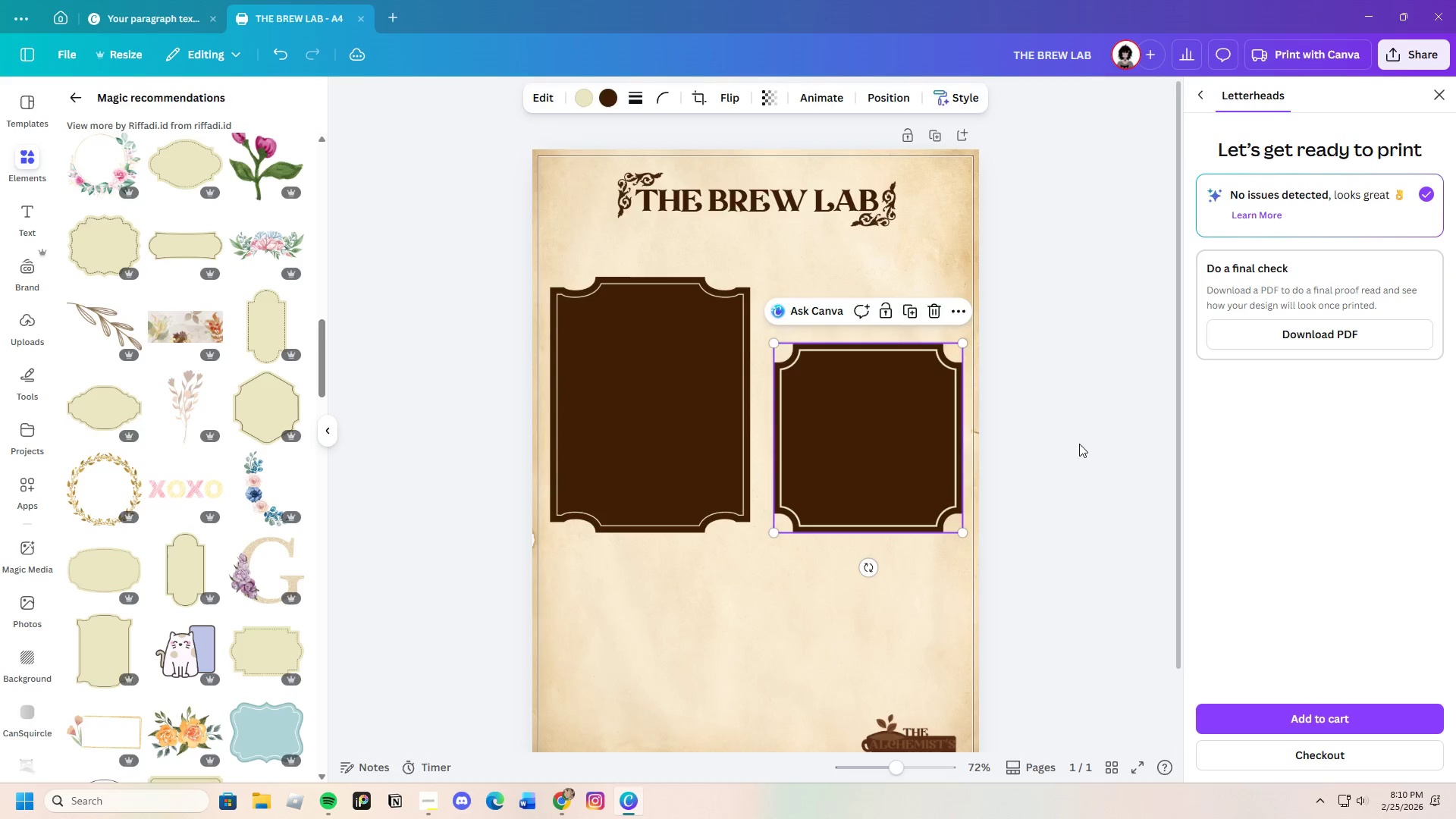 
left_click([1079, 444])
 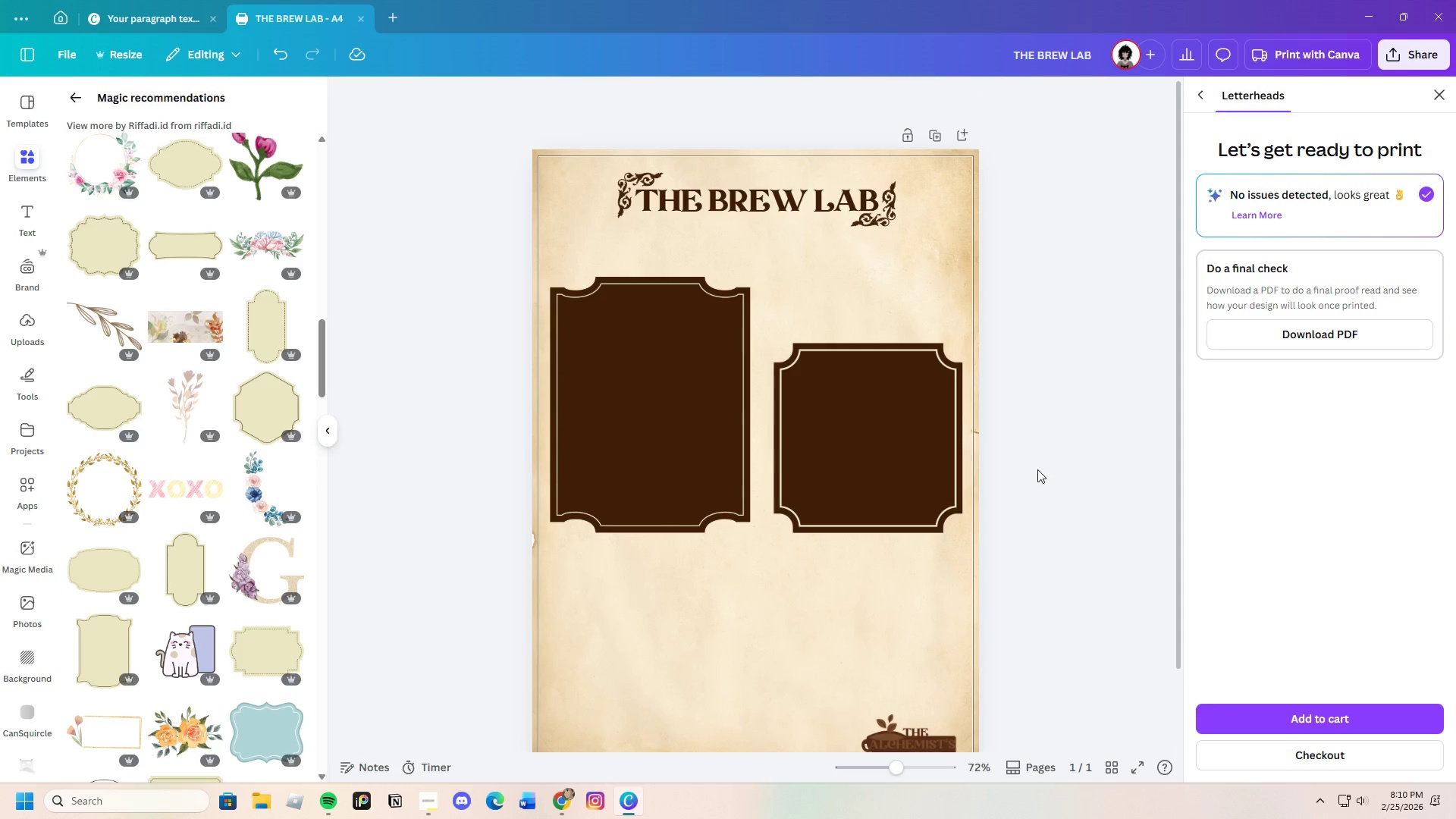 
scroll: coordinate [1037, 469], scroll_direction: down, amount: 3.0
 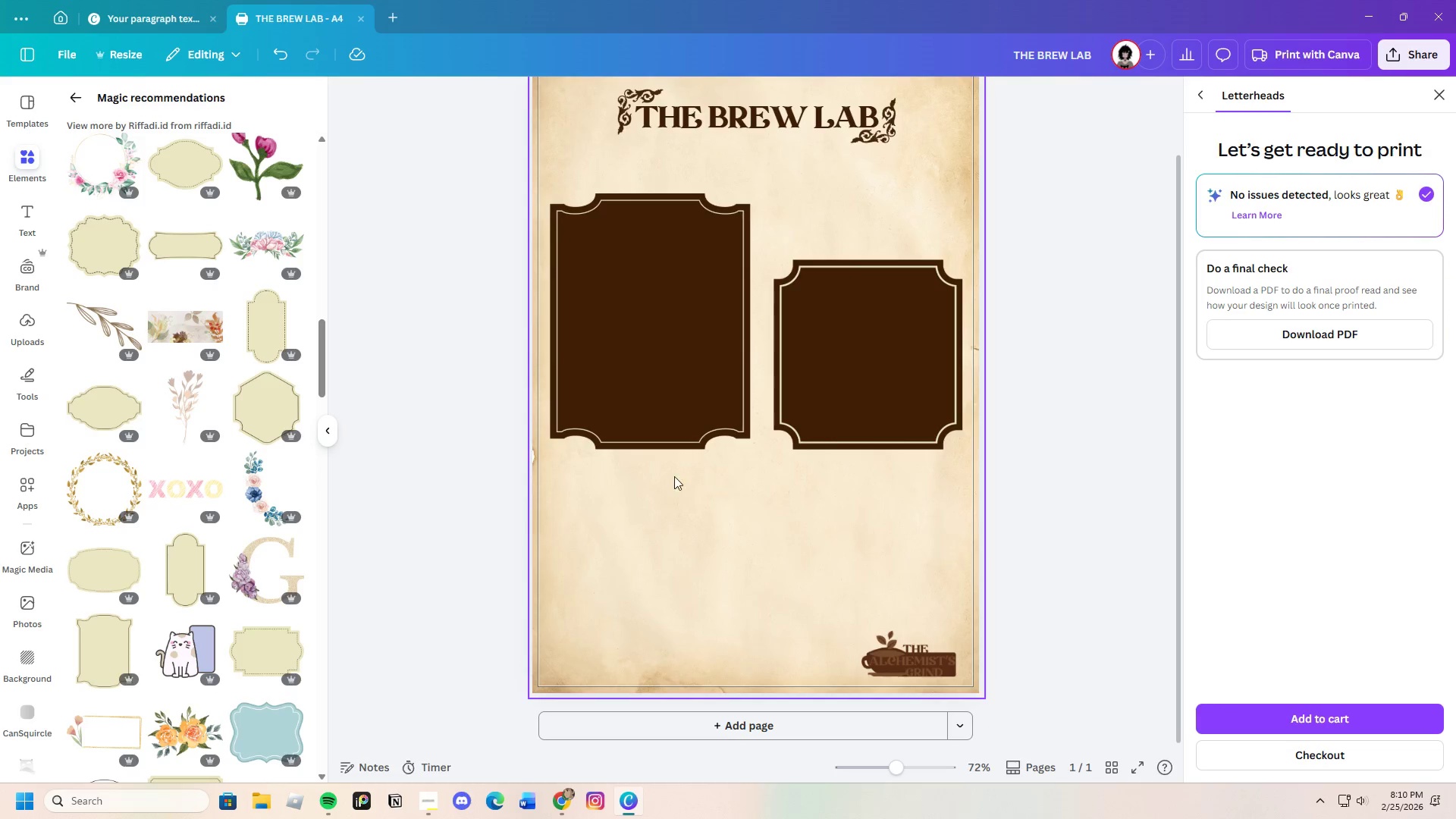 
left_click([661, 357])
 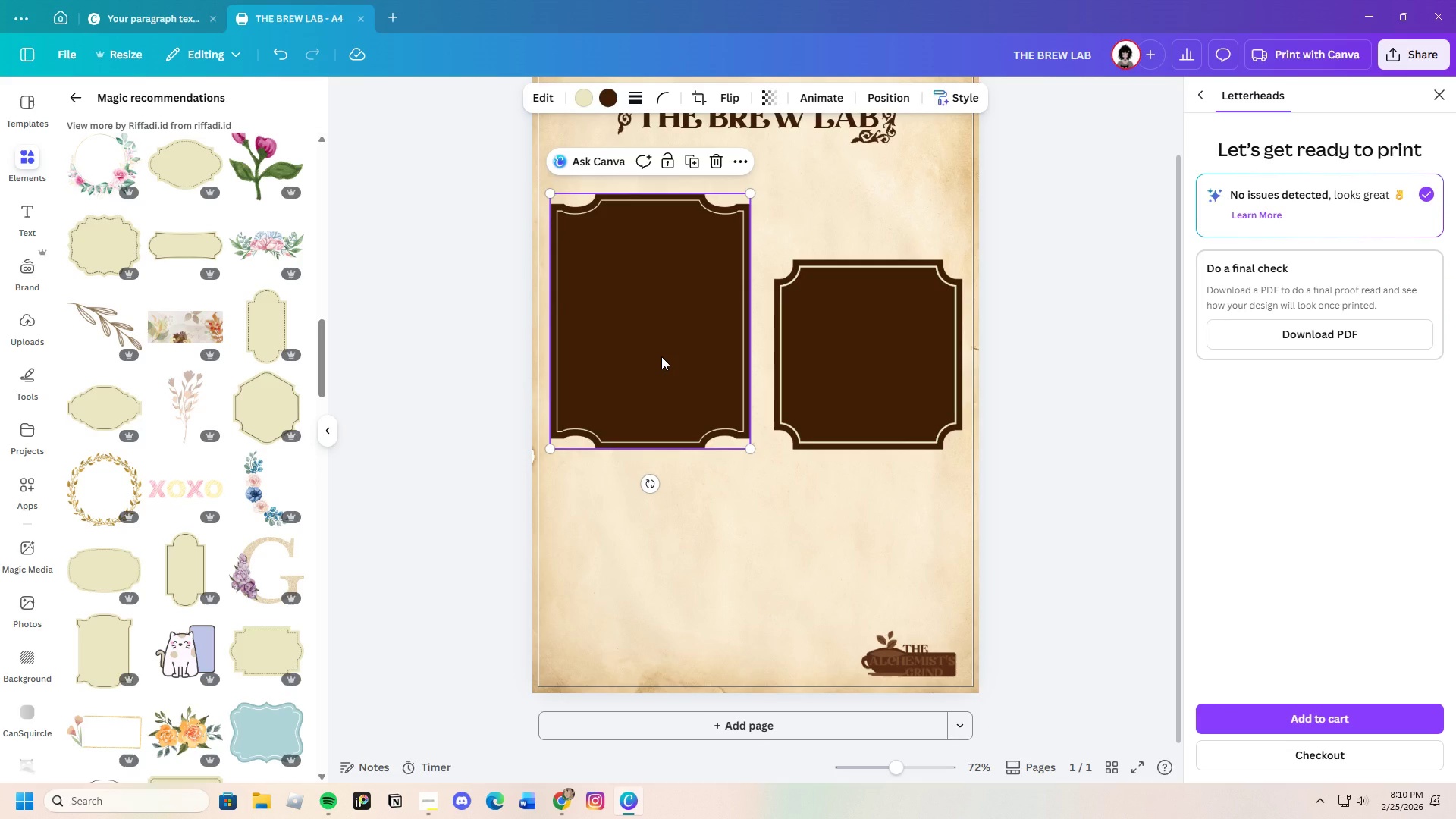 
key(Control+C)
 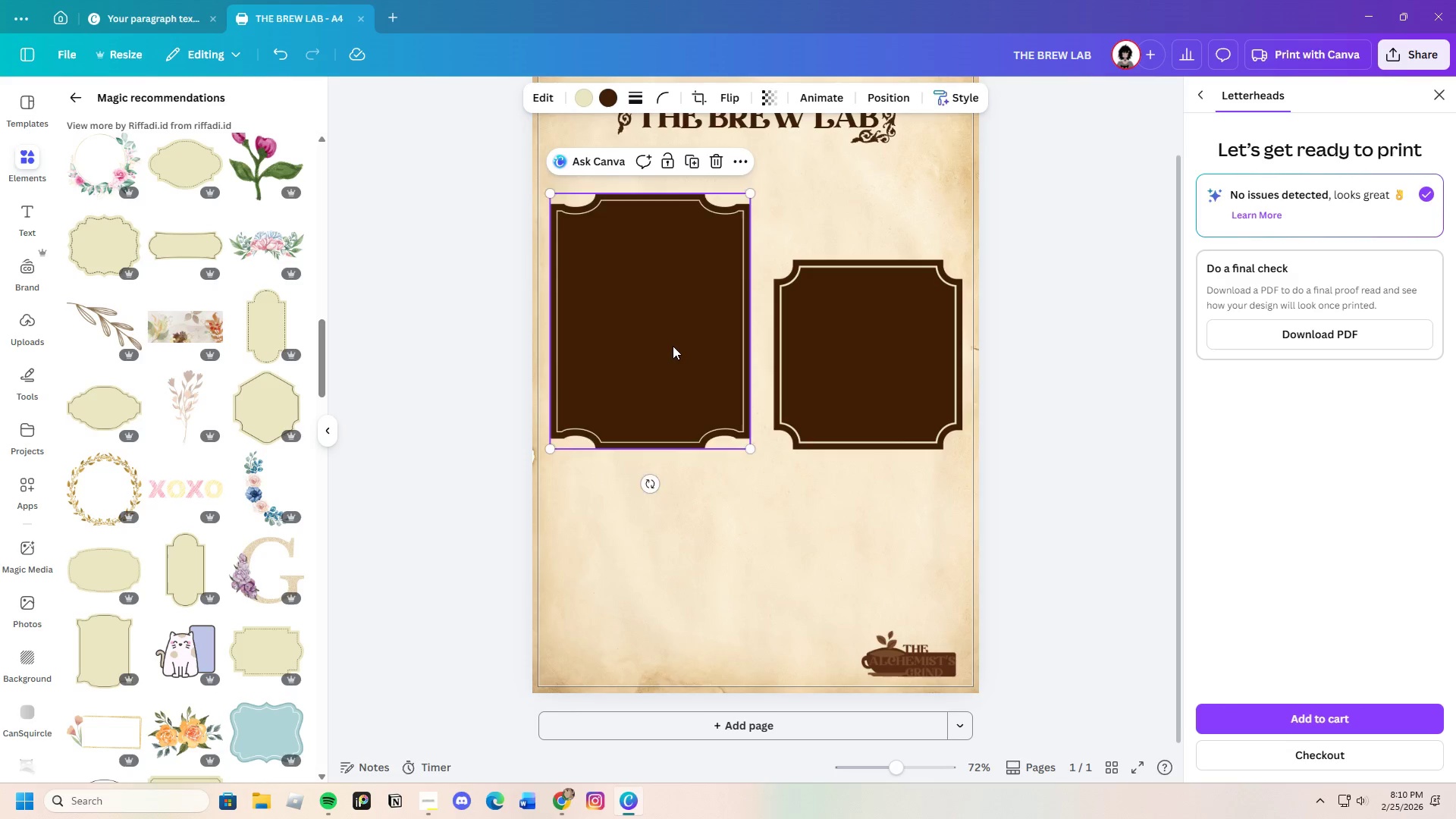 
key(Control+V)
 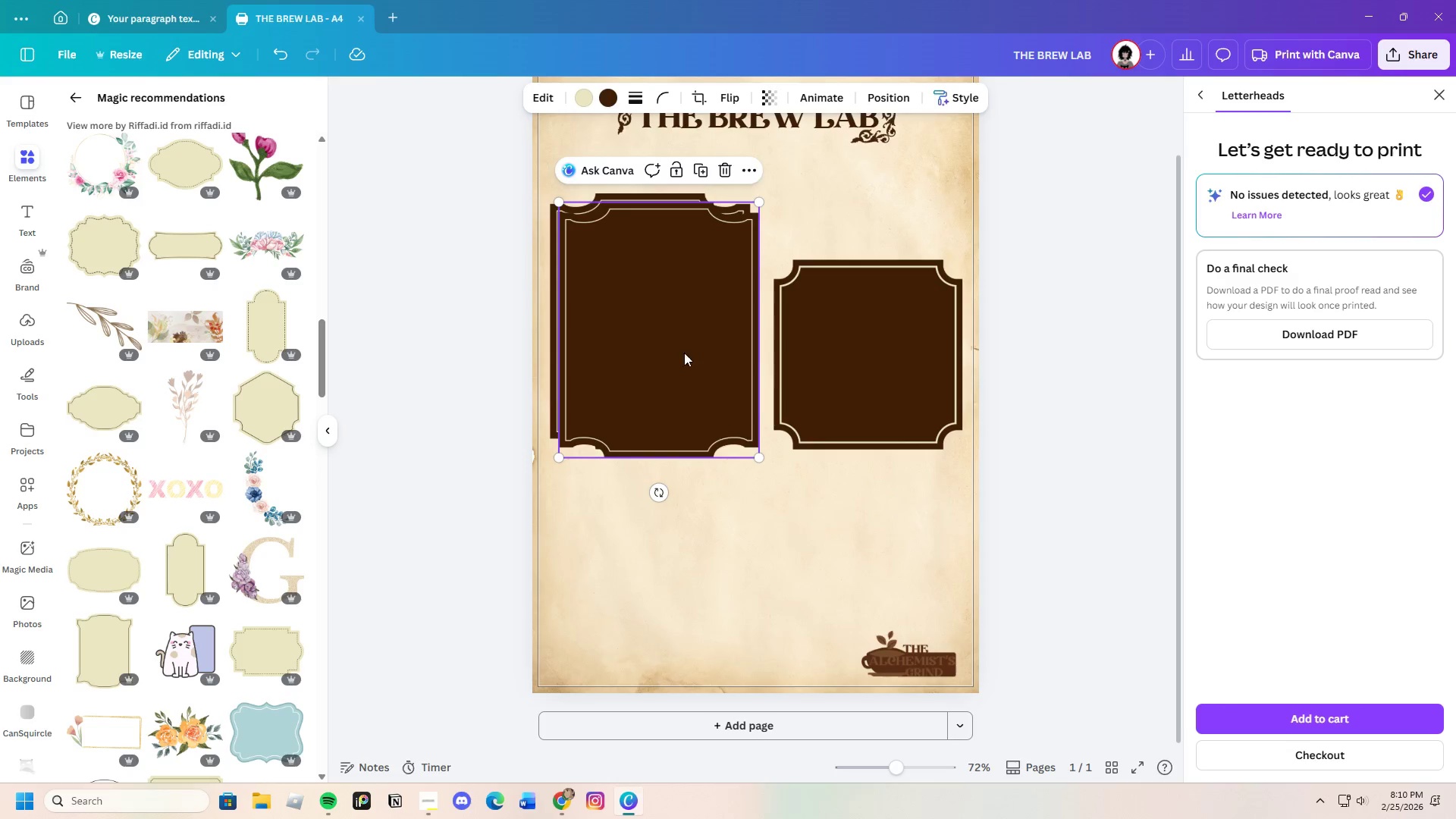 
left_click_drag(start_coordinate=[673, 338], to_coordinate=[746, 488])
 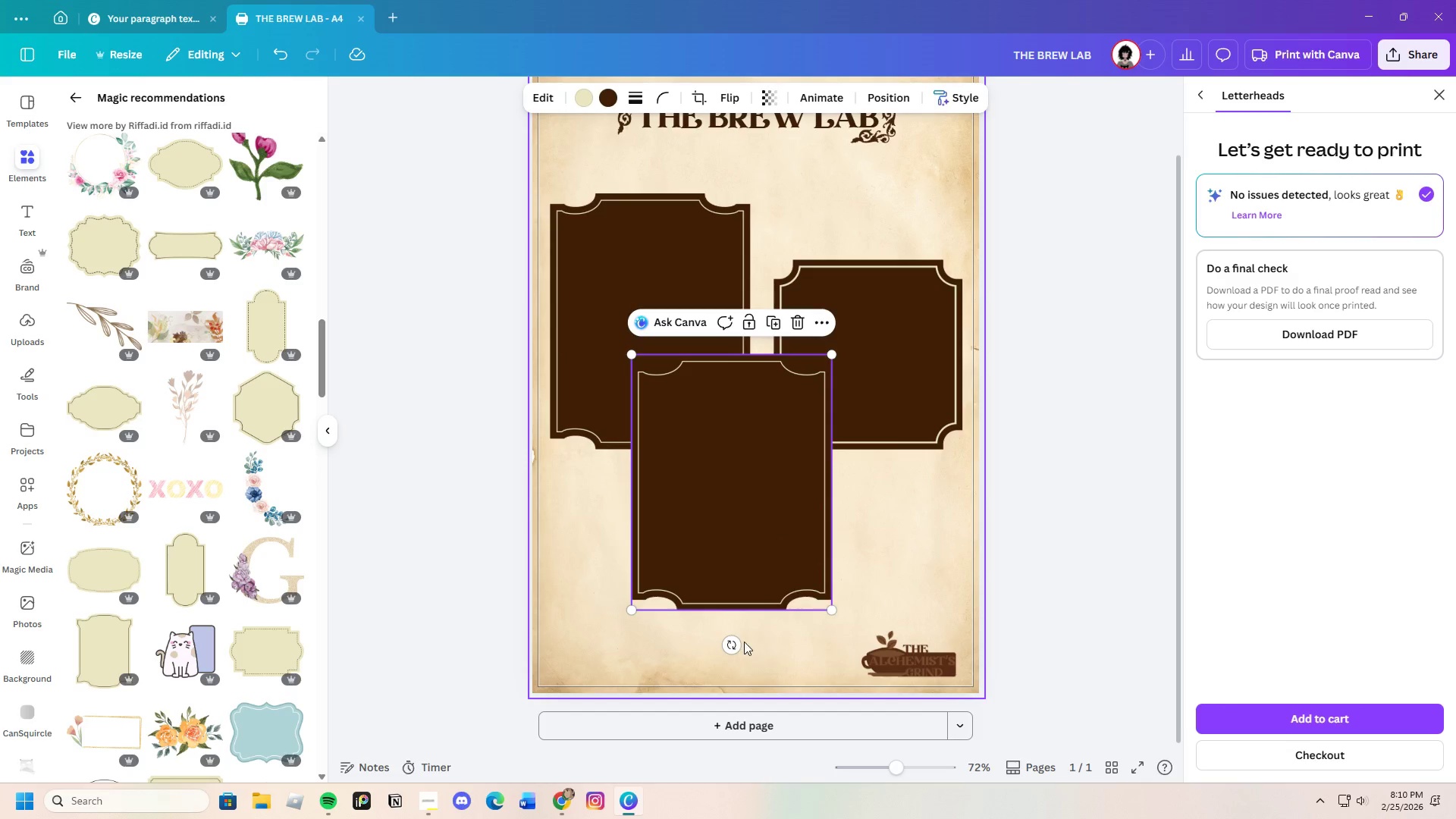 
left_click_drag(start_coordinate=[736, 643], to_coordinate=[607, 486])
 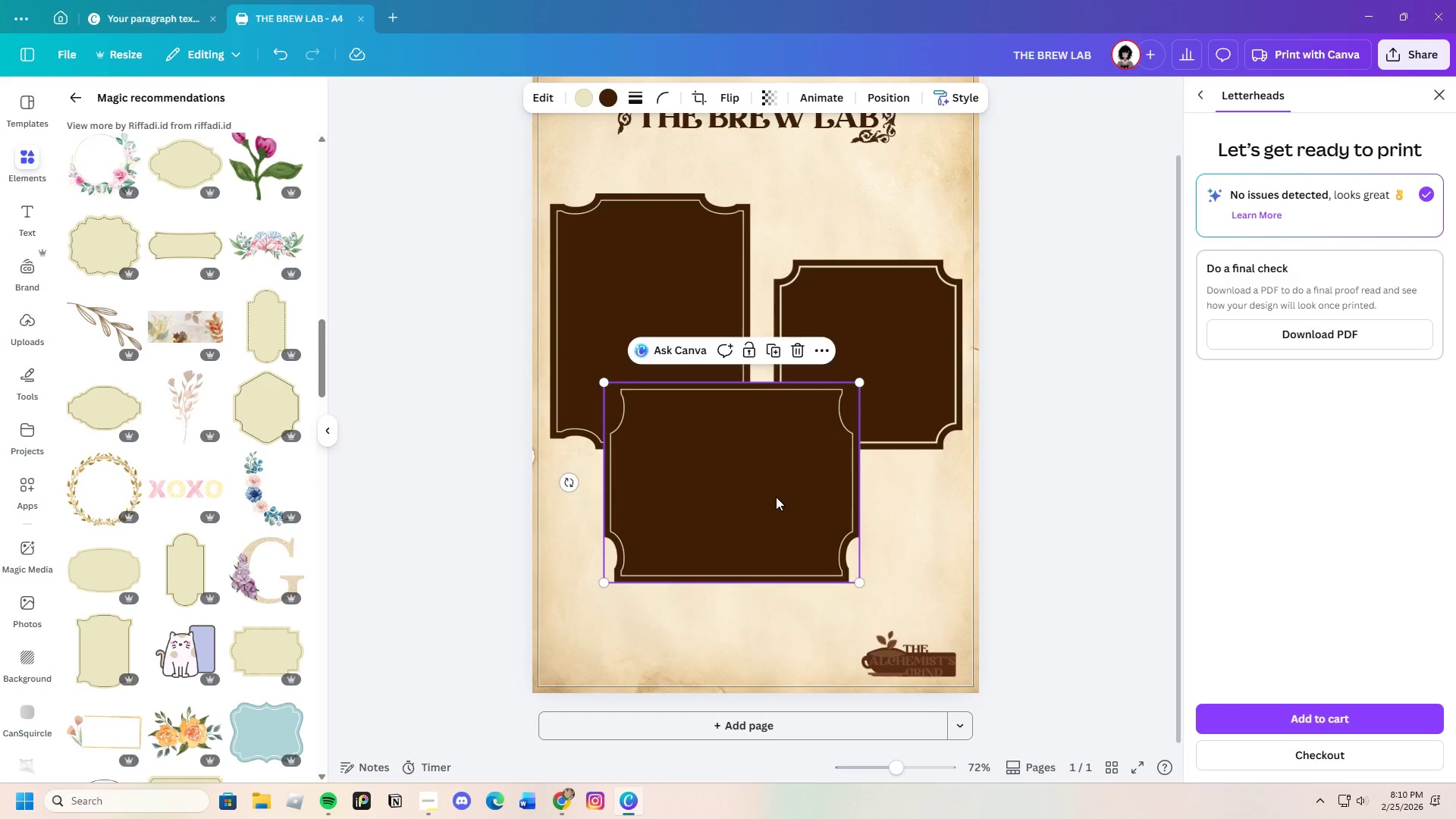 
left_click_drag(start_coordinate=[777, 497], to_coordinate=[777, 588])
 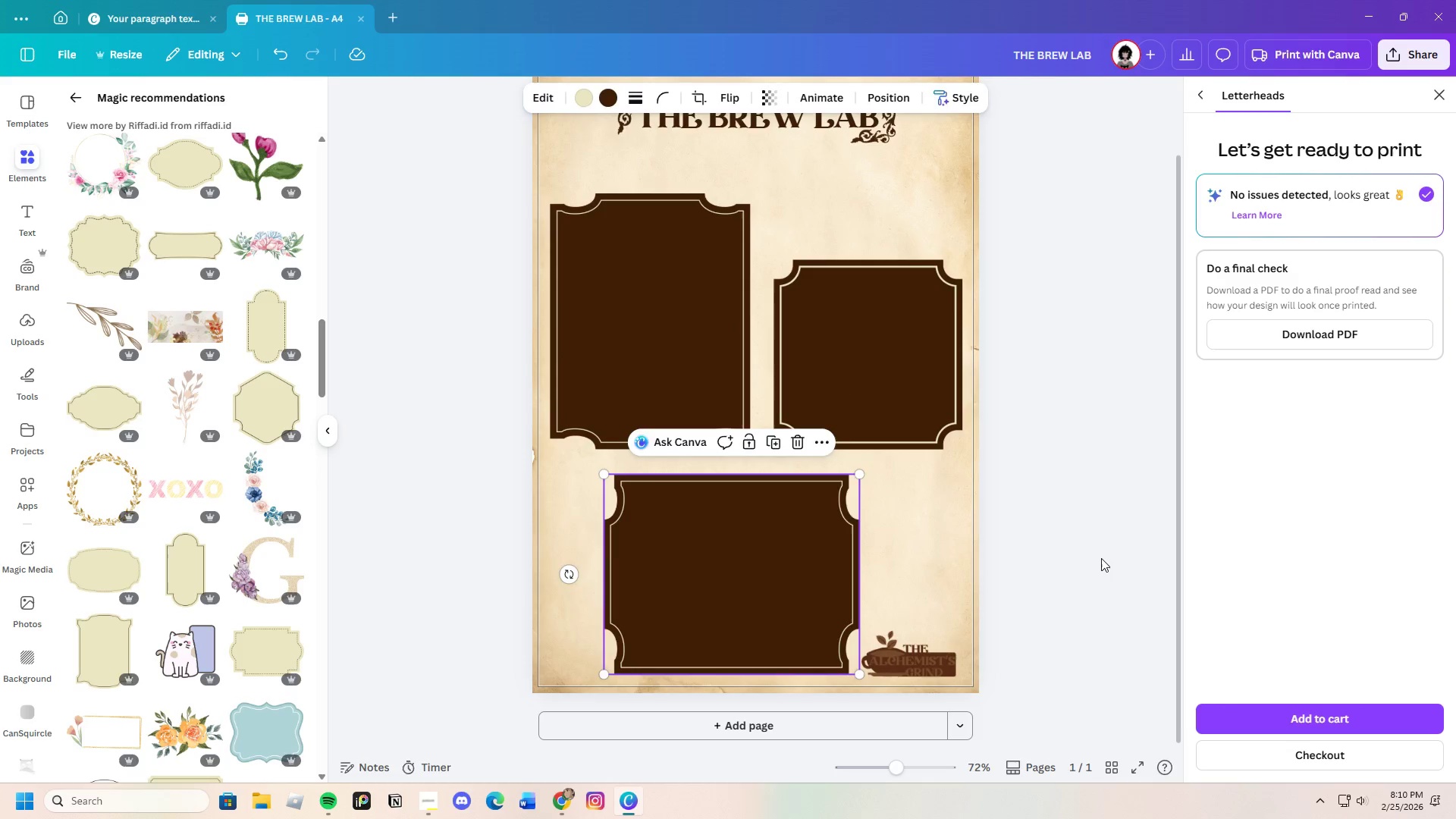 
left_click([1101, 558])
 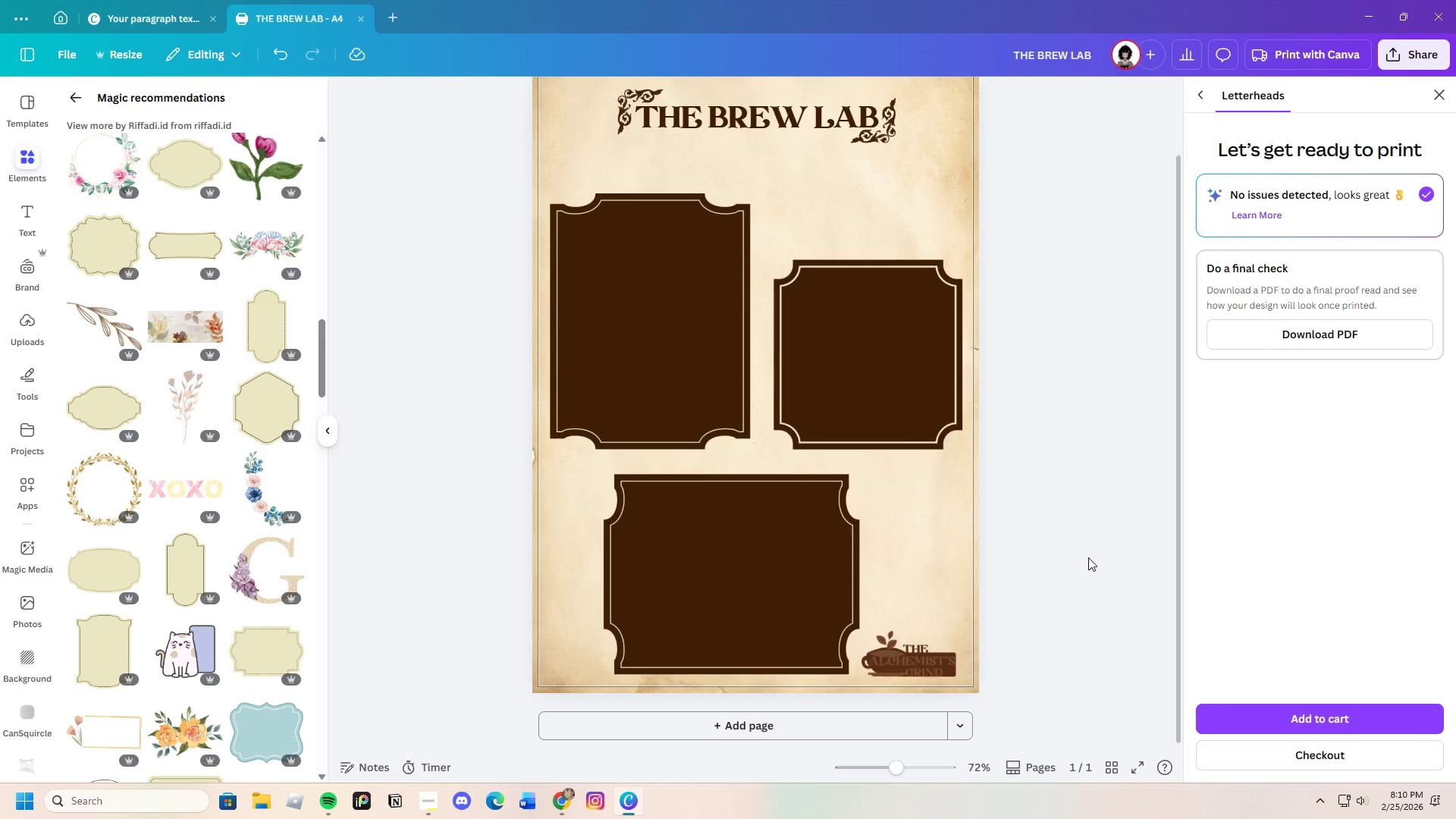 
scroll: coordinate [1031, 560], scroll_direction: up, amount: 1.0
 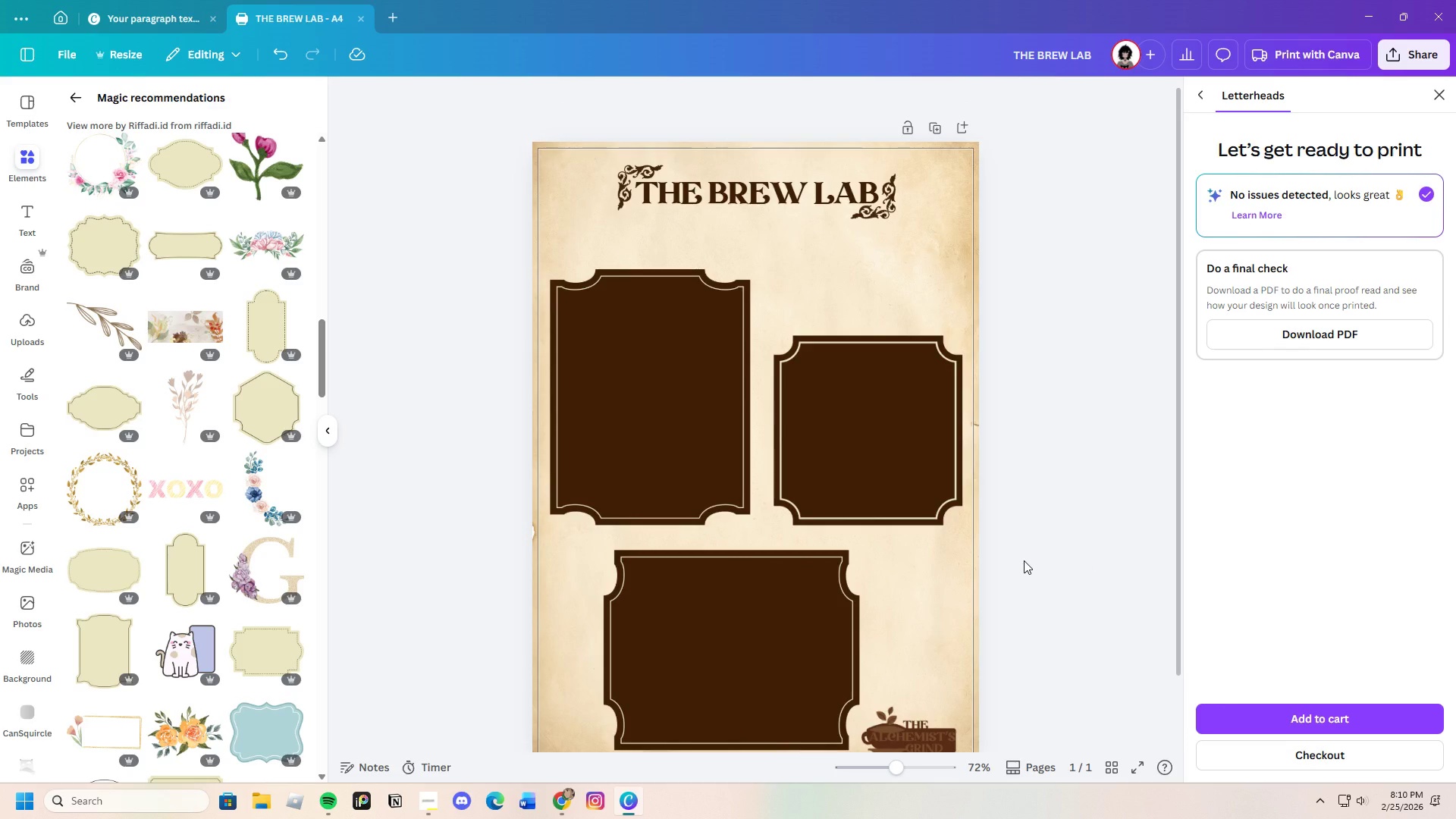 
scroll: coordinate [1024, 560], scroll_direction: down, amount: 2.0
 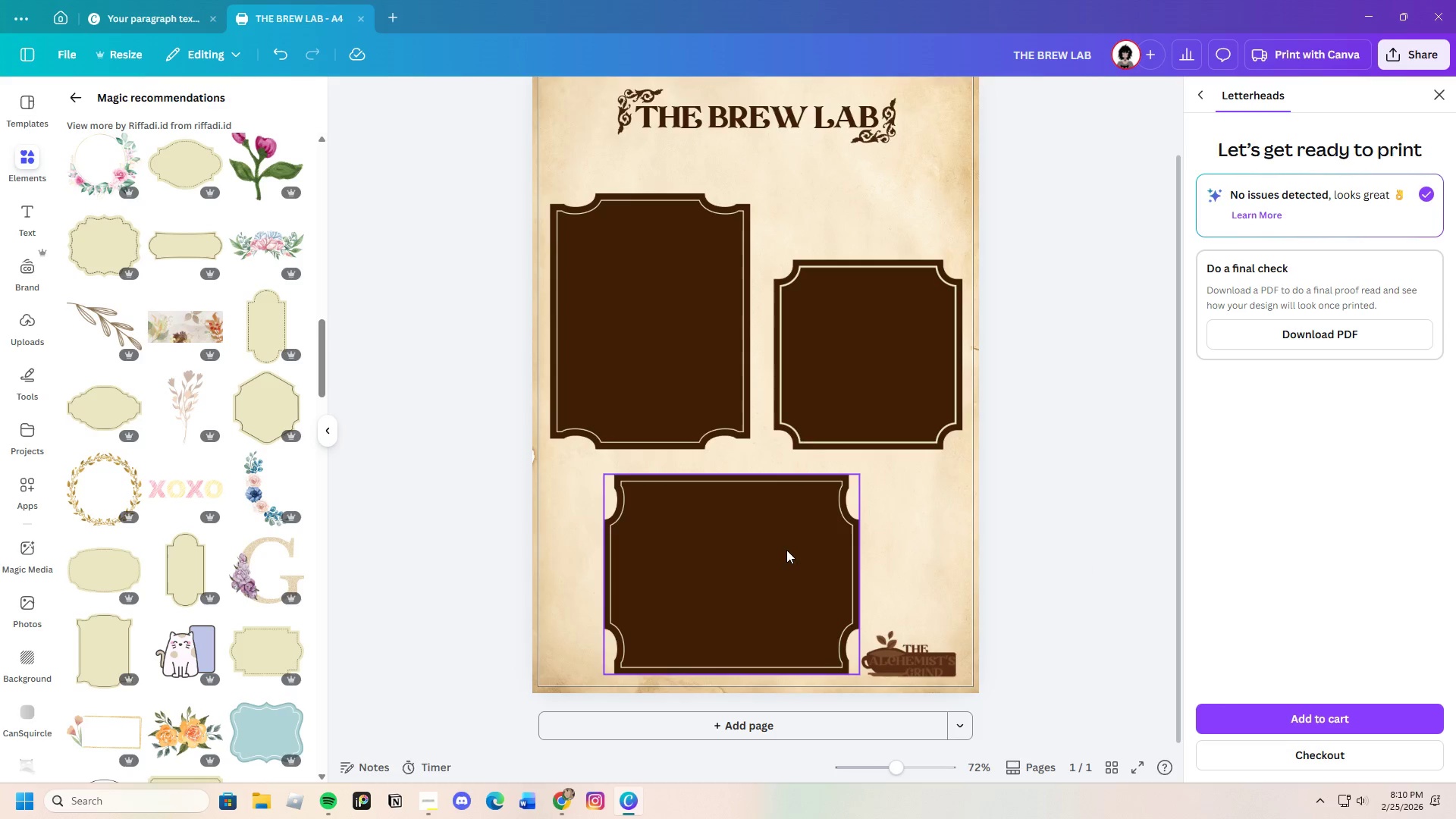 
left_click_drag(start_coordinate=[787, 554], to_coordinate=[738, 554])
 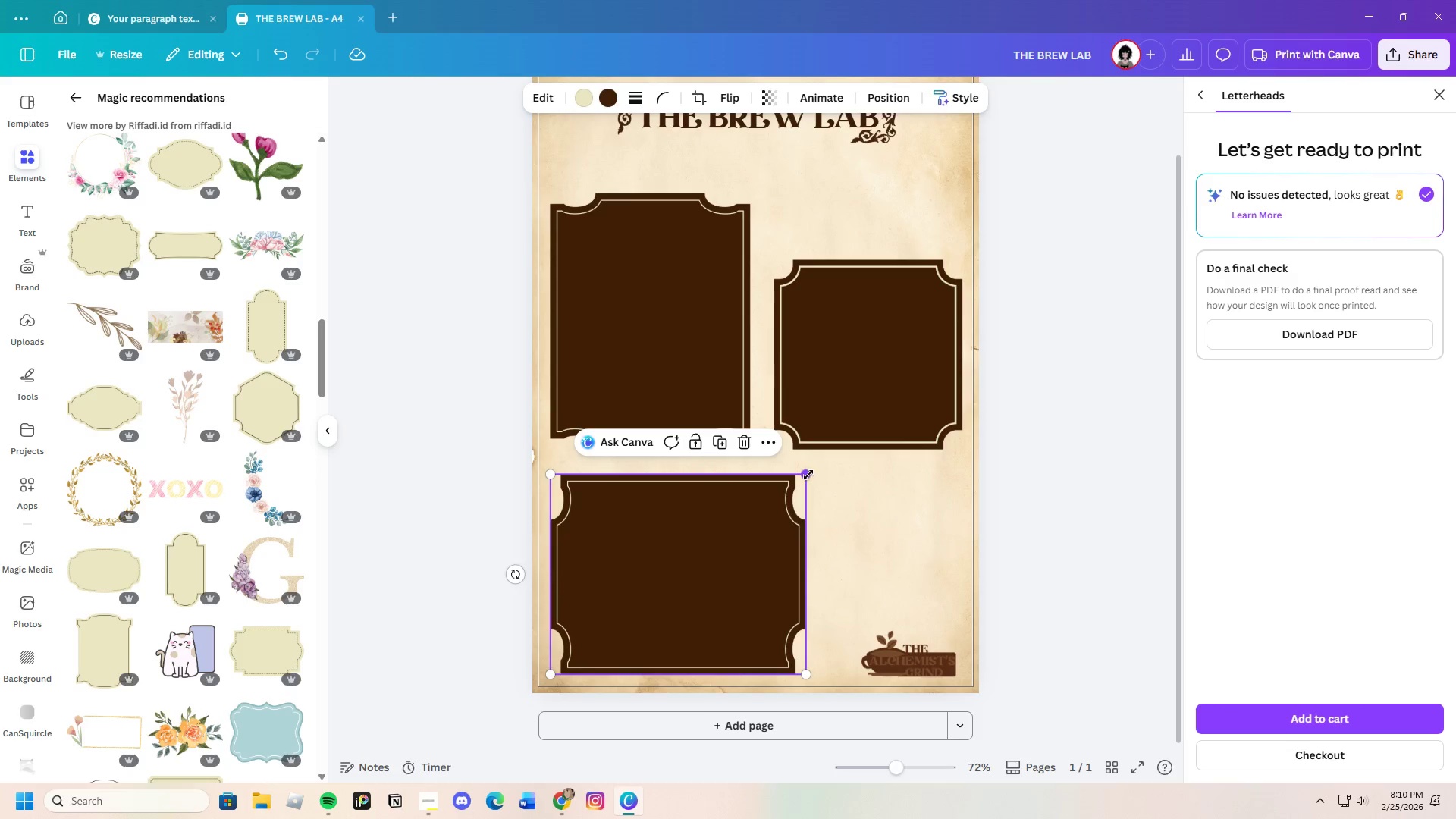 
left_click_drag(start_coordinate=[808, 475], to_coordinate=[770, 487])
 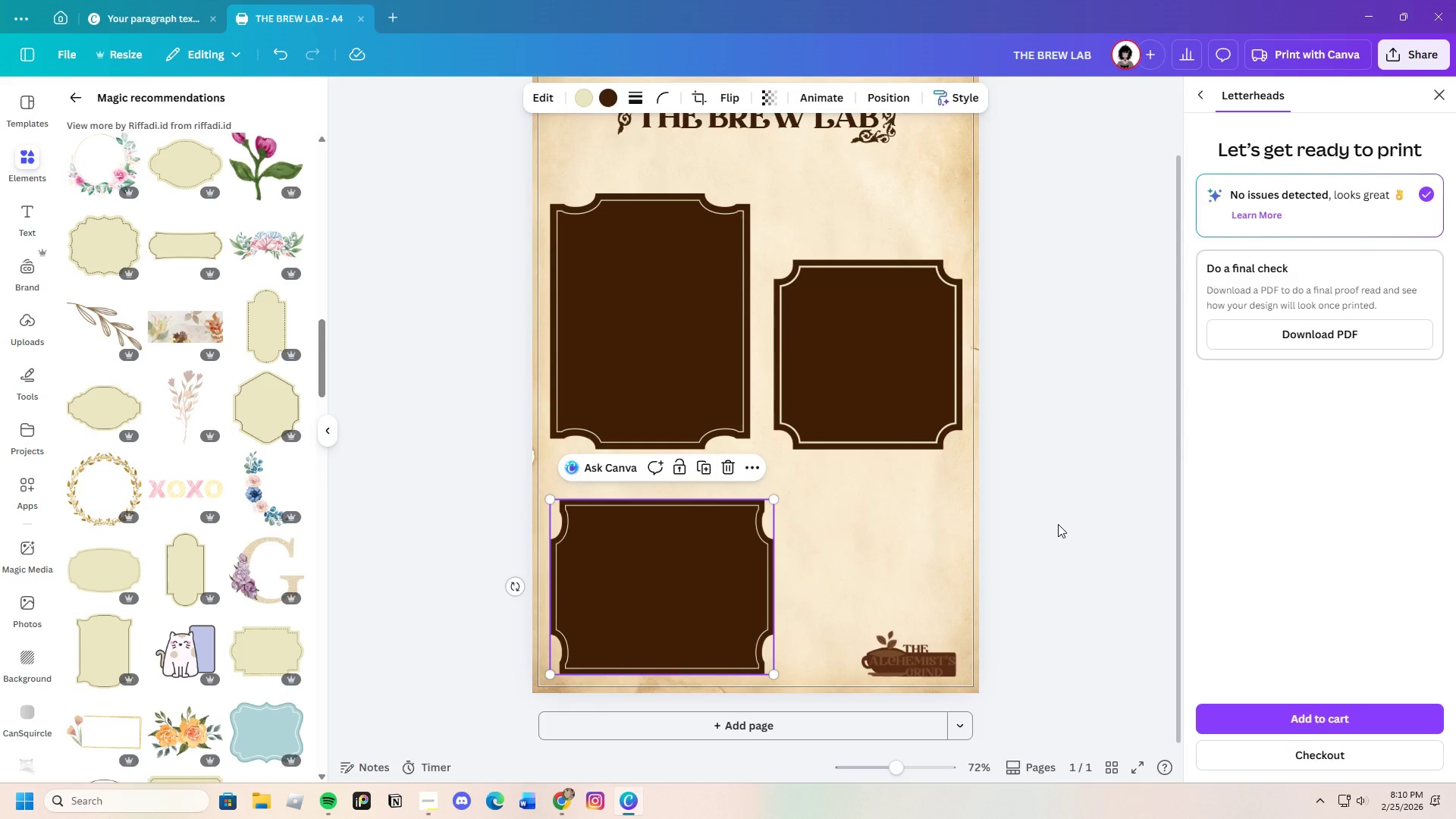 
left_click([1100, 517])
 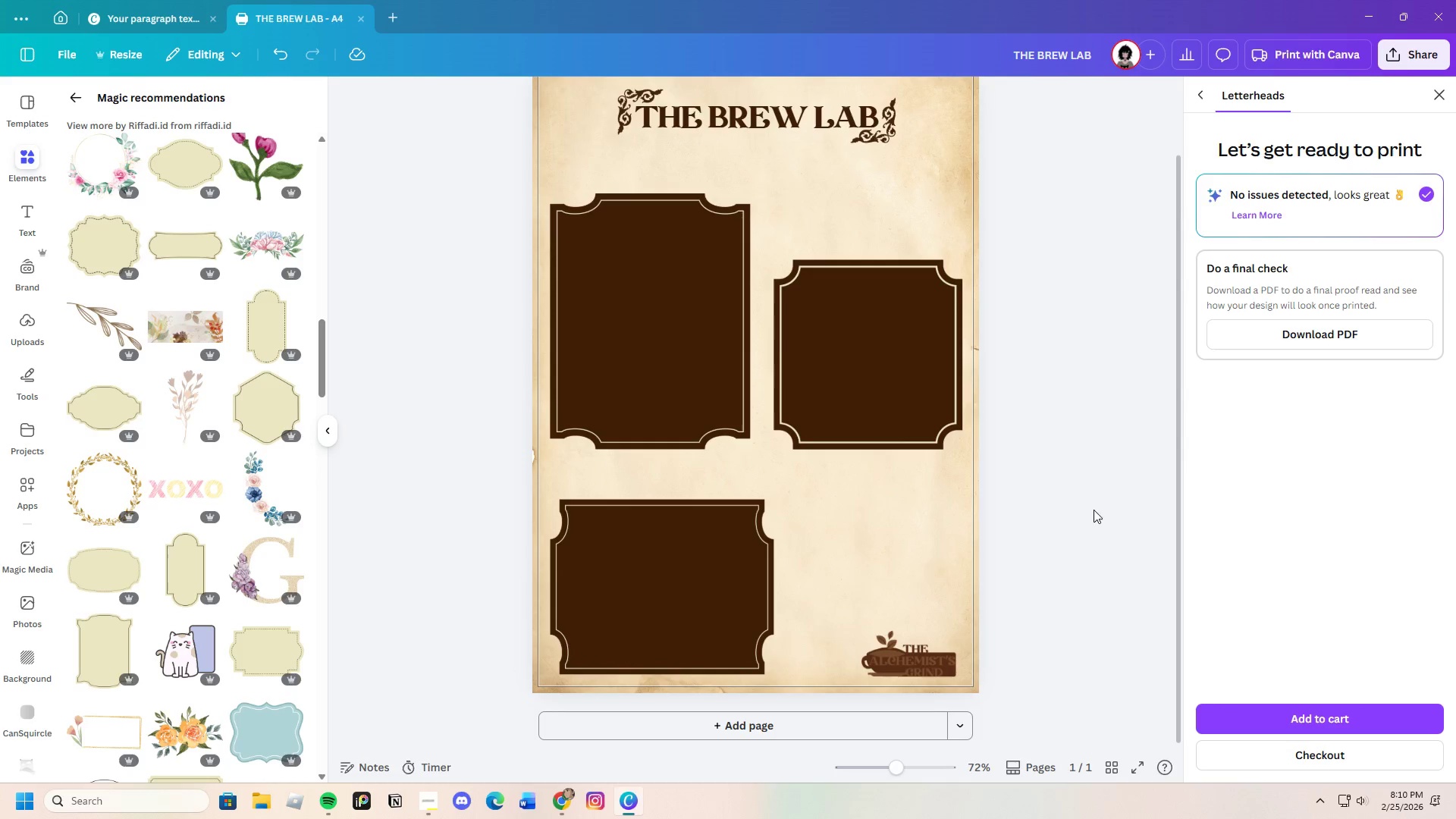 
scroll: coordinate [1021, 532], scroll_direction: up, amount: 2.0
 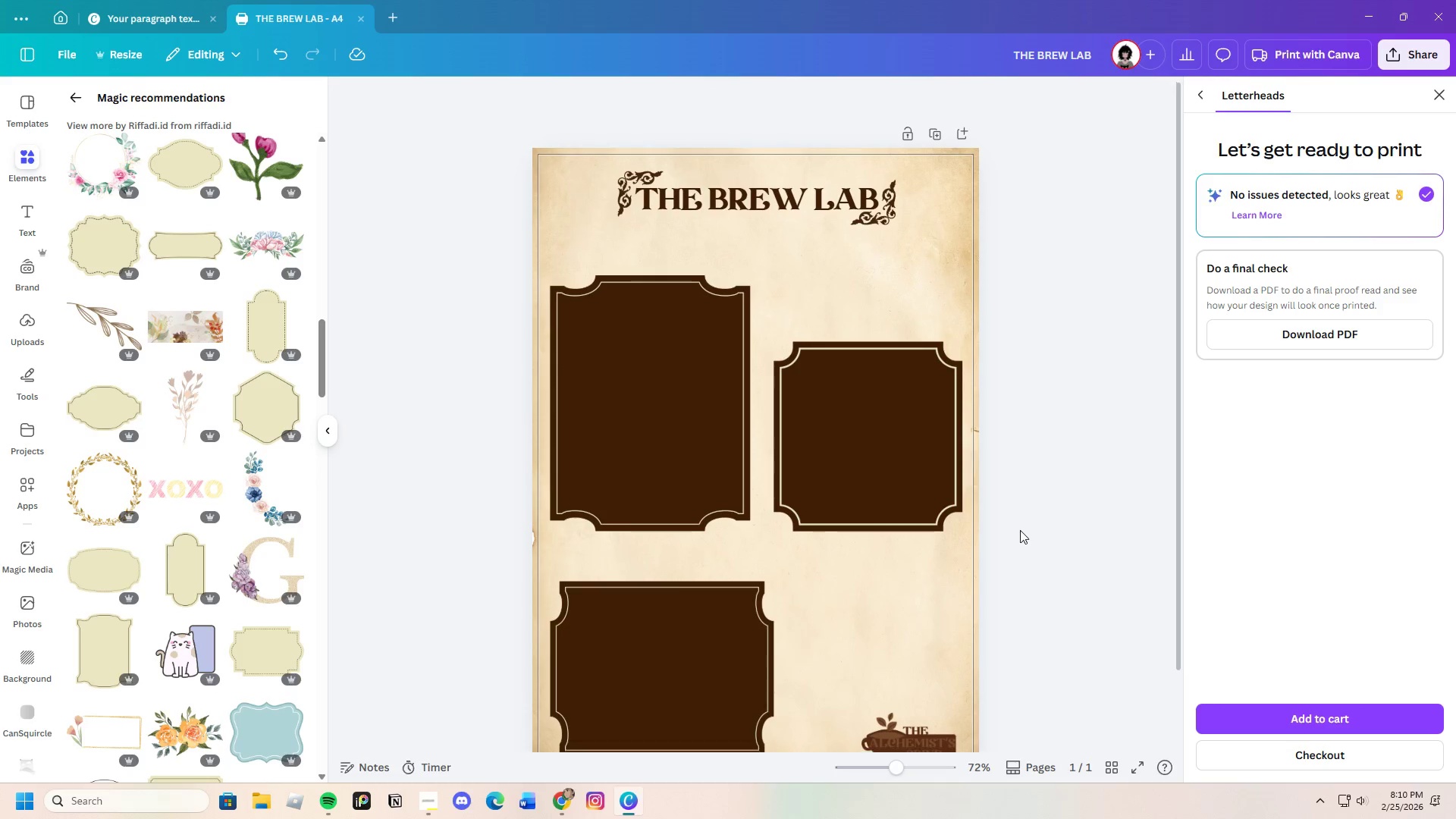 
scroll: coordinate [1019, 528], scroll_direction: down, amount: 3.0
 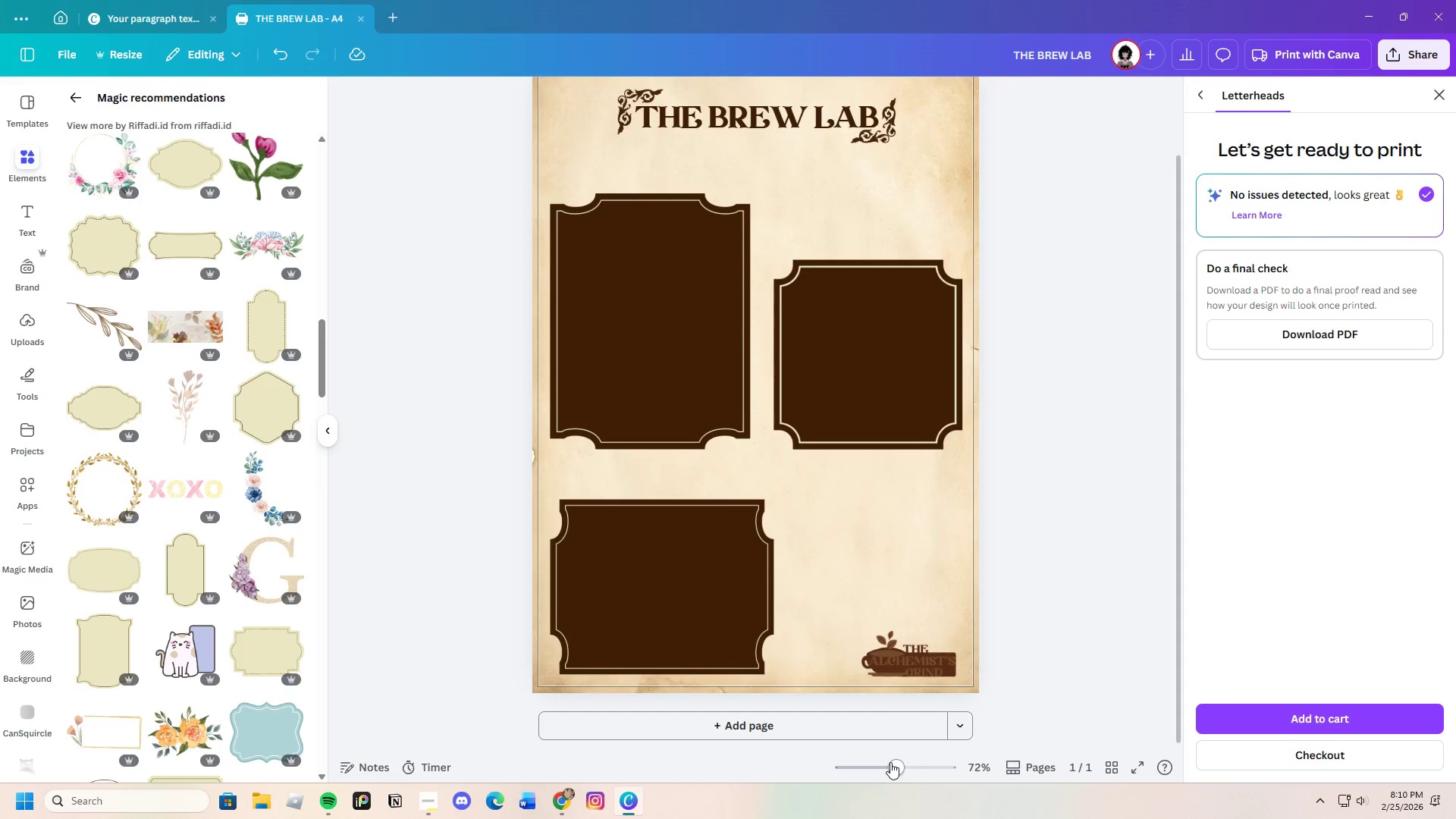 
left_click_drag(start_coordinate=[890, 762], to_coordinate=[896, 763])
 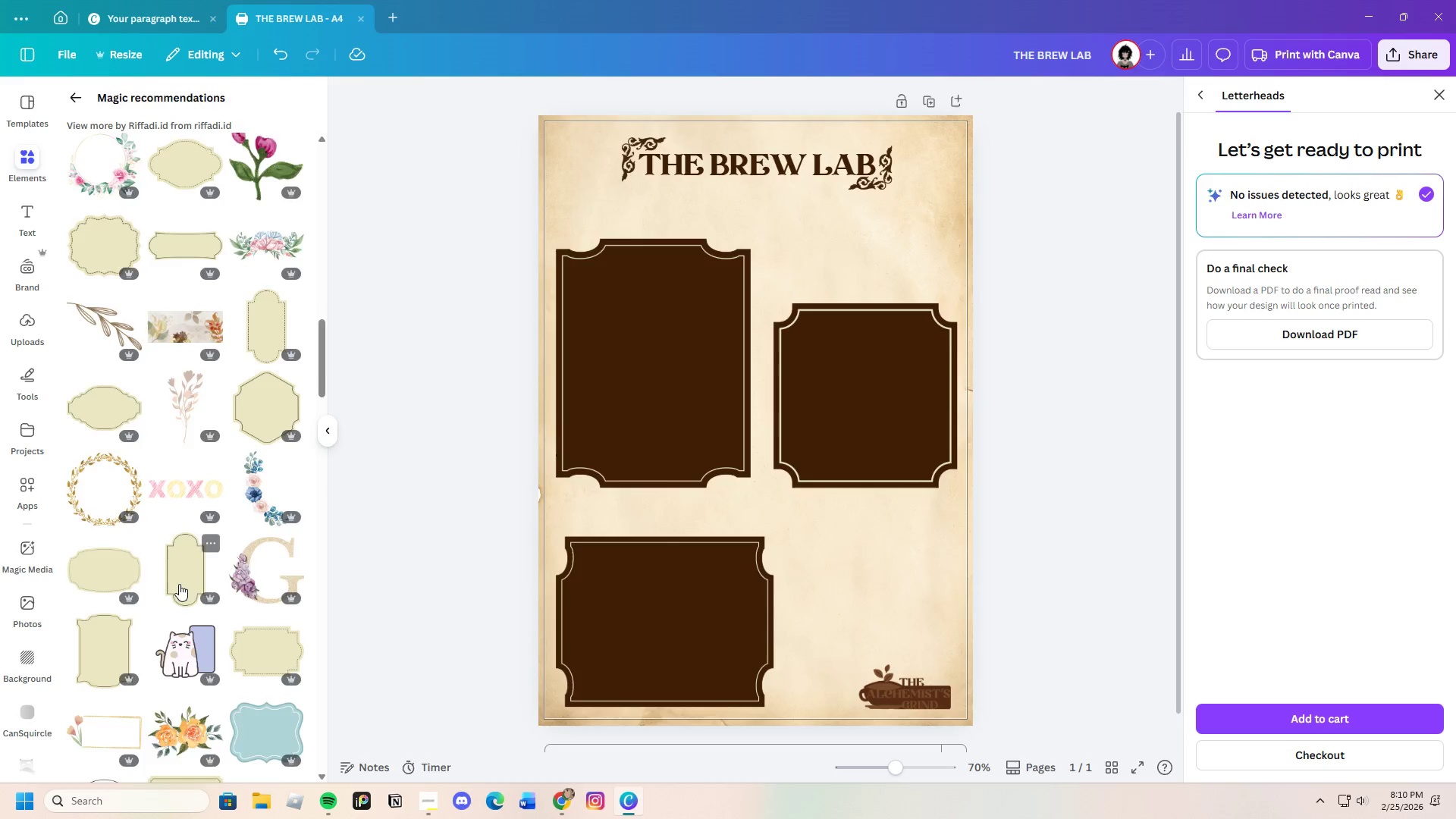 
scroll: coordinate [179, 580], scroll_direction: down, amount: 4.0
 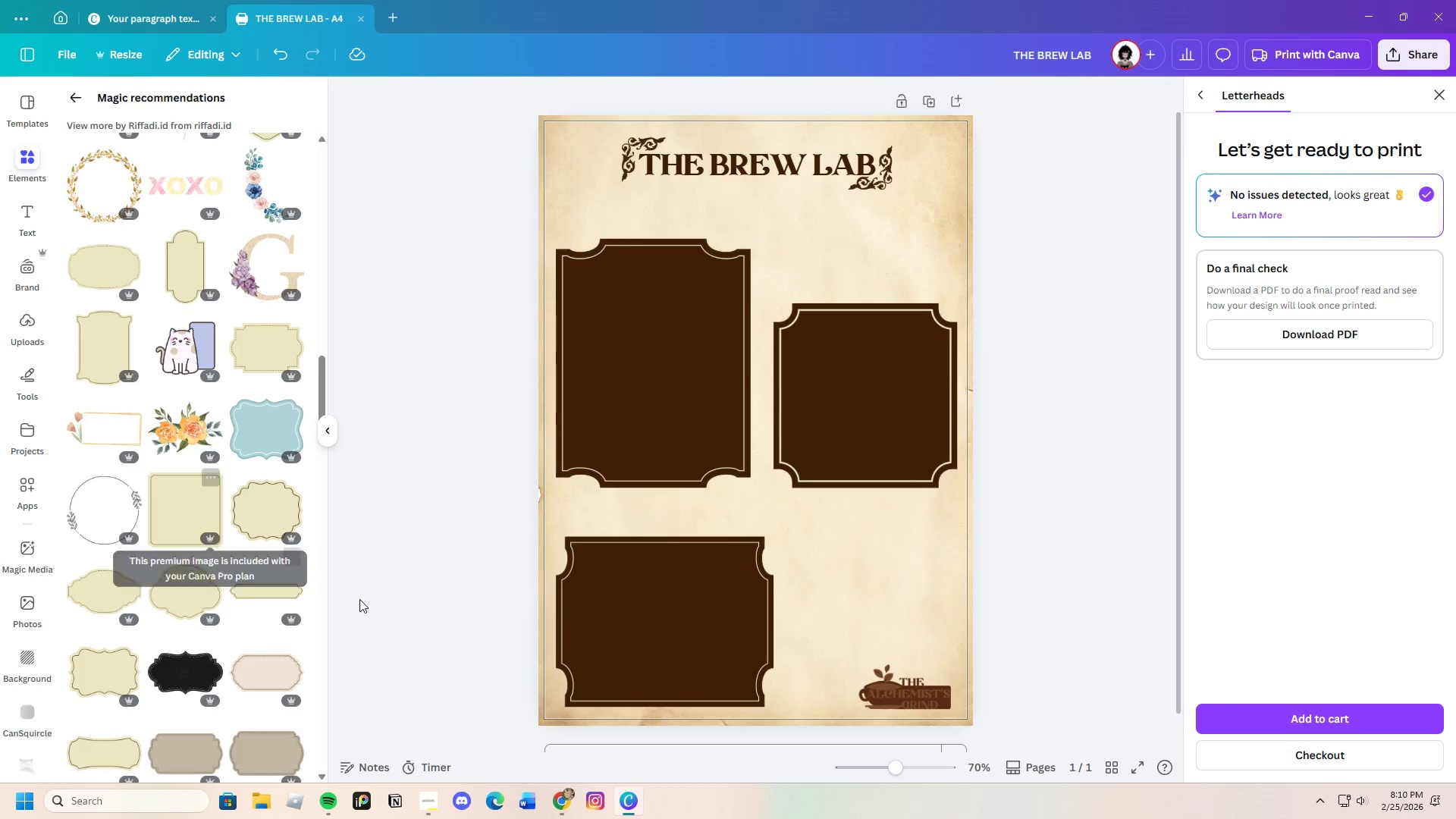 
scroll: coordinate [331, 576], scroll_direction: up, amount: 2.0
 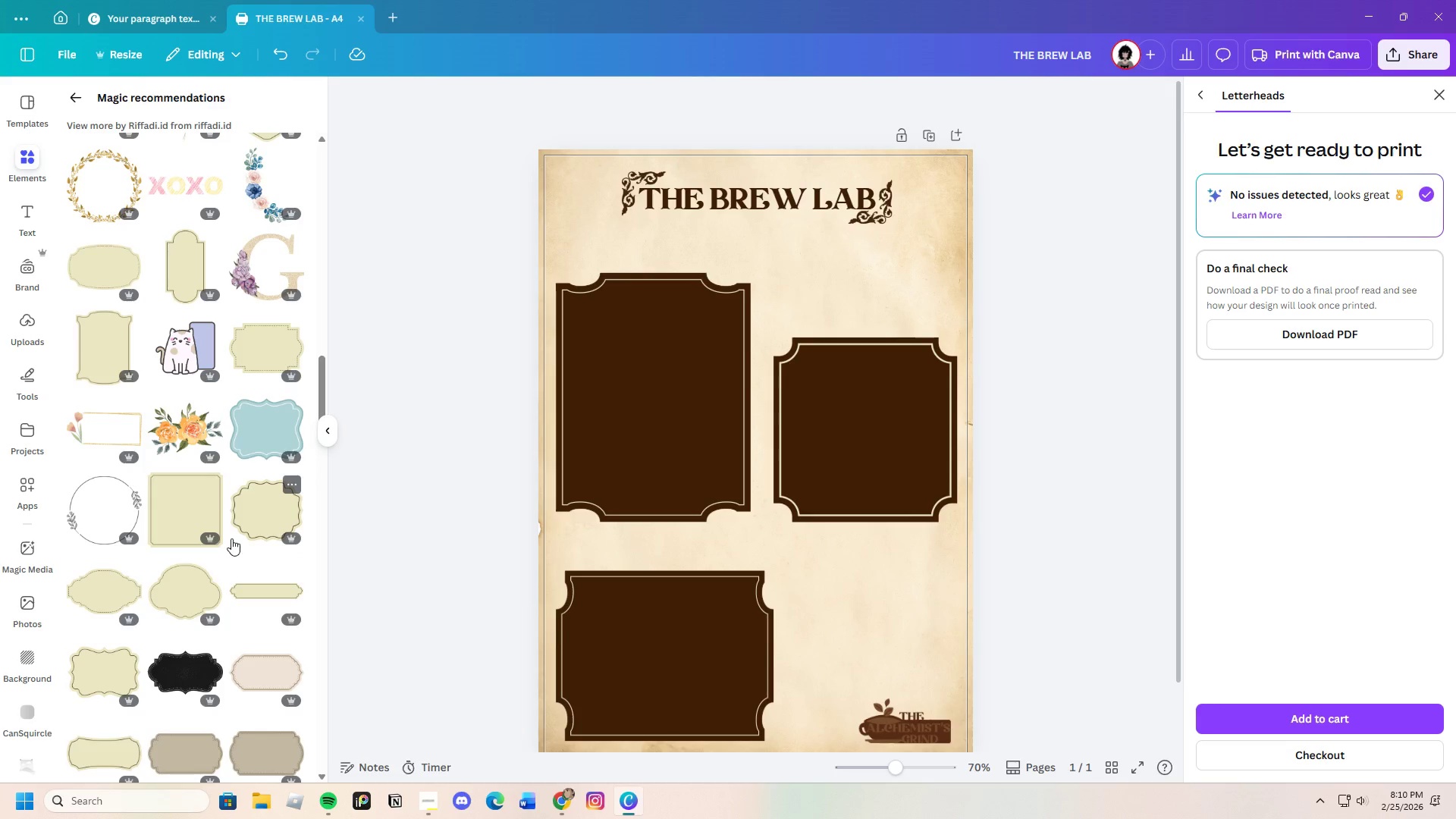 
wait(5.01)
 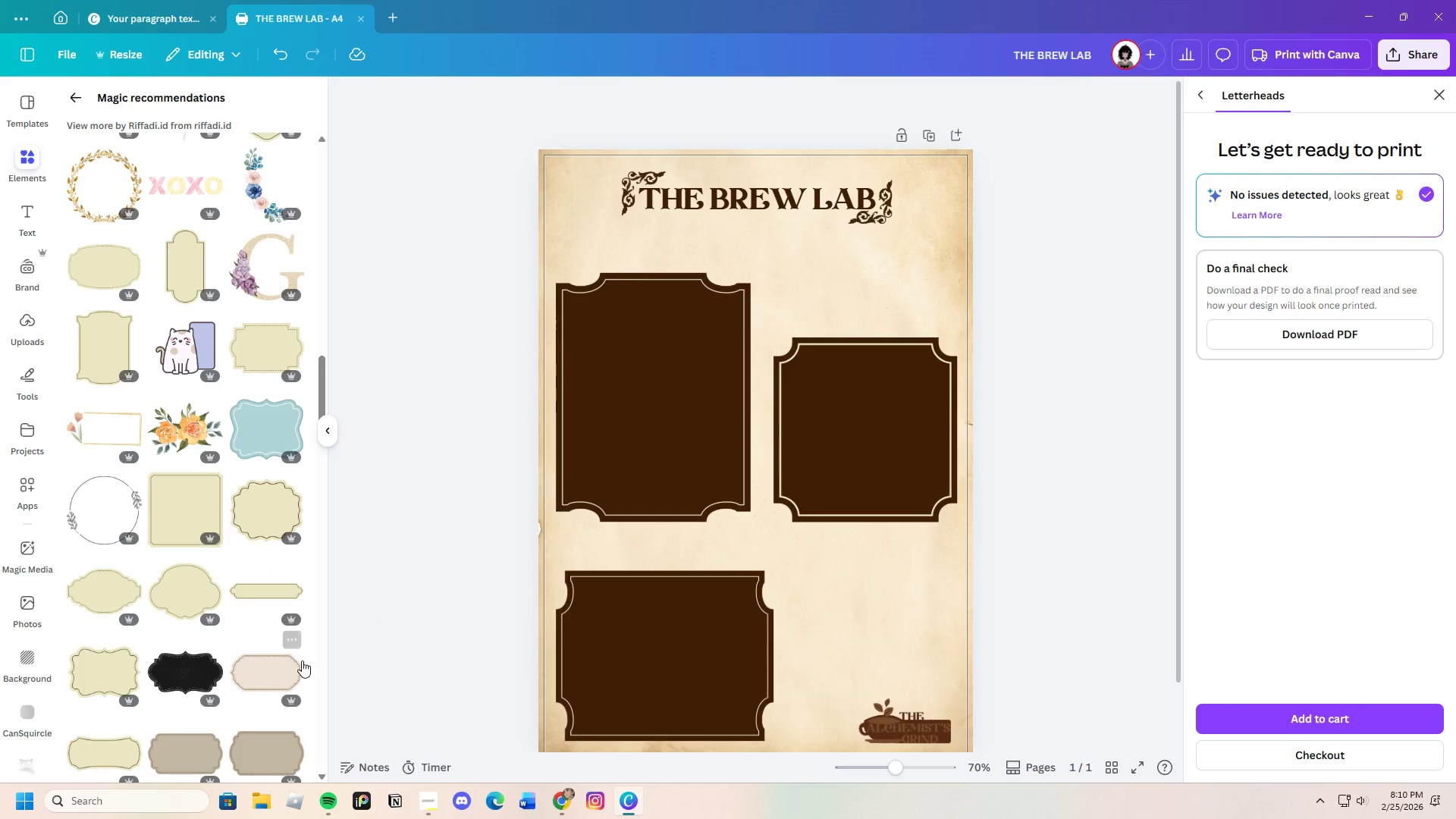 
scroll: coordinate [278, 607], scroll_direction: up, amount: 1.0
 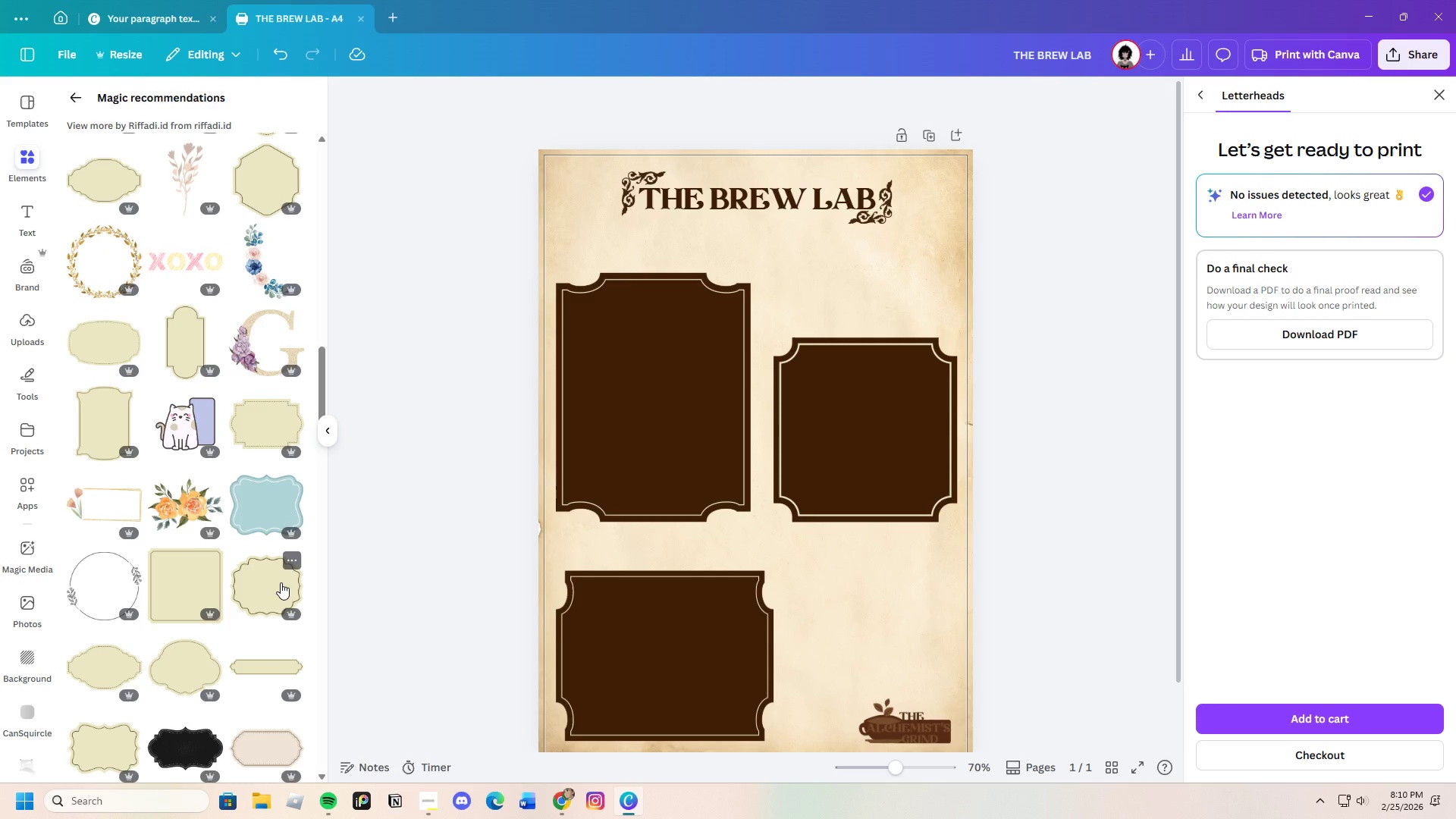 
scroll: coordinate [242, 534], scroll_direction: down, amount: 22.0
 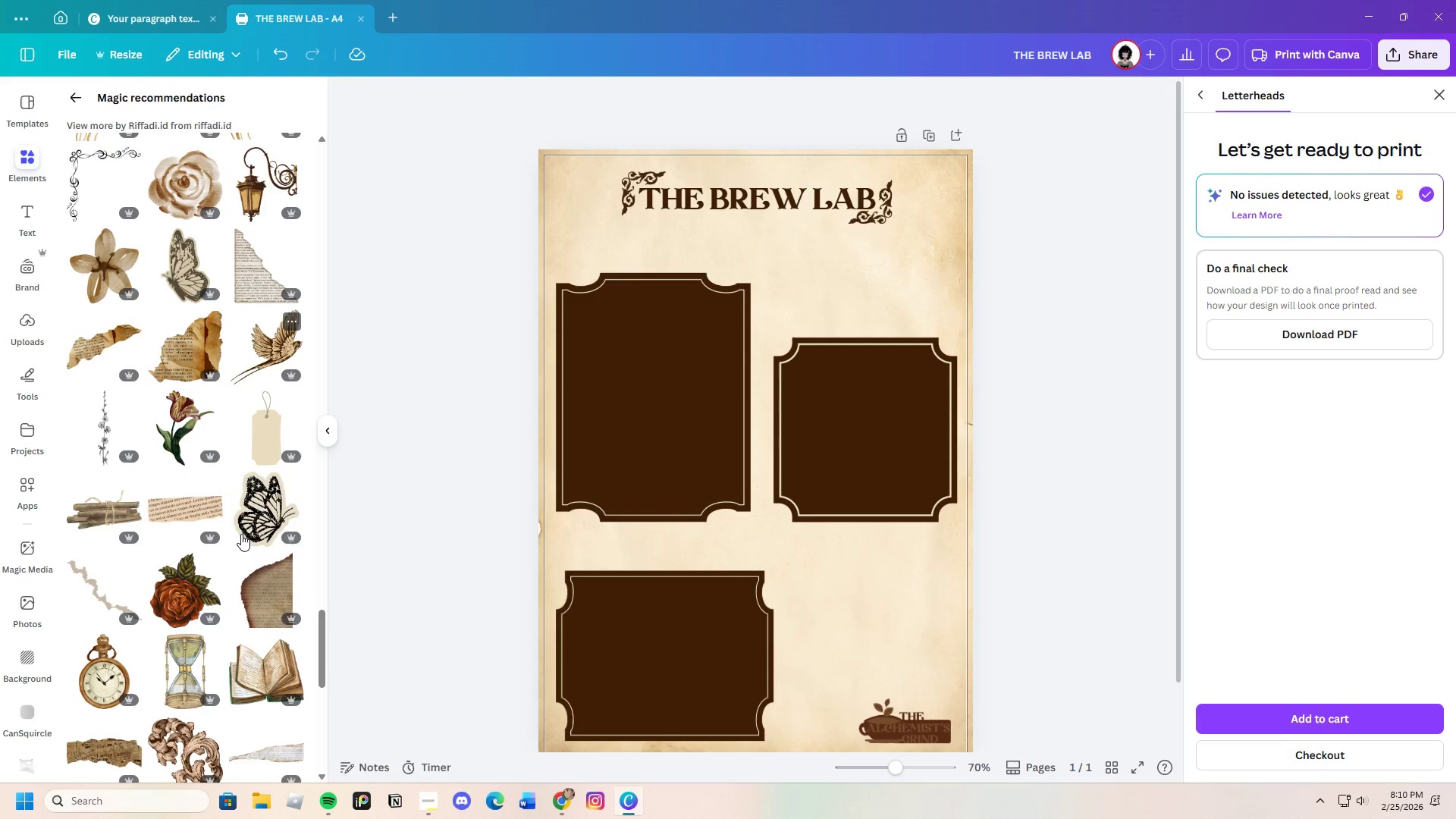 
mouse_move([258, 516])
 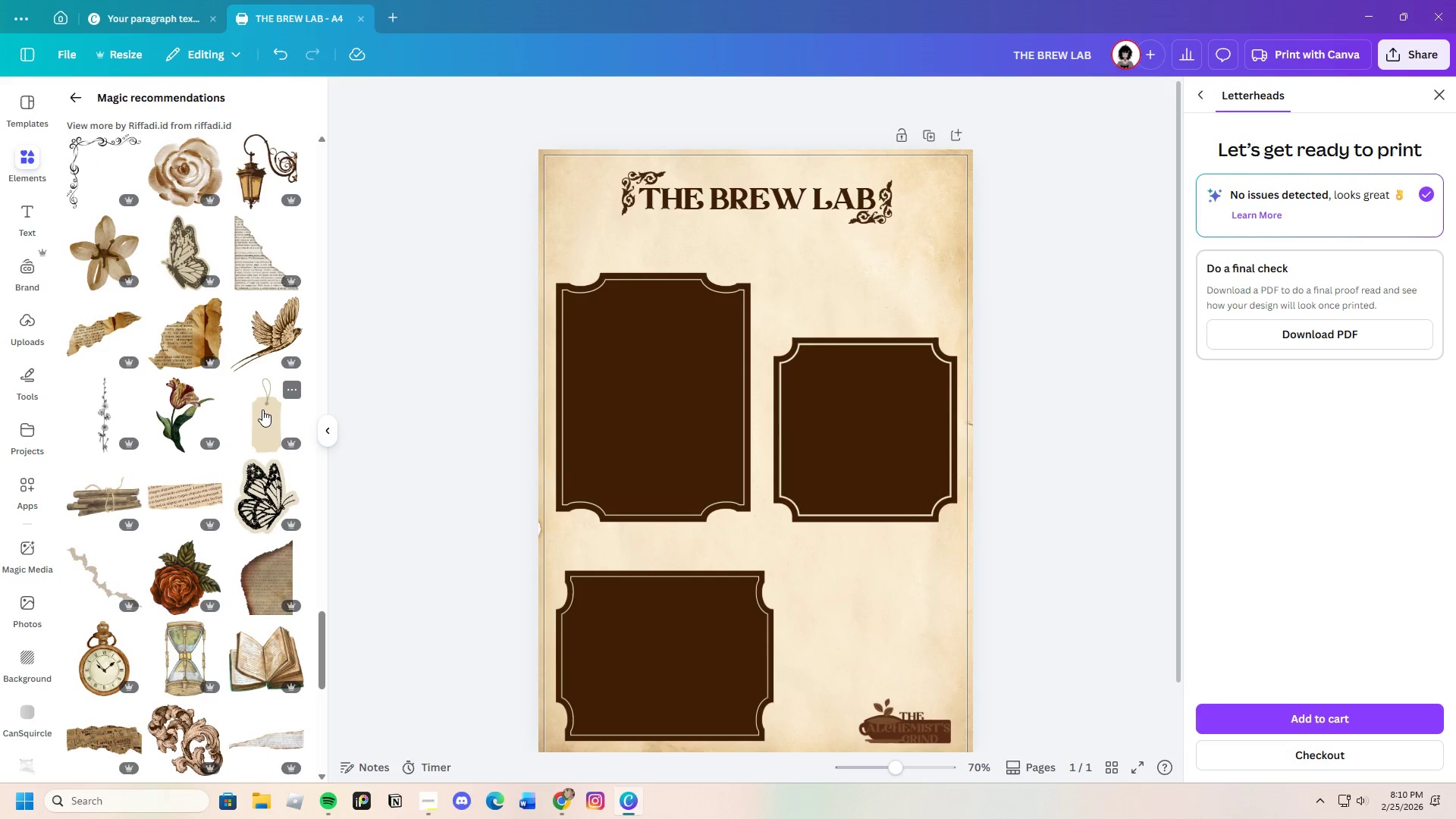 
left_click_drag(start_coordinate=[262, 412], to_coordinate=[261, 417])
 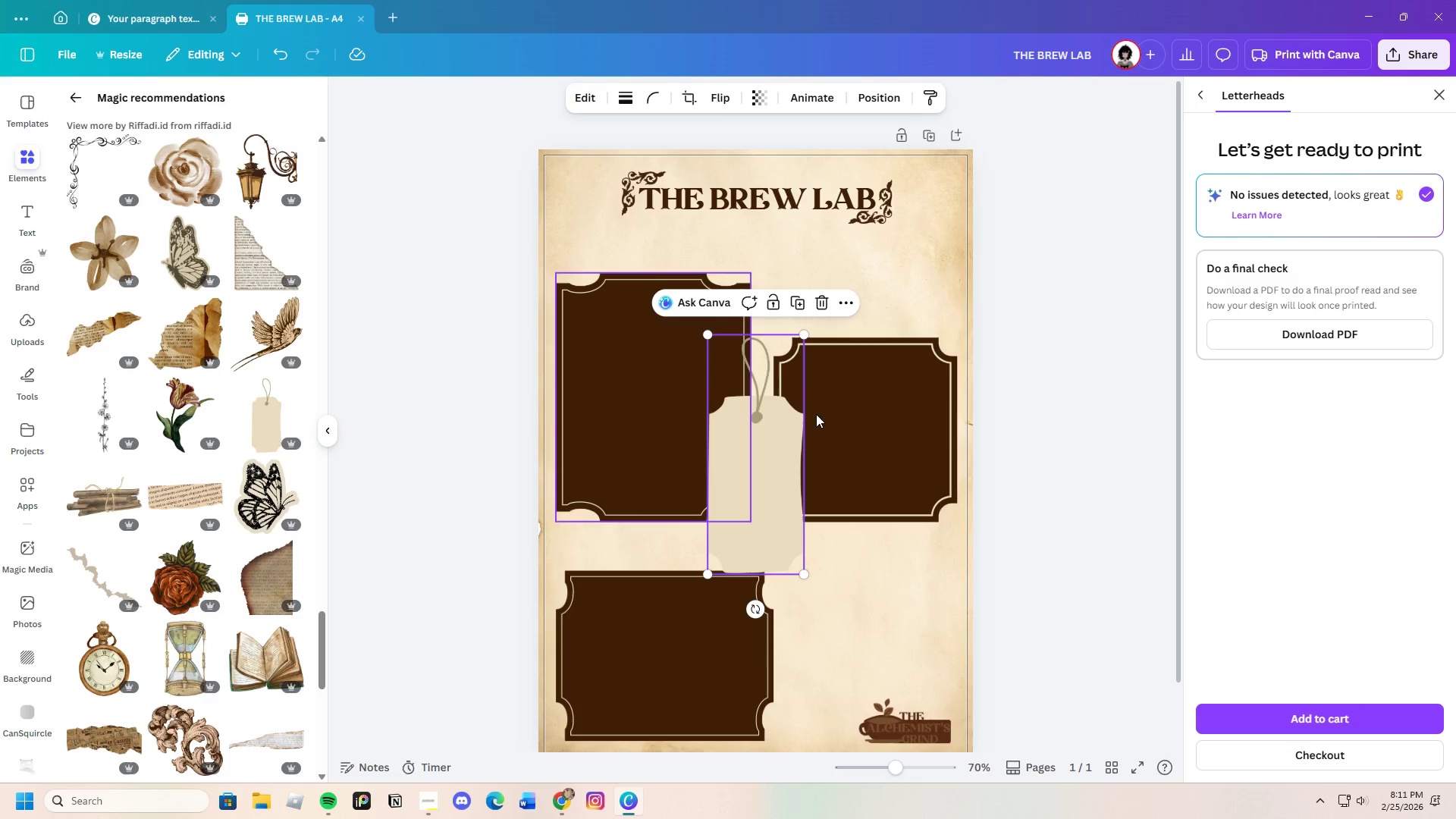 
left_click_drag(start_coordinate=[731, 466], to_coordinate=[671, 441])
 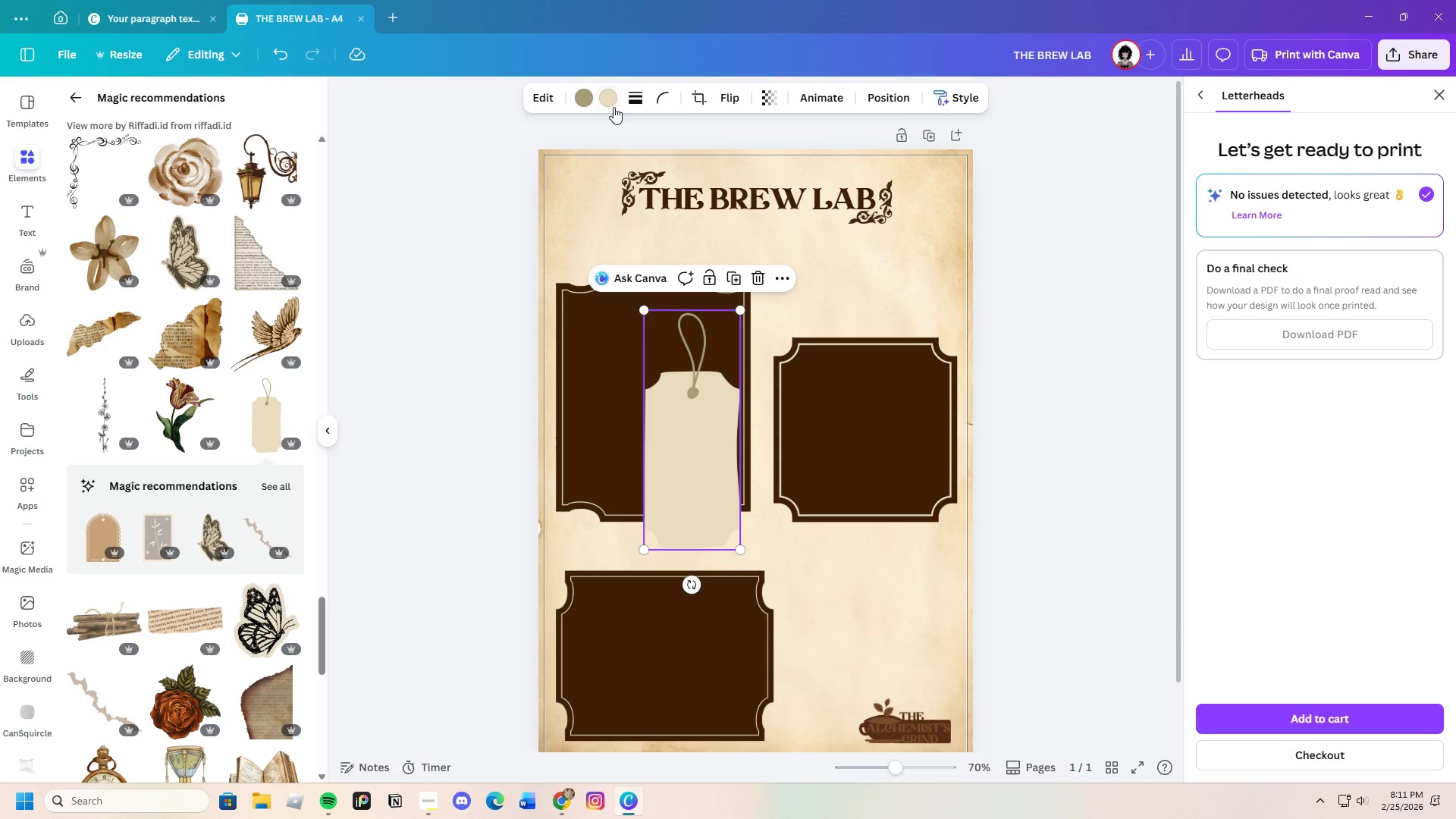 
left_click([607, 102])
 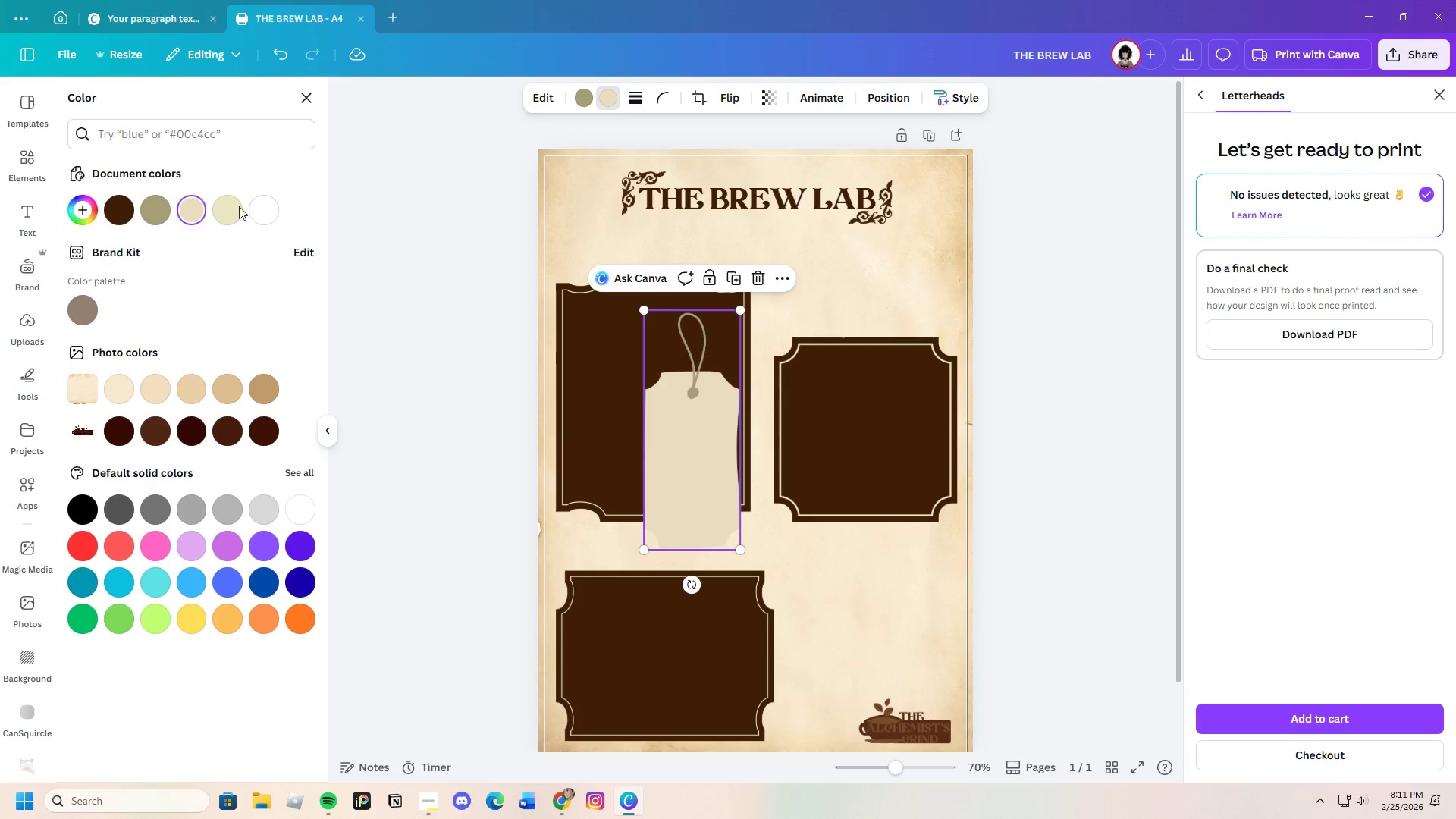 
left_click([219, 213])
 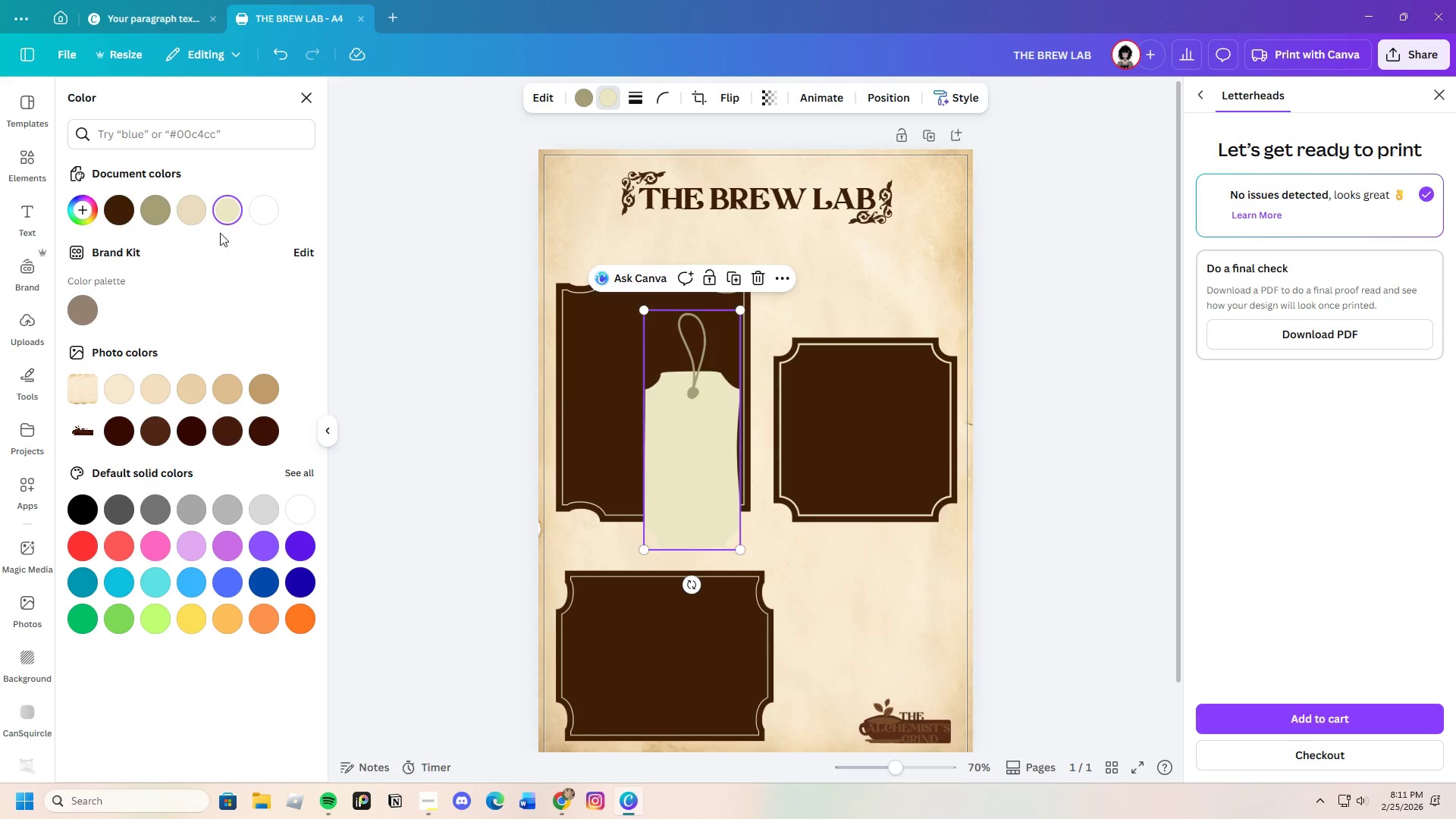 
left_click([179, 212])
 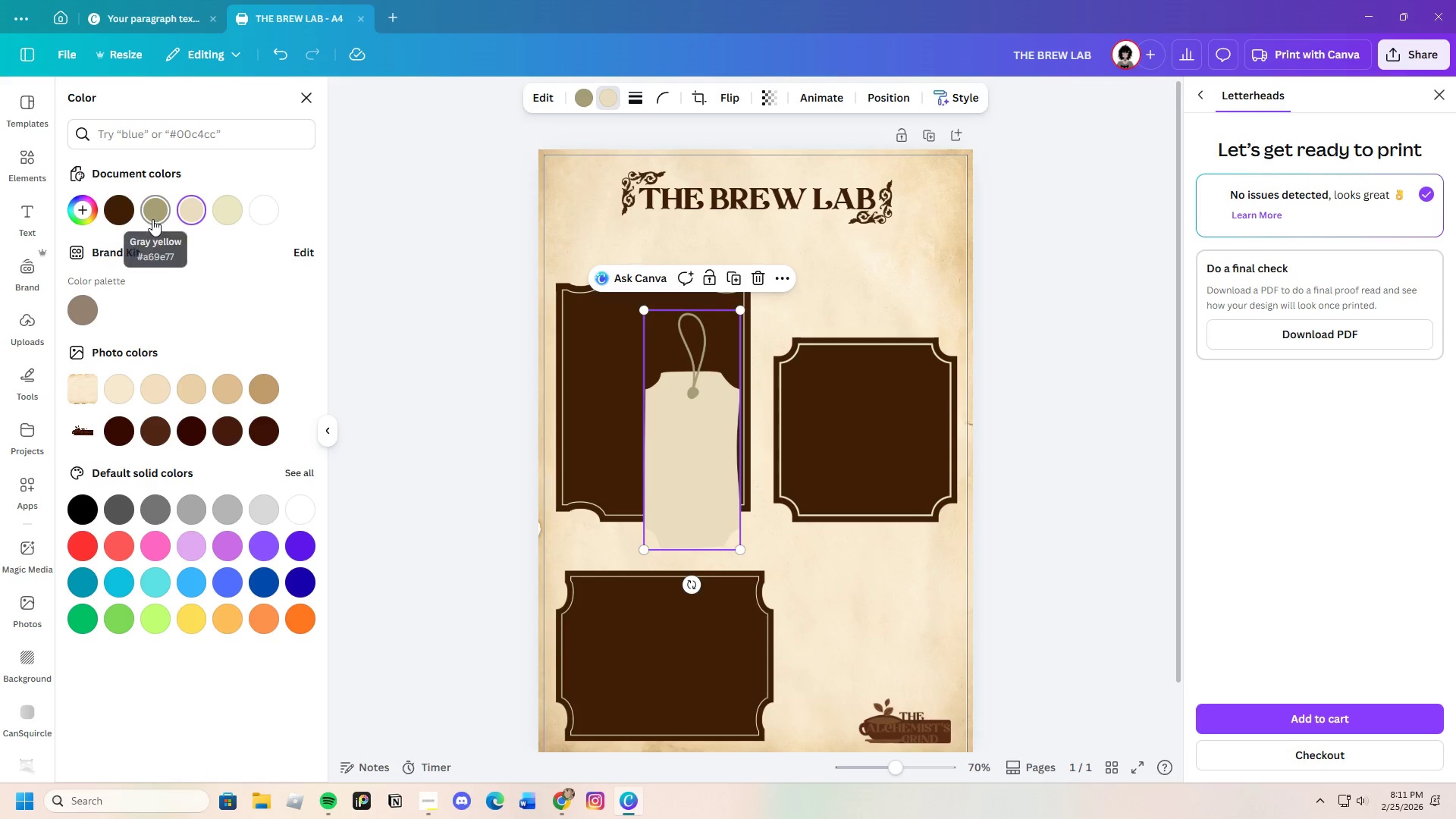 
left_click([582, 101])
 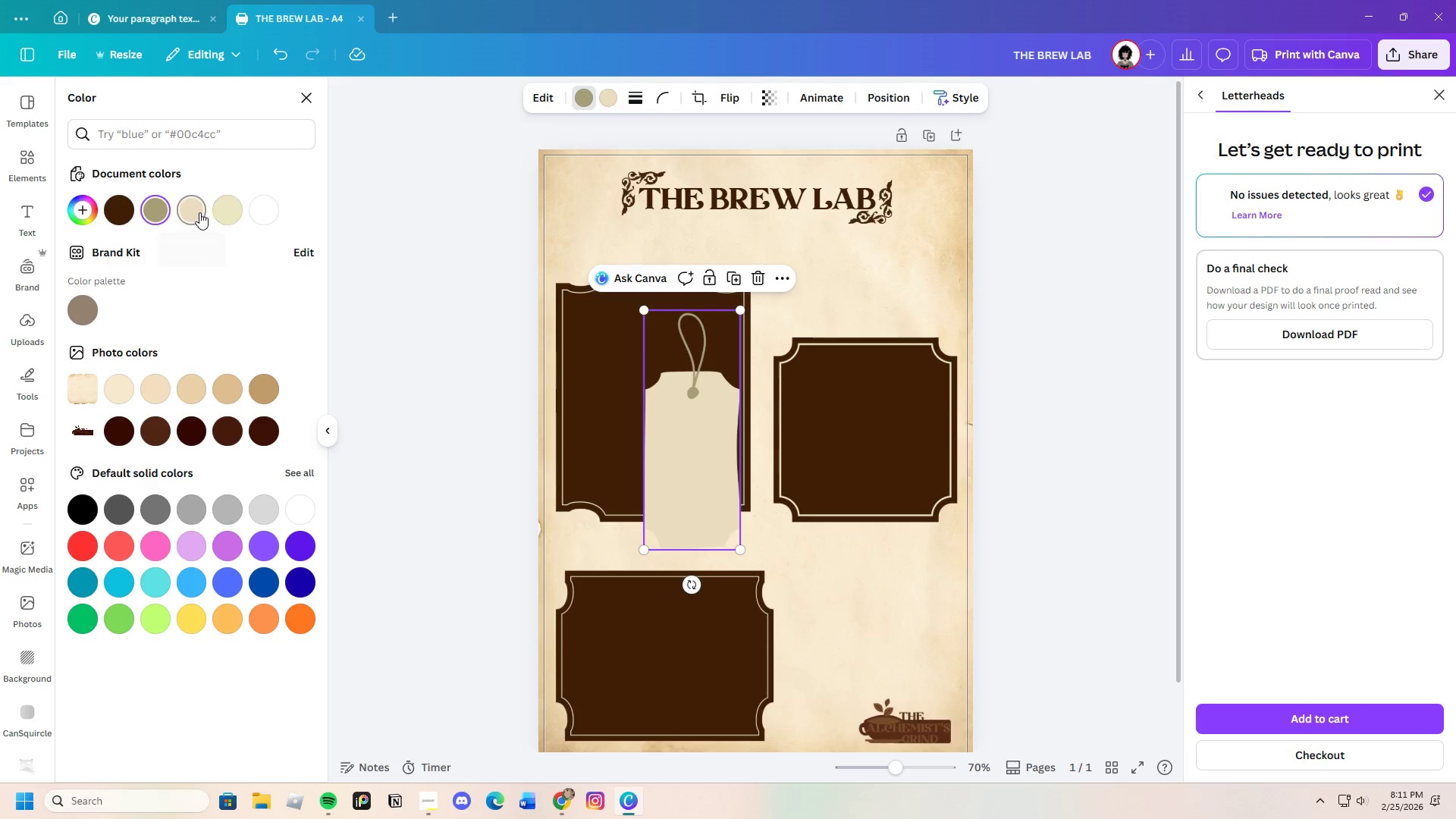 
left_click([211, 212])
 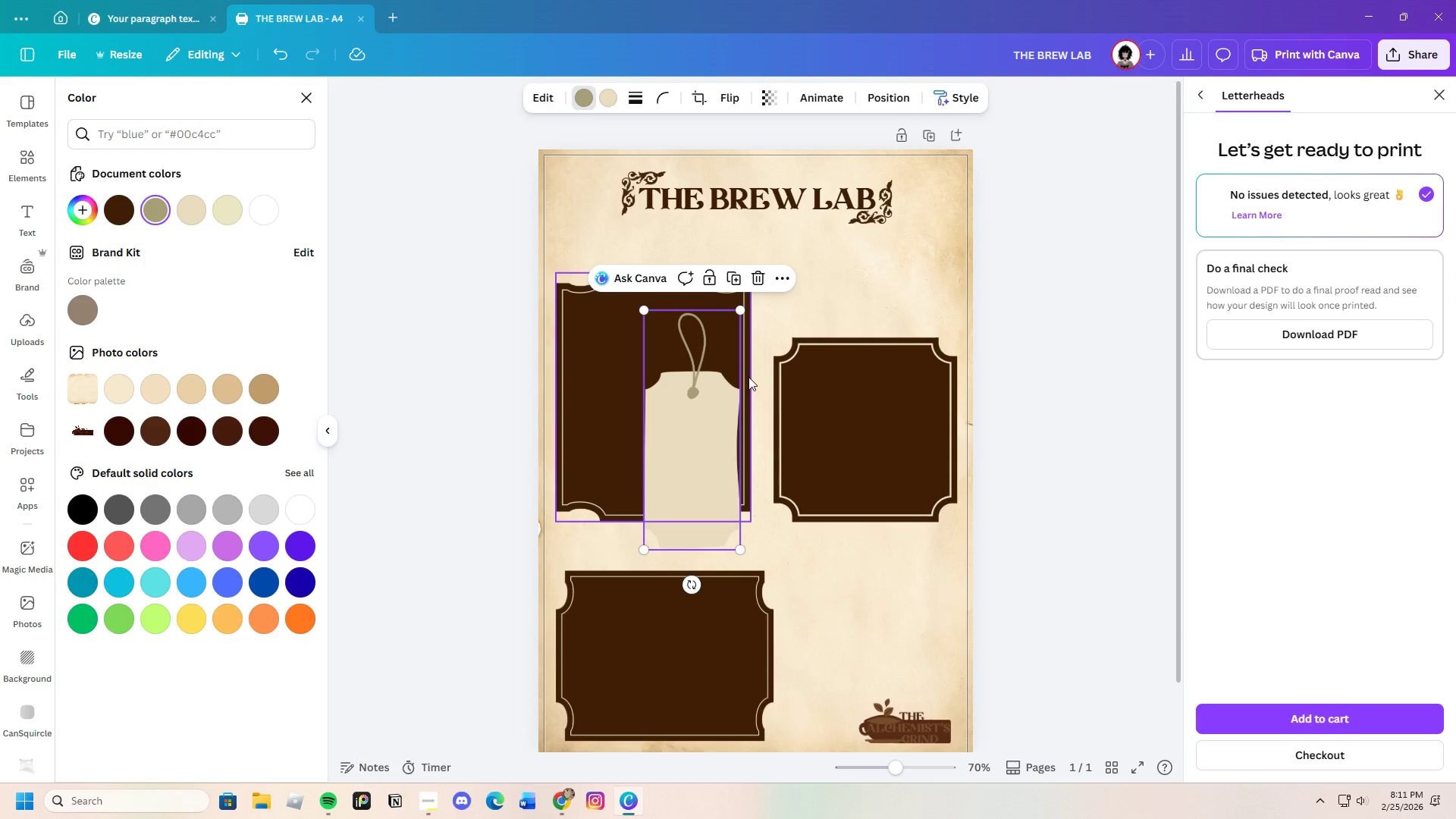 
left_click_drag(start_coordinate=[738, 311], to_coordinate=[690, 452])
 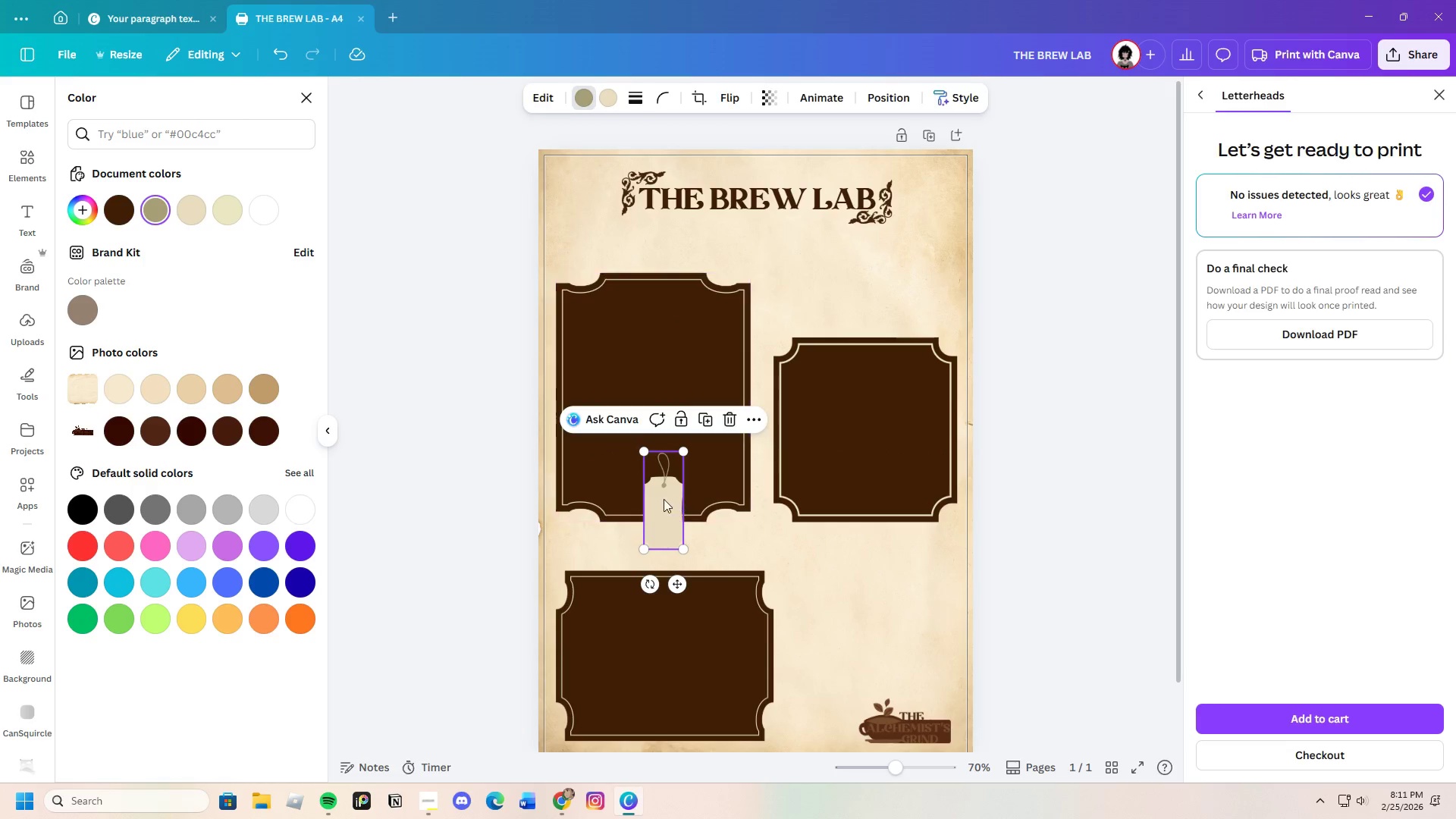 
left_click_drag(start_coordinate=[664, 499], to_coordinate=[721, 366])
 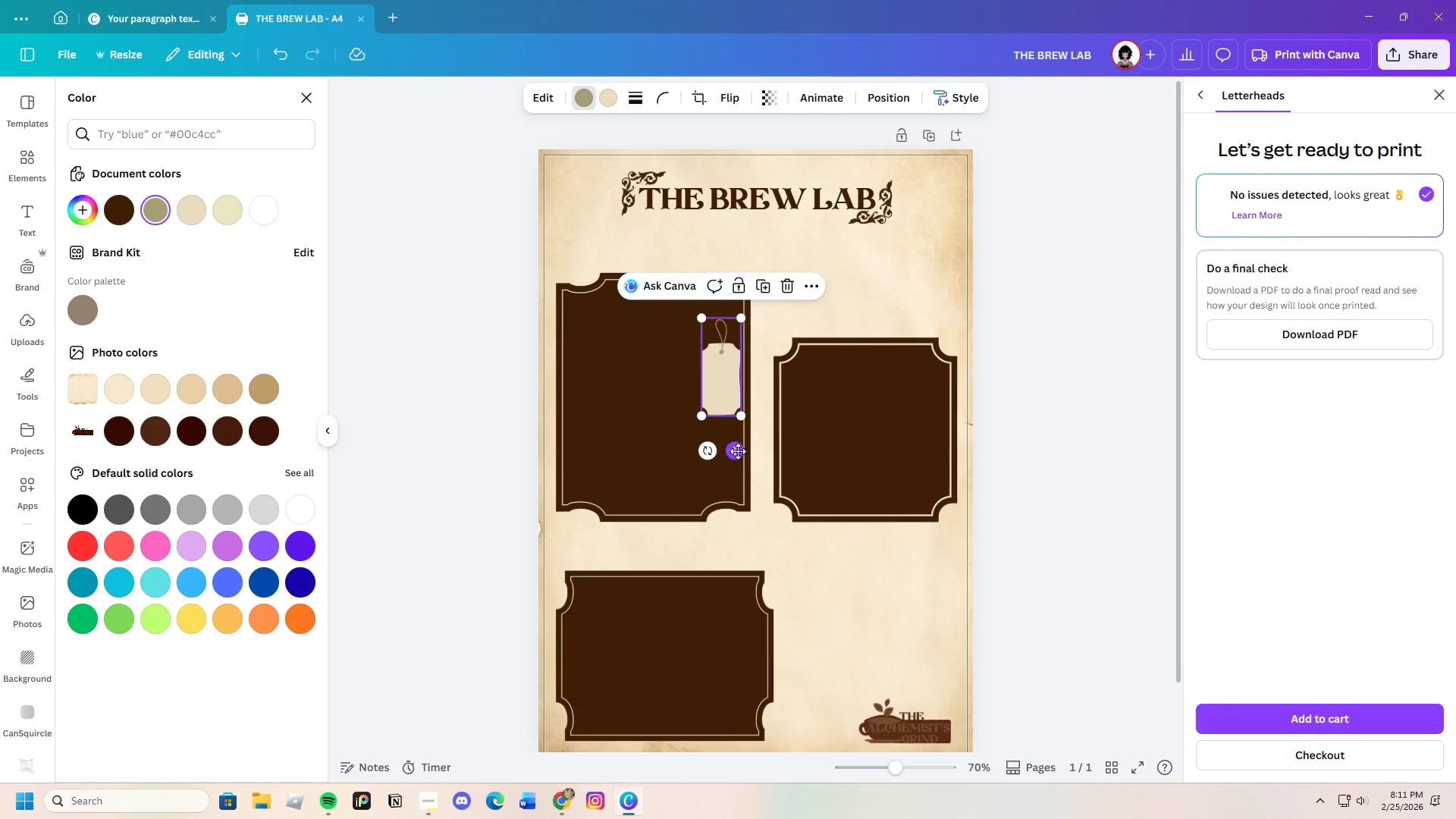 
left_click_drag(start_coordinate=[737, 453], to_coordinate=[717, 461])
 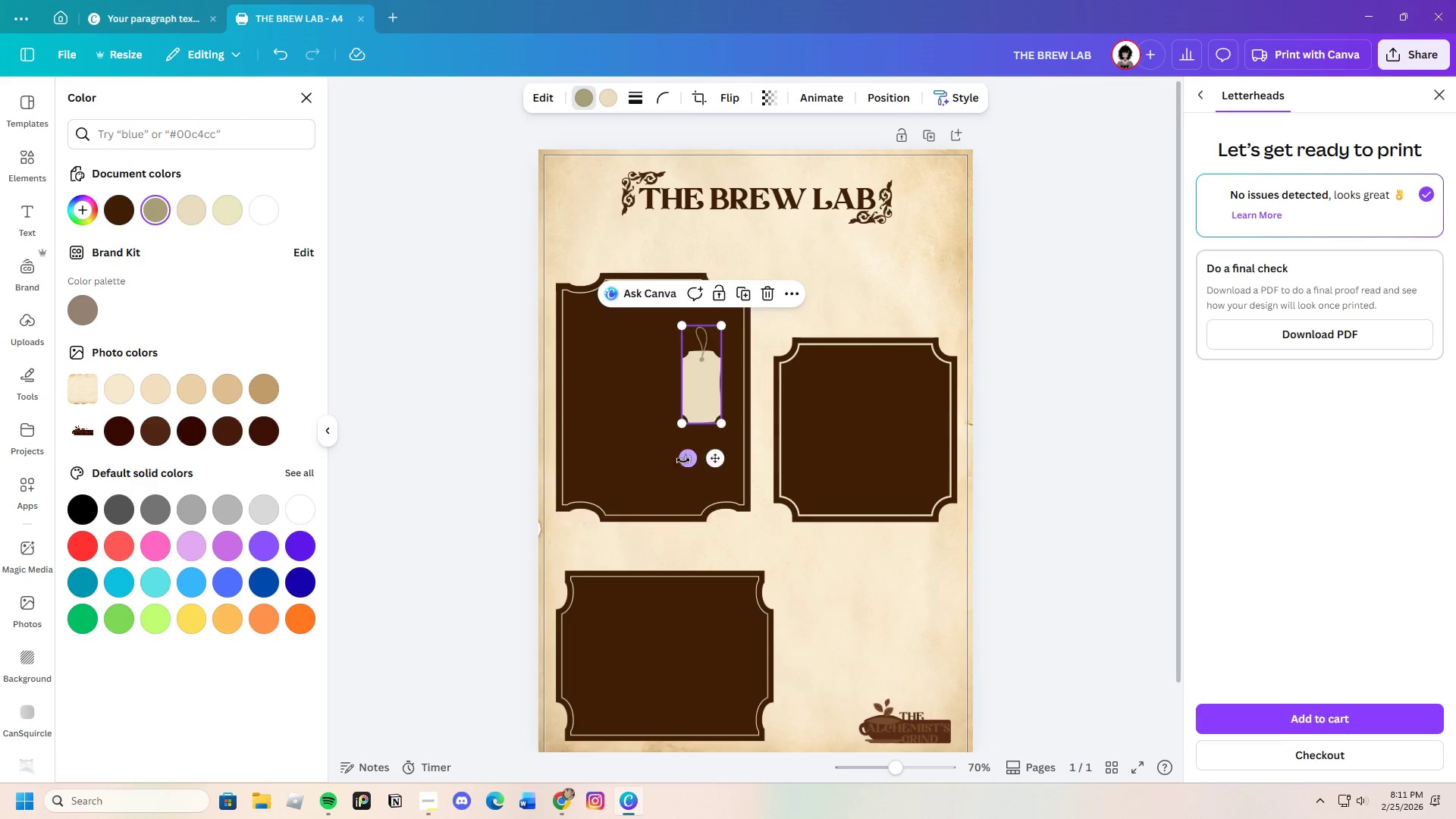 
left_click_drag(start_coordinate=[682, 460], to_coordinate=[632, 387])
 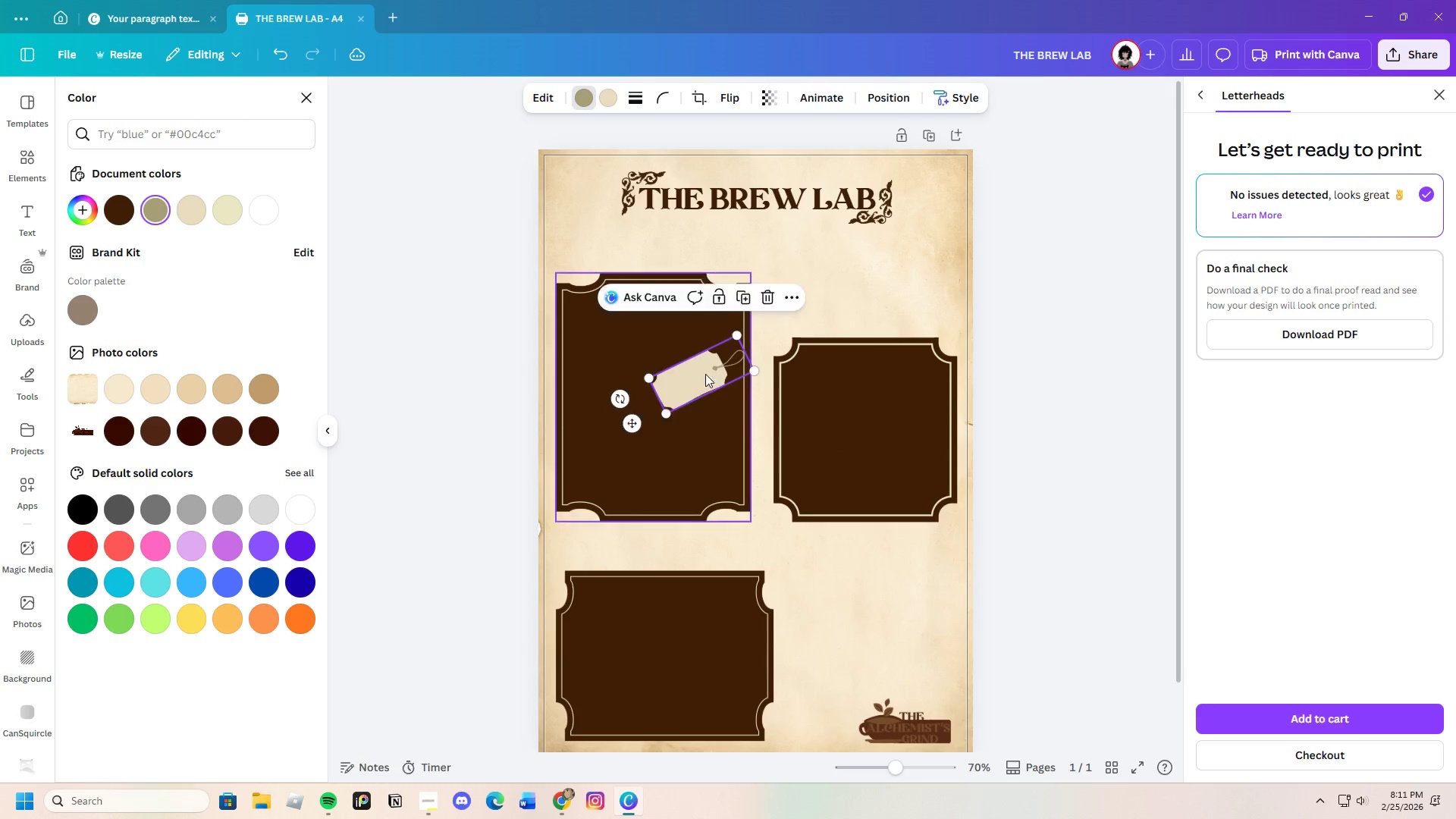 
left_click_drag(start_coordinate=[700, 384], to_coordinate=[708, 337])
 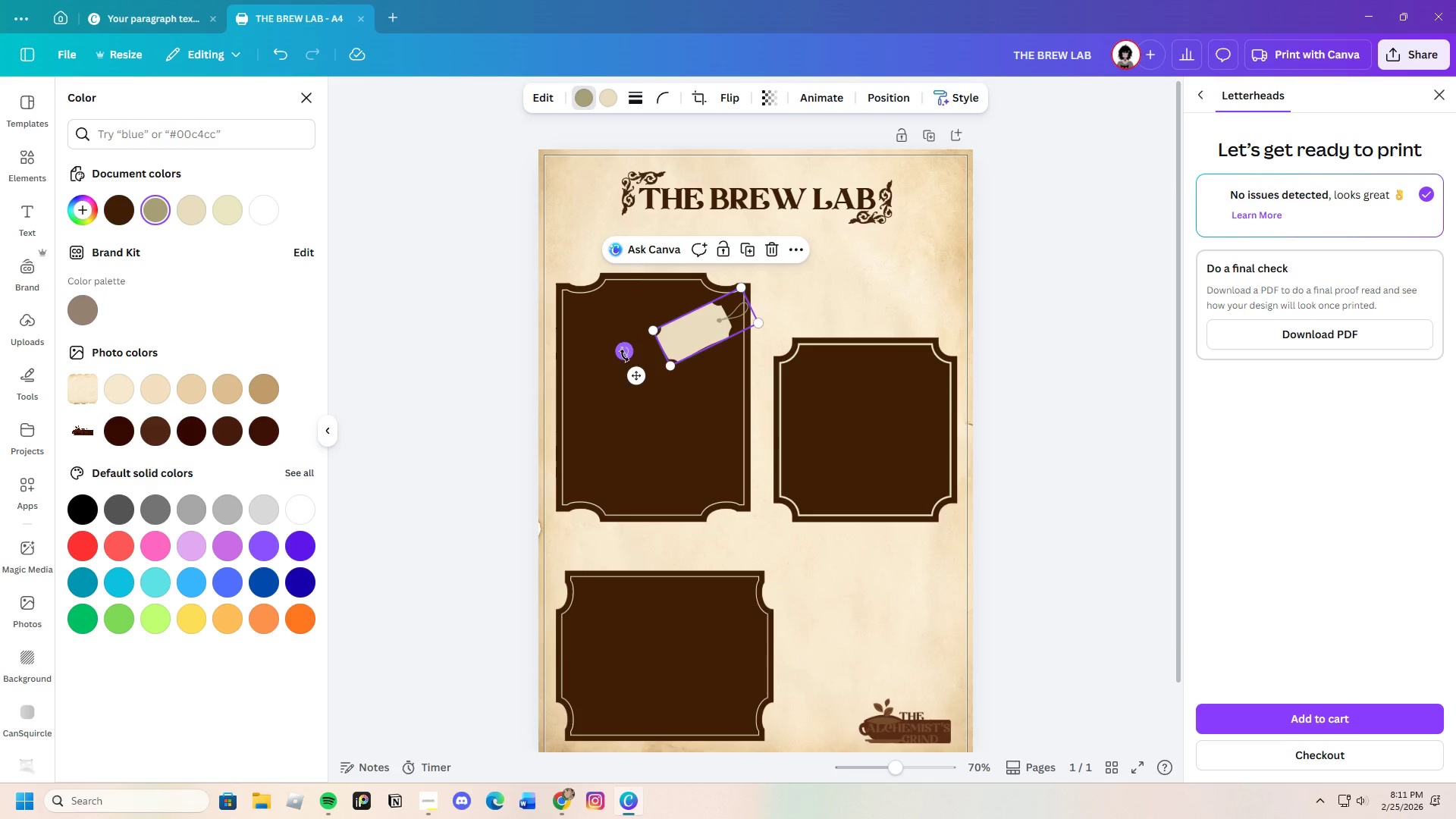 
left_click_drag(start_coordinate=[623, 355], to_coordinate=[640, 356])
 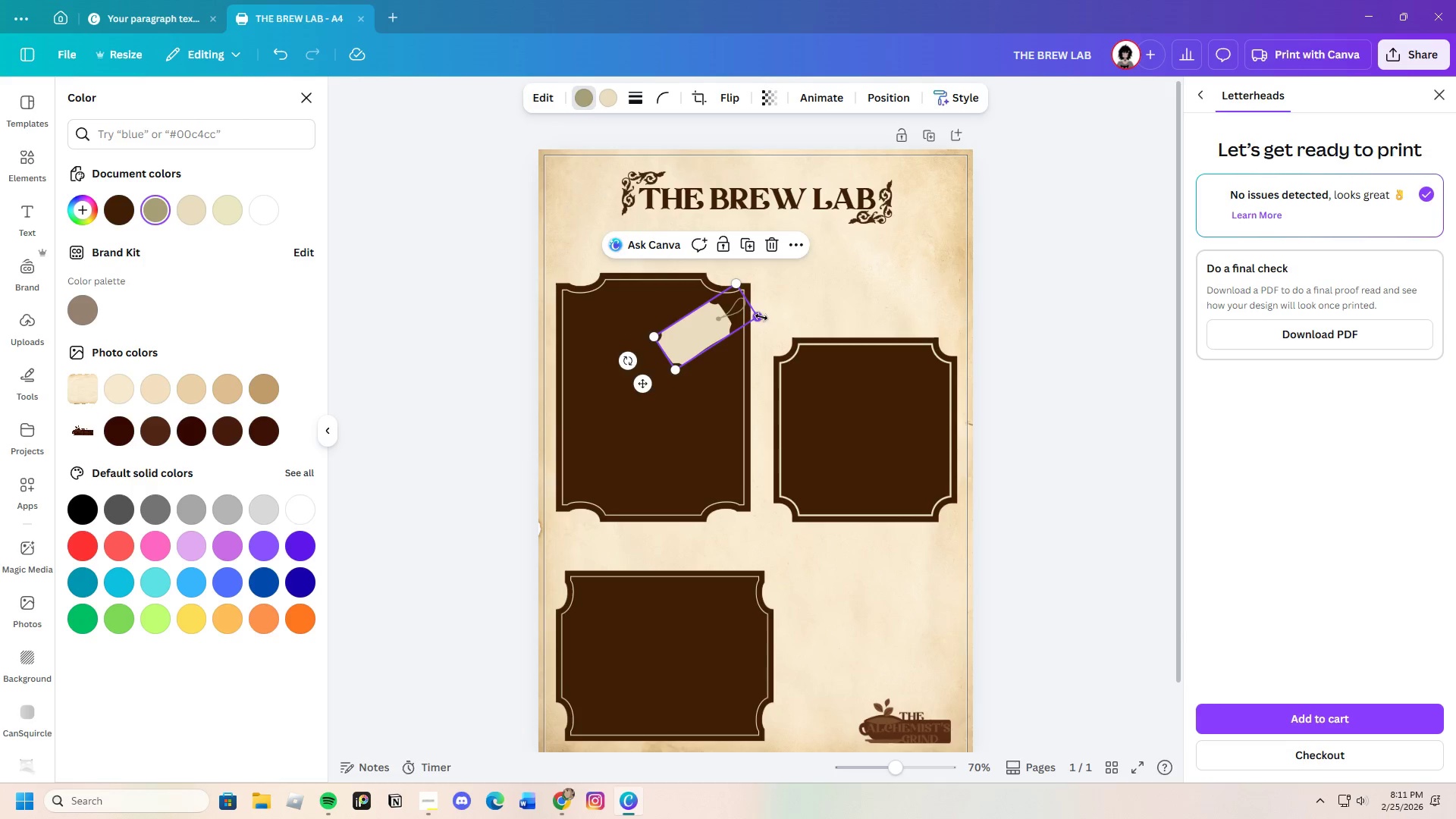 
left_click_drag(start_coordinate=[759, 317], to_coordinate=[730, 337])
 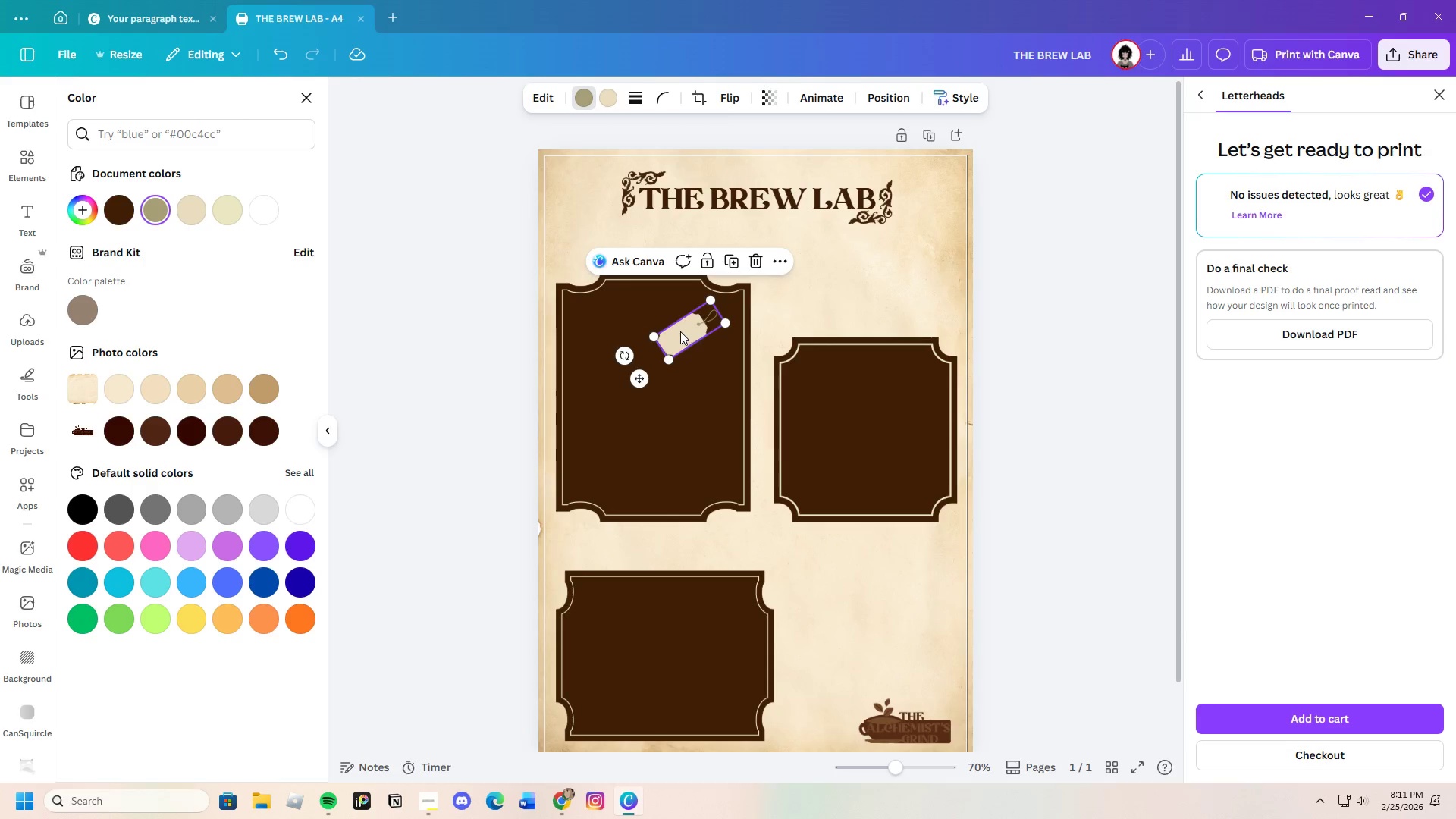 
left_click_drag(start_coordinate=[680, 331], to_coordinate=[700, 324])
 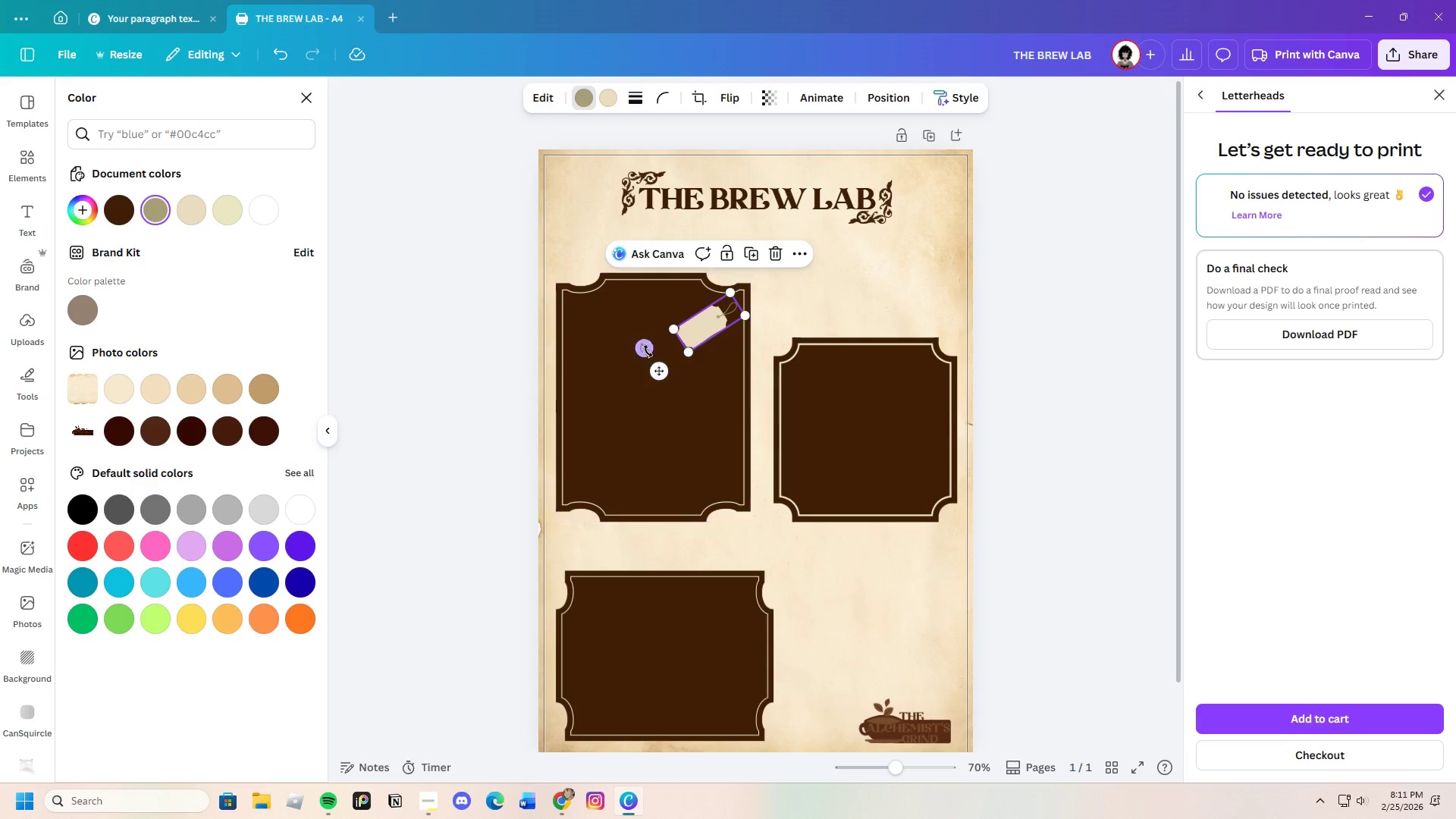 
left_click_drag(start_coordinate=[645, 348], to_coordinate=[639, 310])
 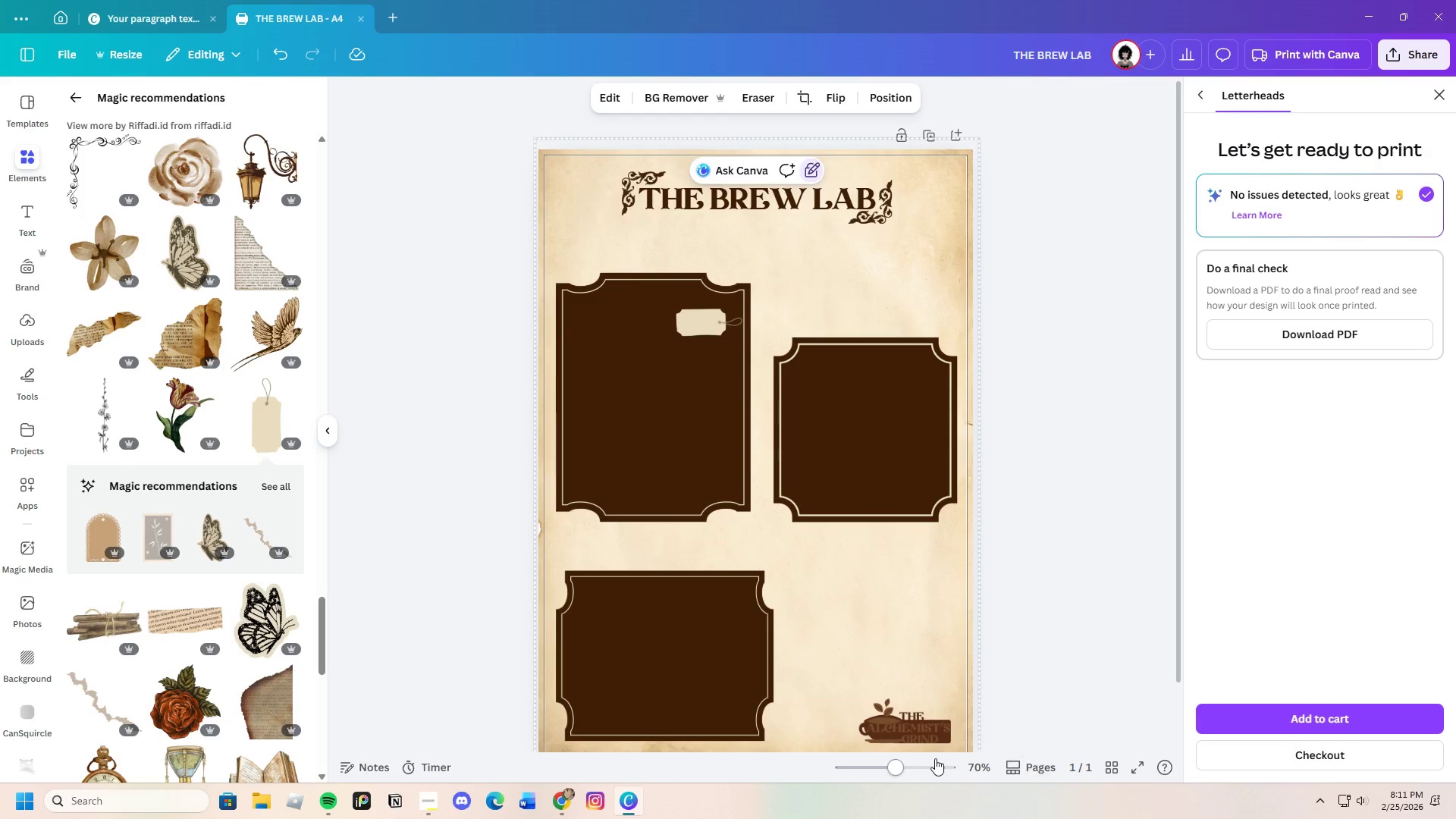 
left_click_drag(start_coordinate=[912, 764], to_coordinate=[915, 761])
 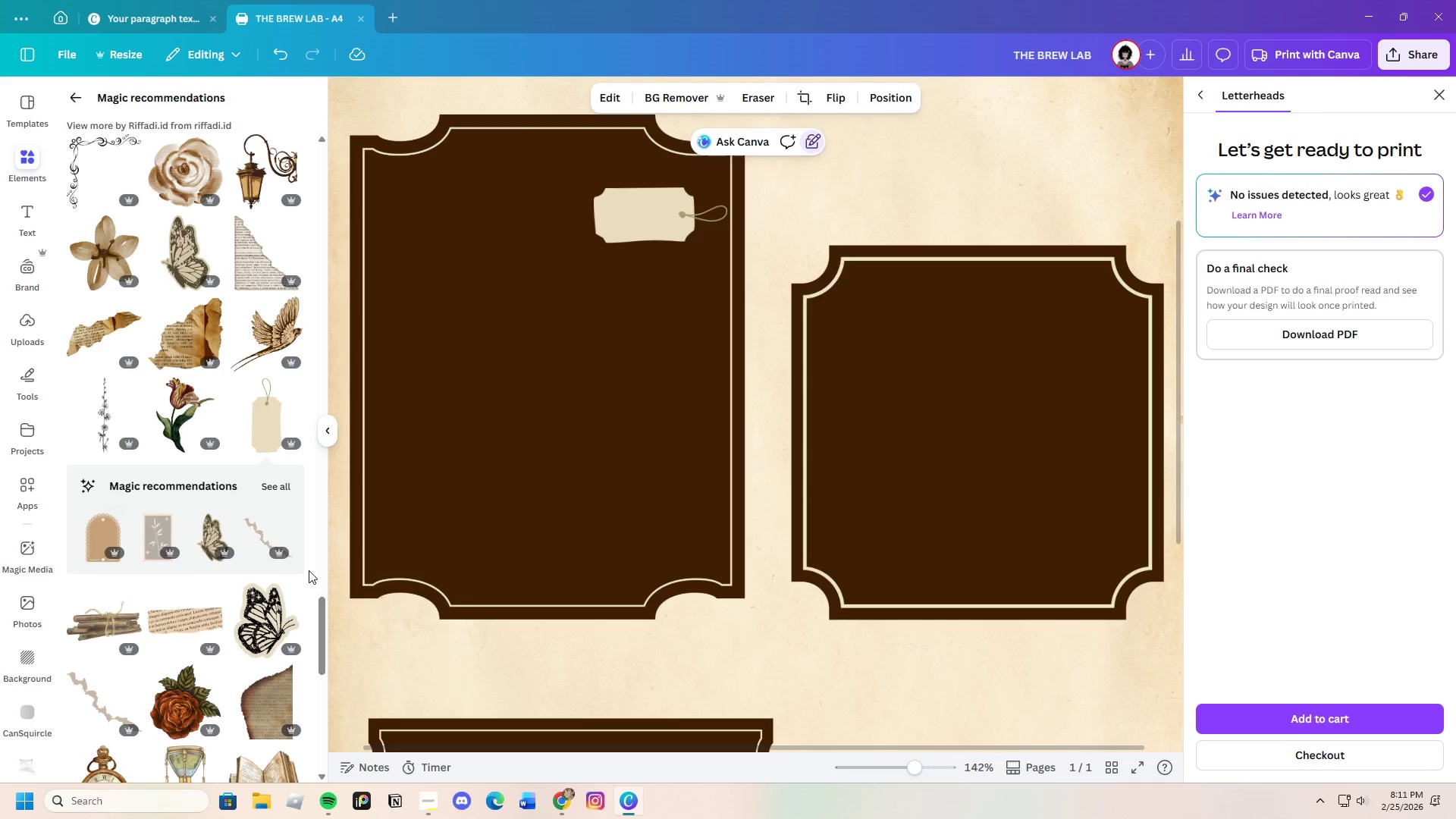 
scroll: coordinate [272, 642], scroll_direction: down, amount: 5.0
 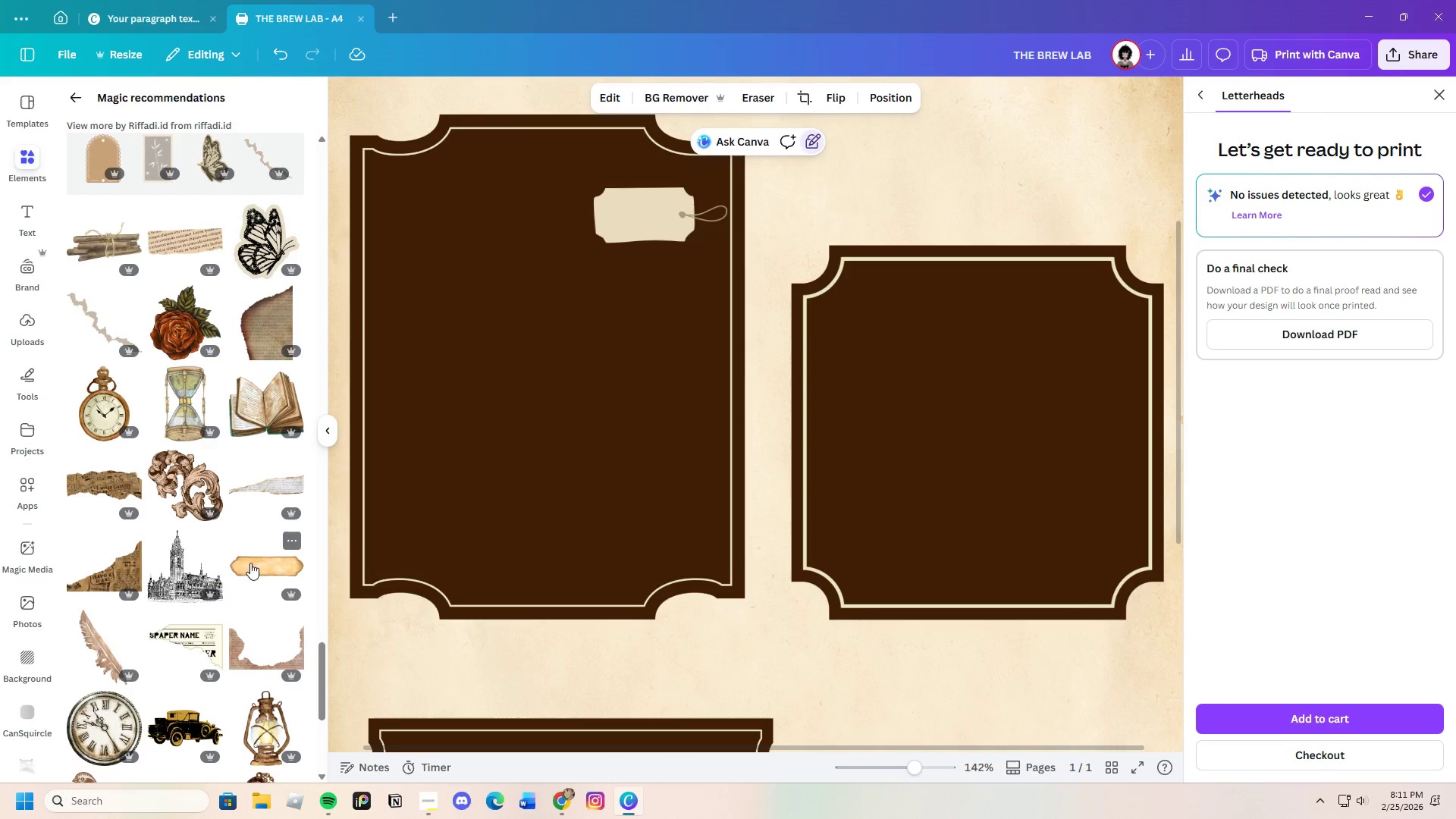 
left_click([262, 571])
 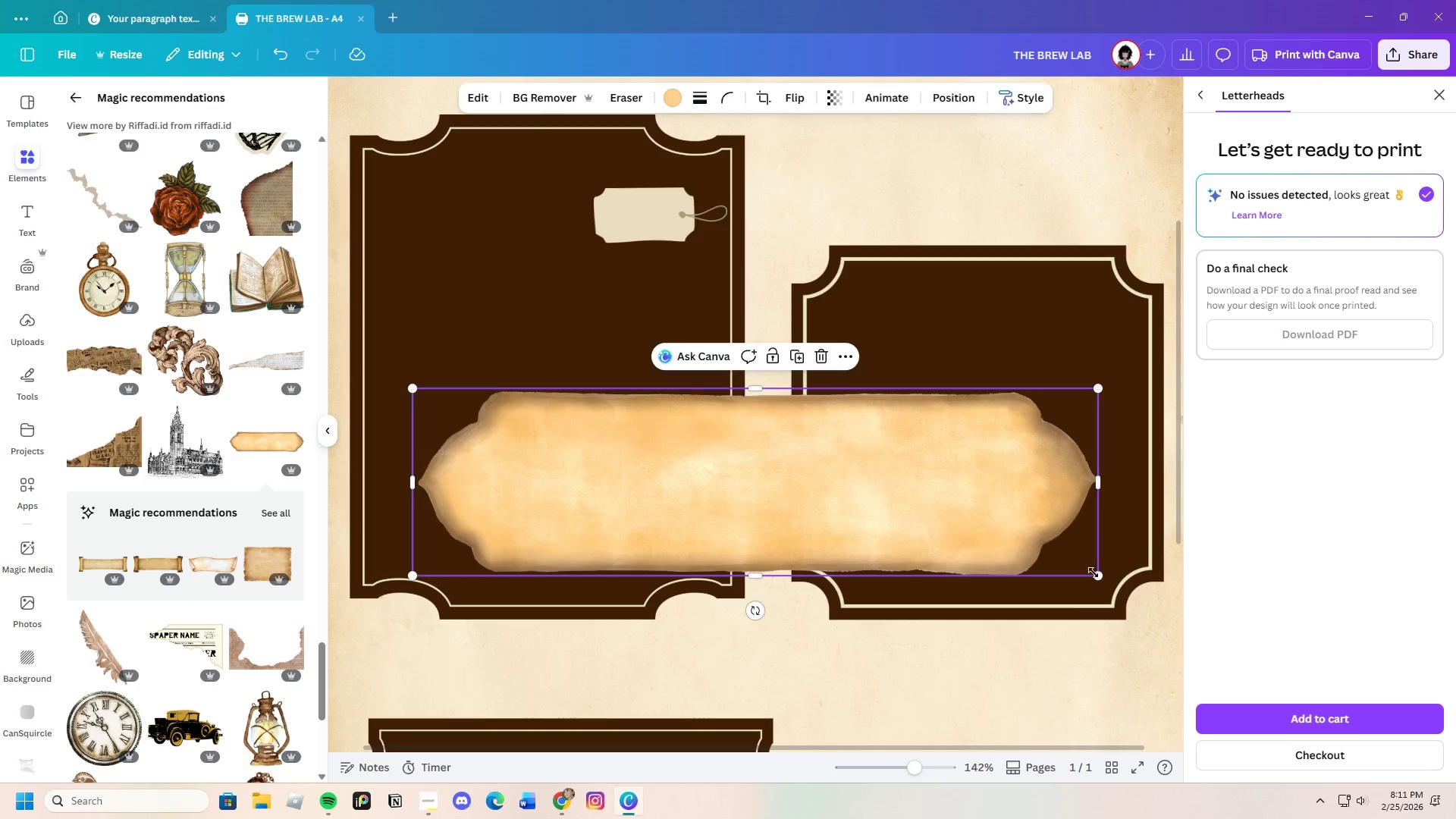 
left_click_drag(start_coordinate=[1096, 574], to_coordinate=[711, 450])
 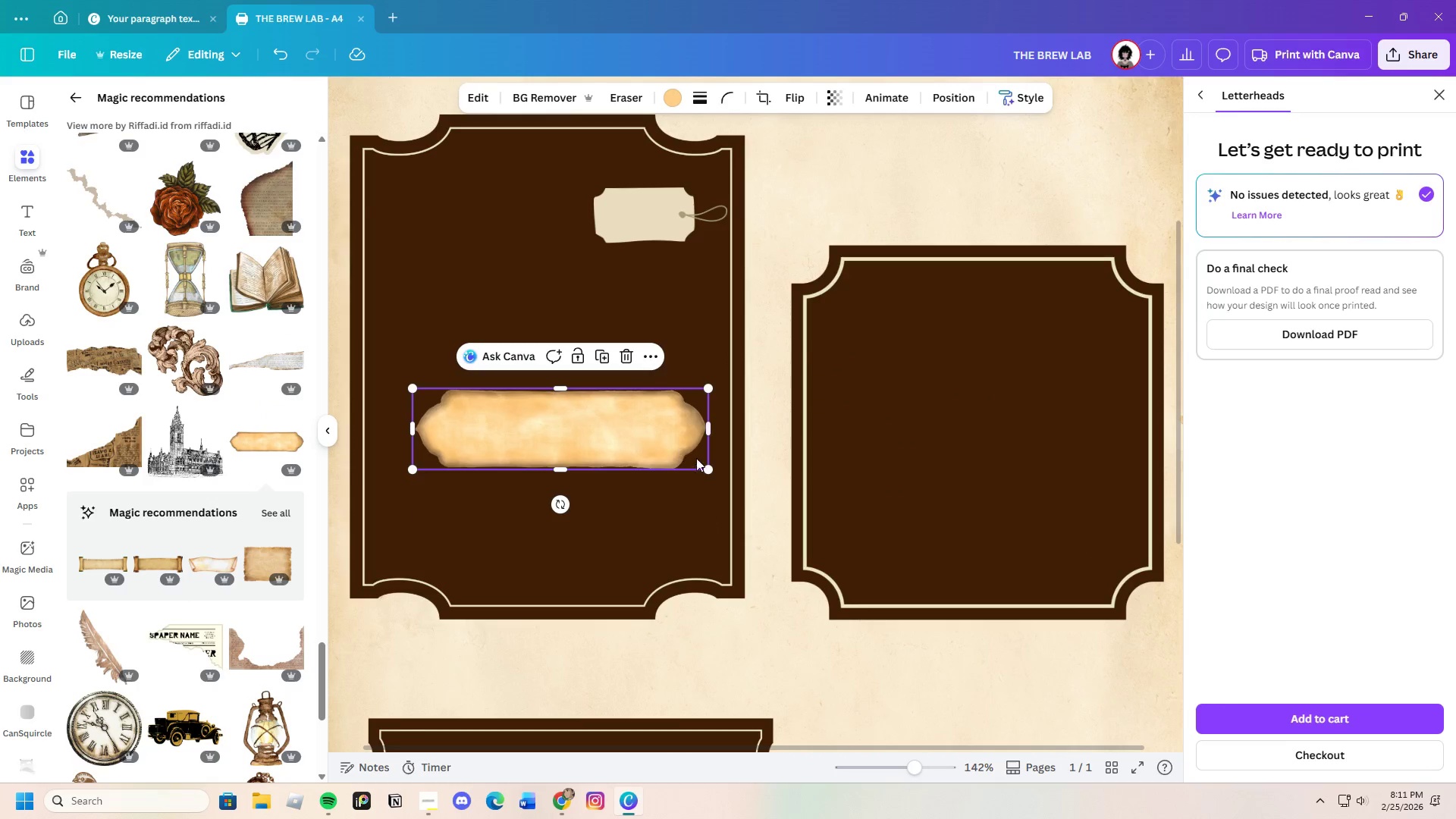 
scroll: coordinate [700, 463], scroll_direction: up, amount: 3.0
 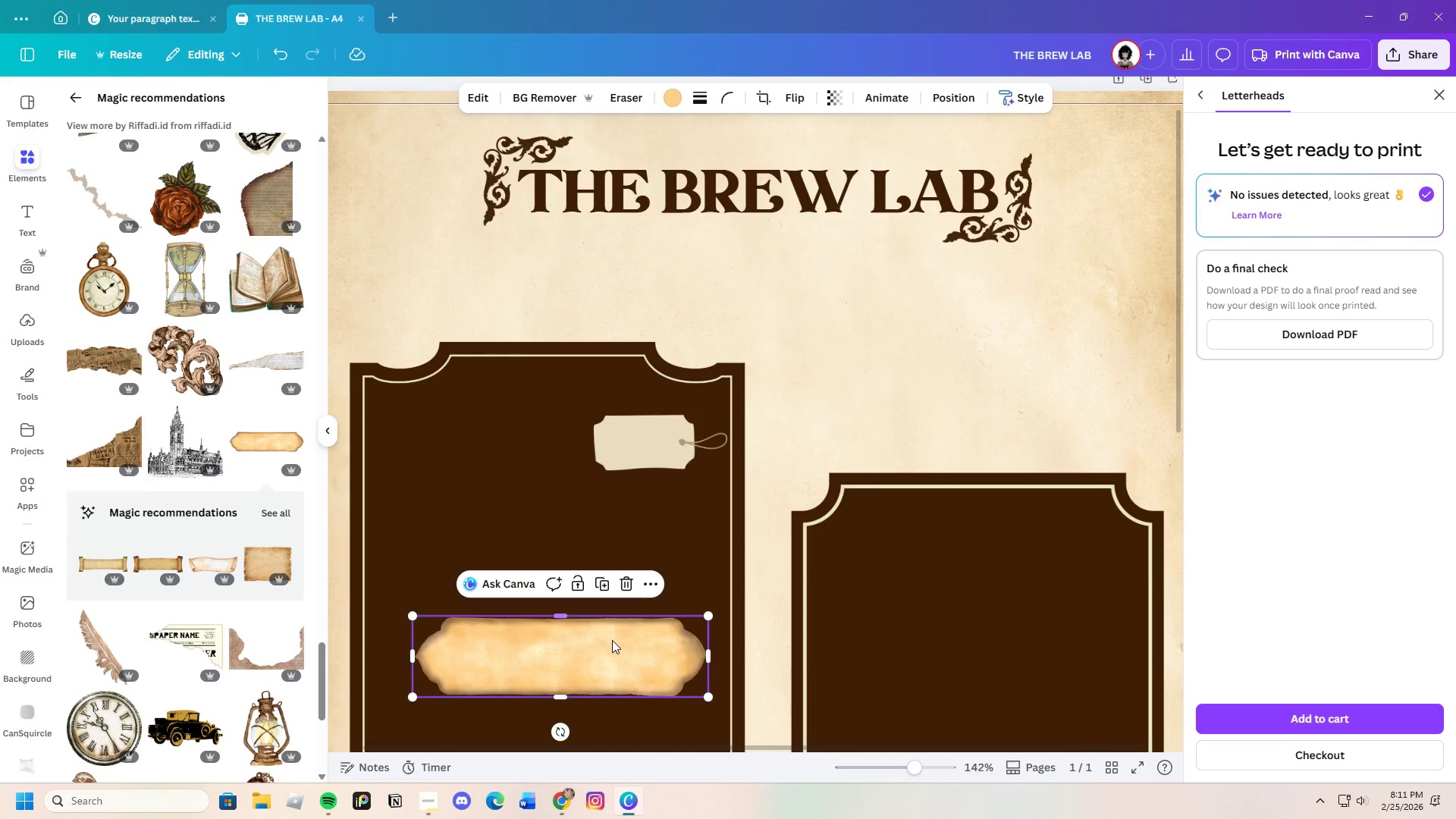 
left_click_drag(start_coordinate=[611, 645], to_coordinate=[606, 280])
 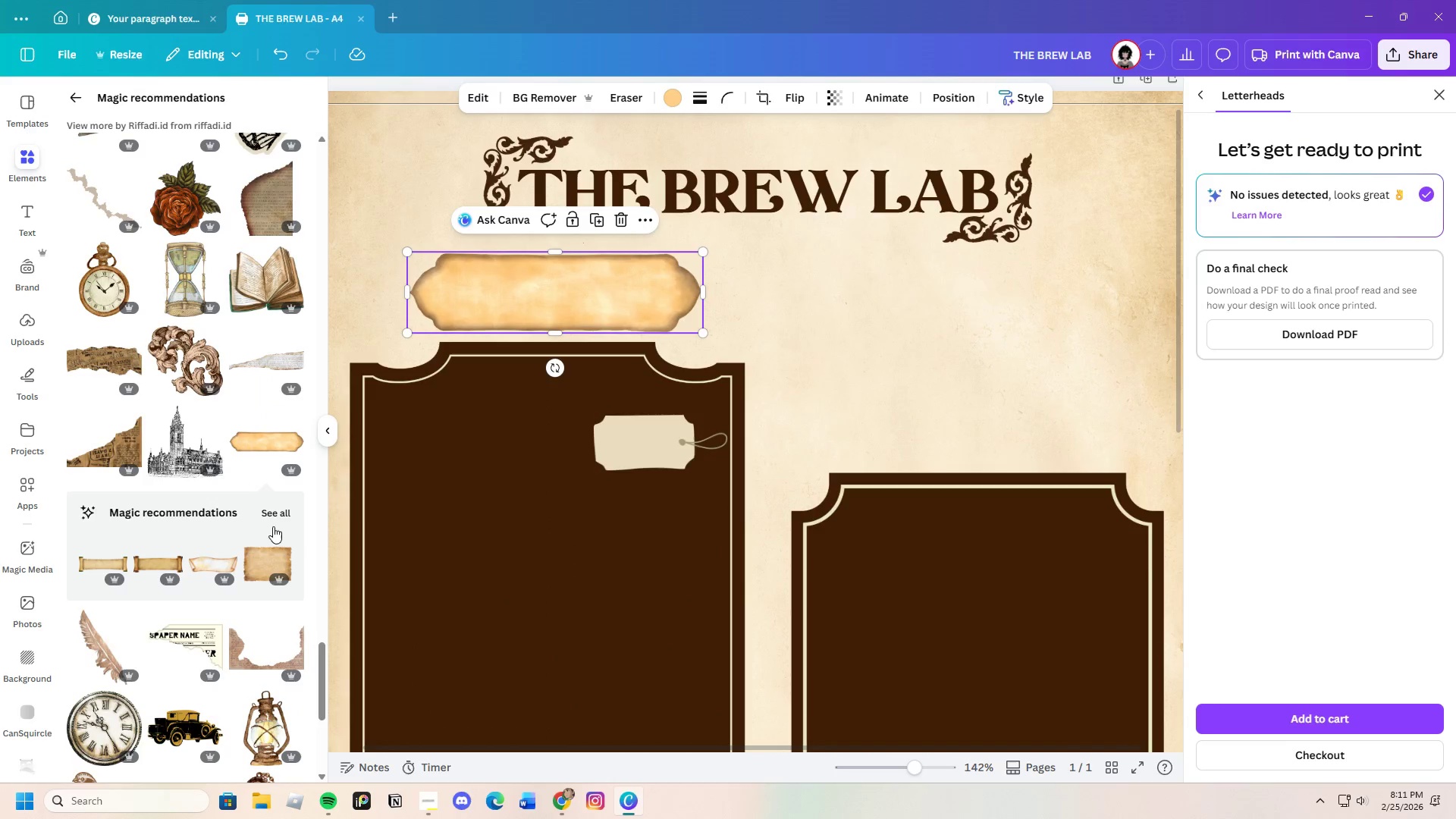 
left_click([278, 506])
 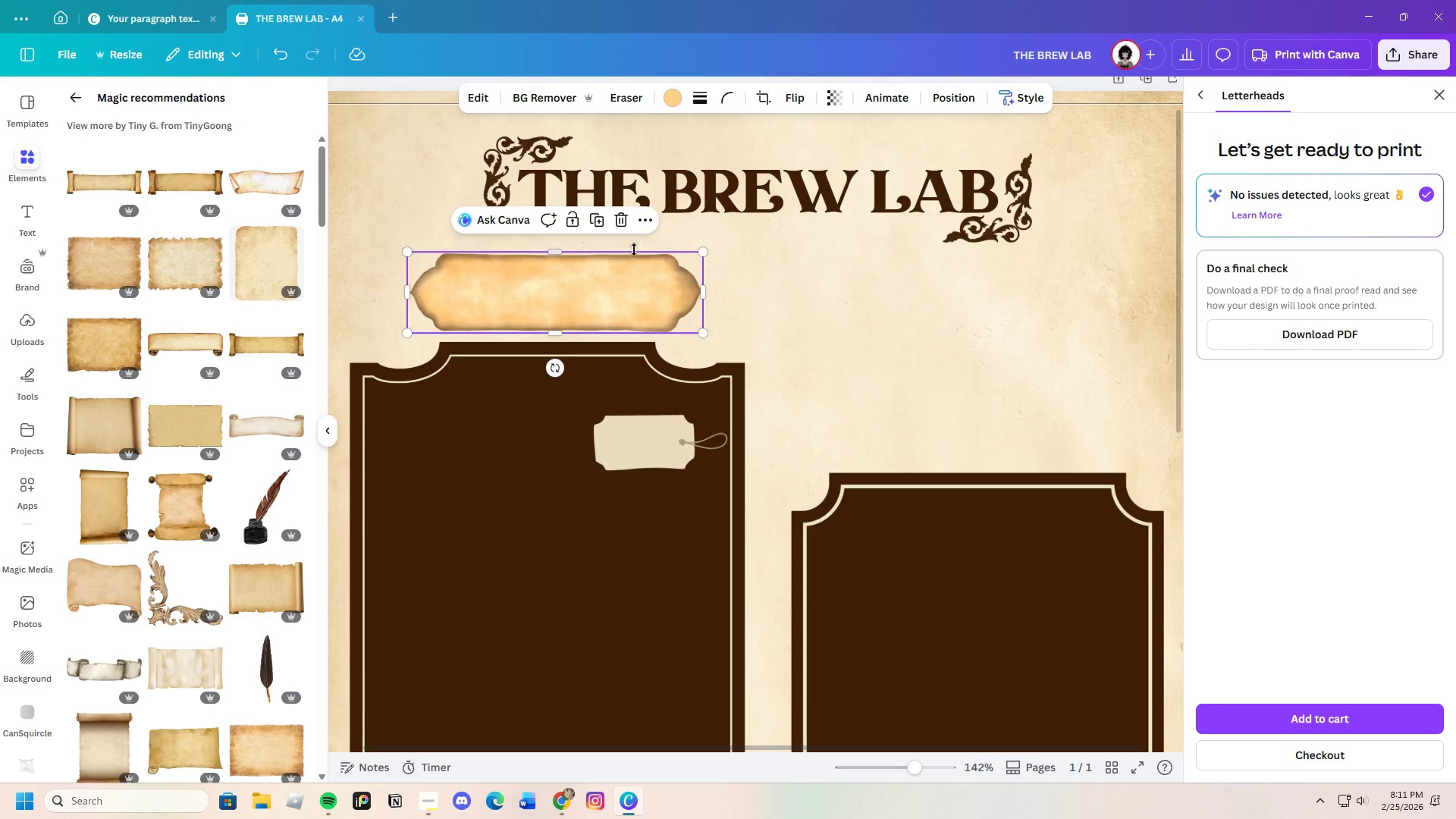 
left_click([624, 219])
 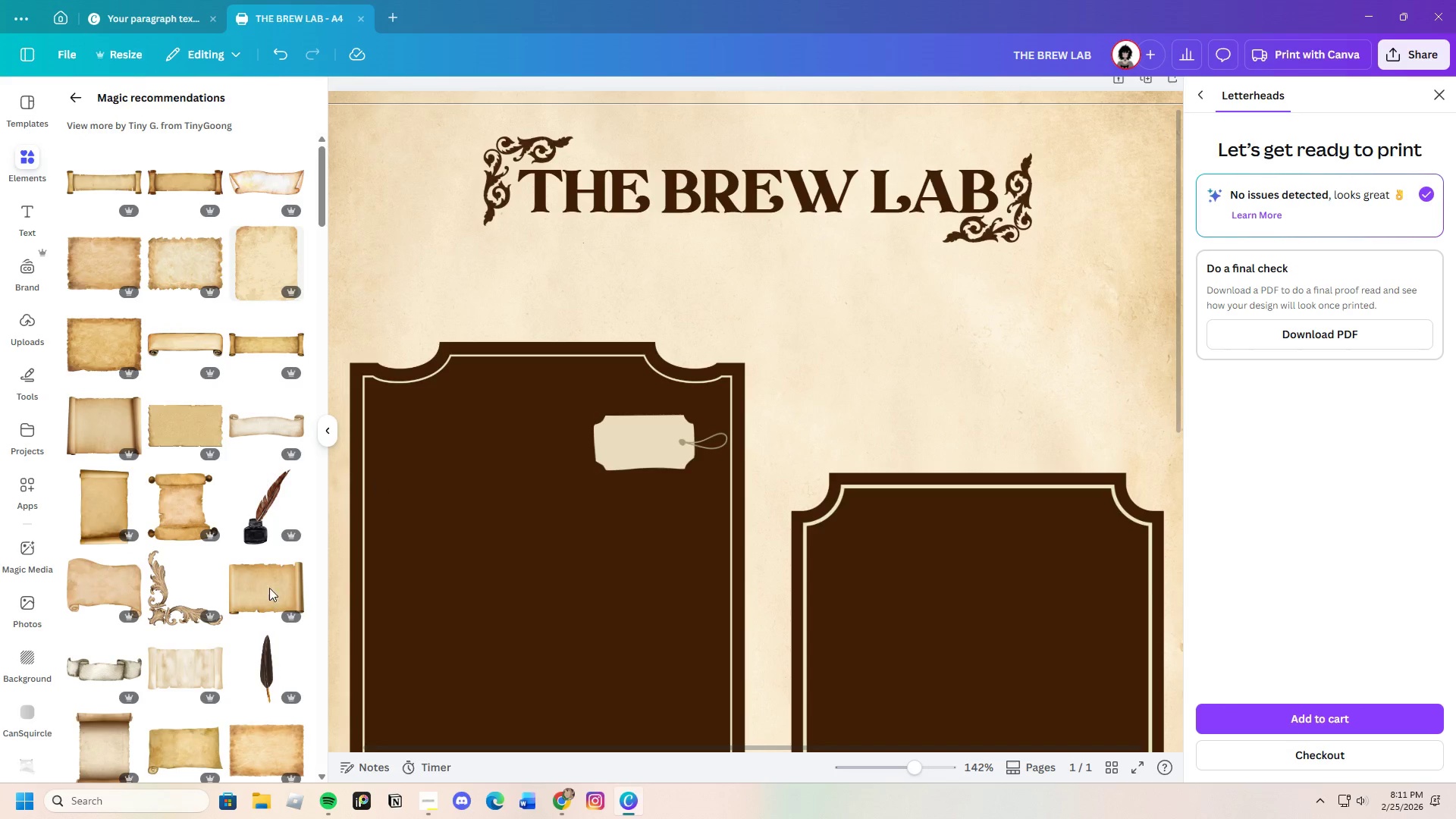 
scroll: coordinate [178, 612], scroll_direction: down, amount: 7.0
 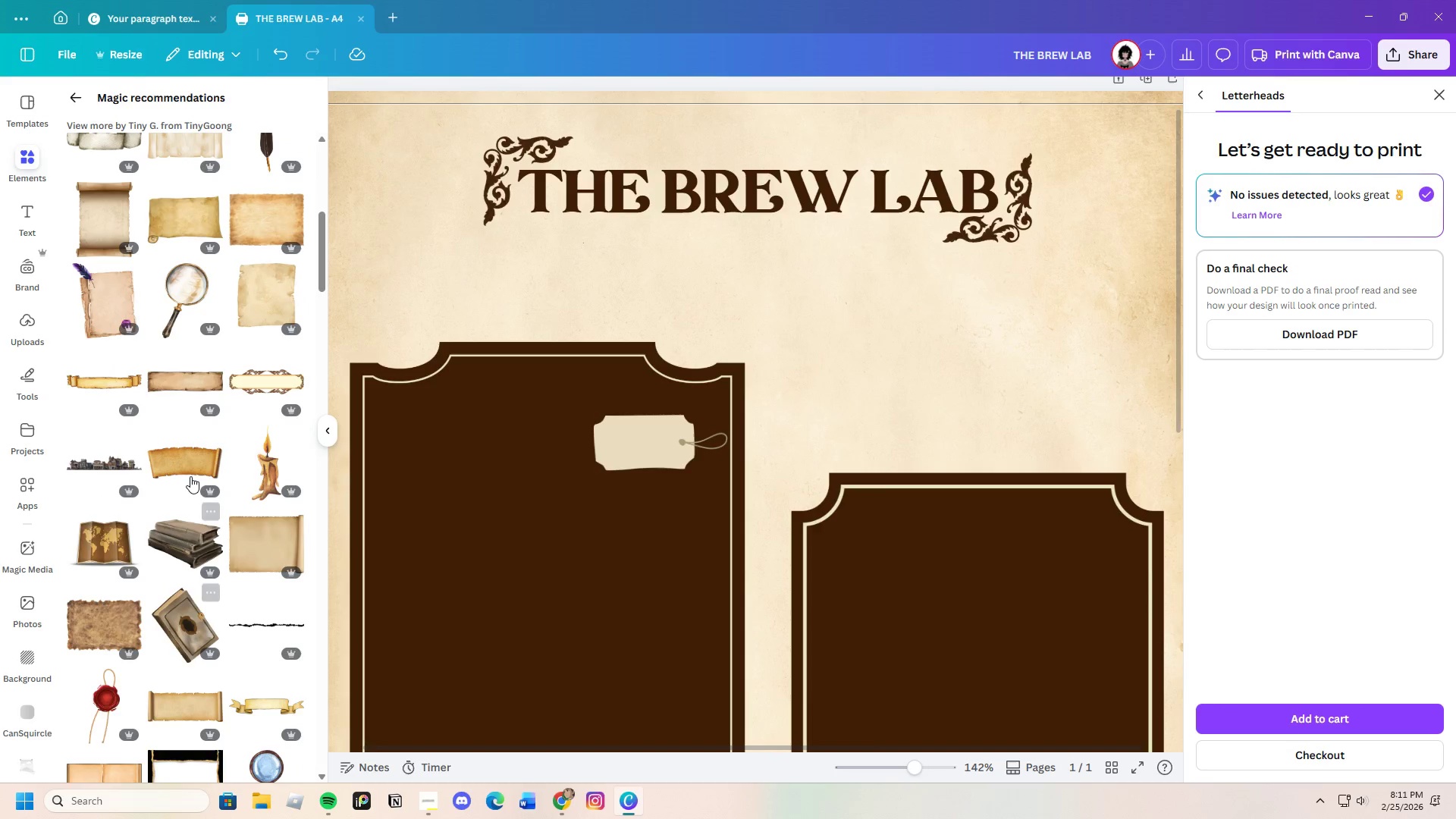 
left_click([194, 457])
 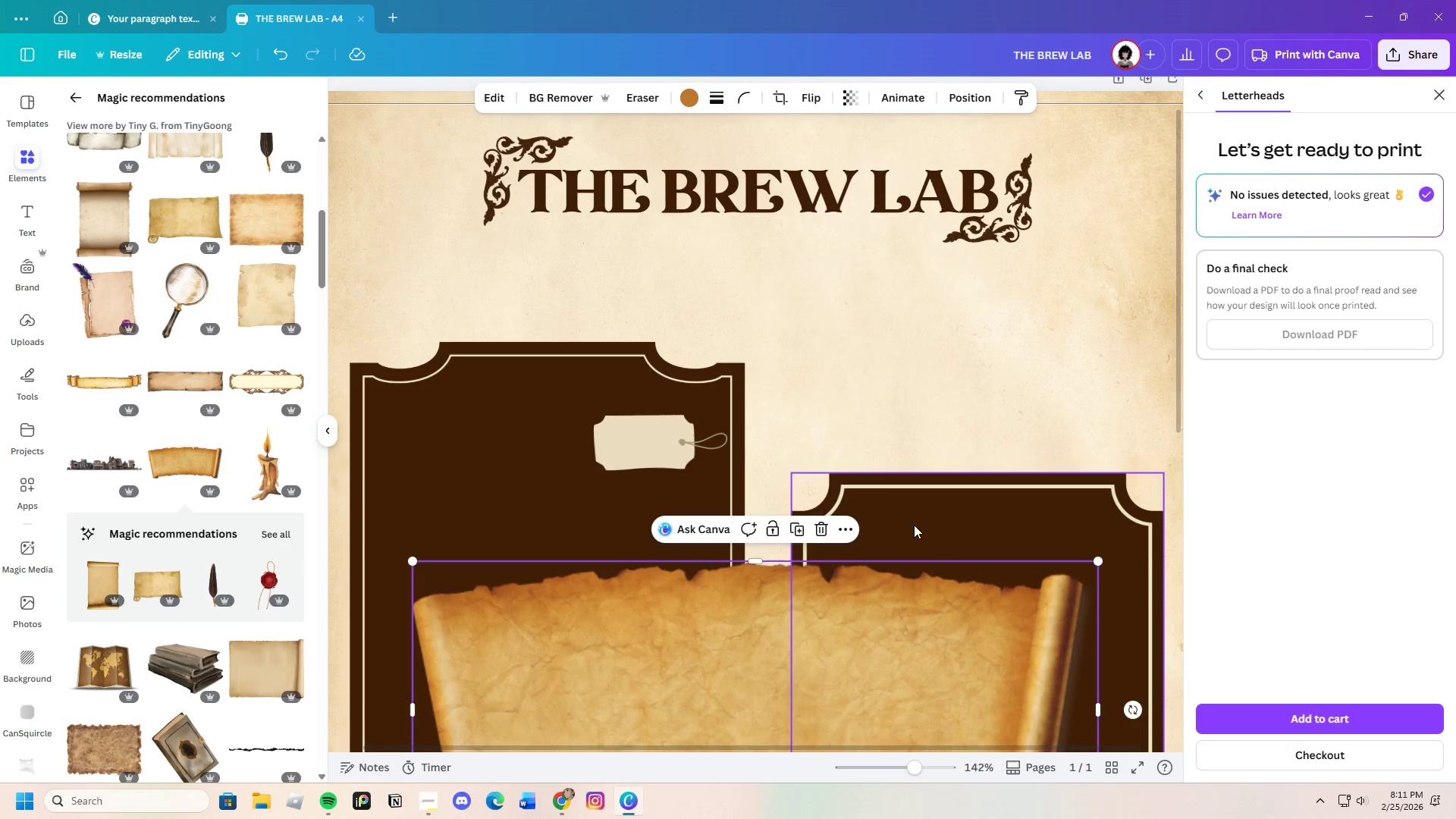 
left_click([819, 530])
 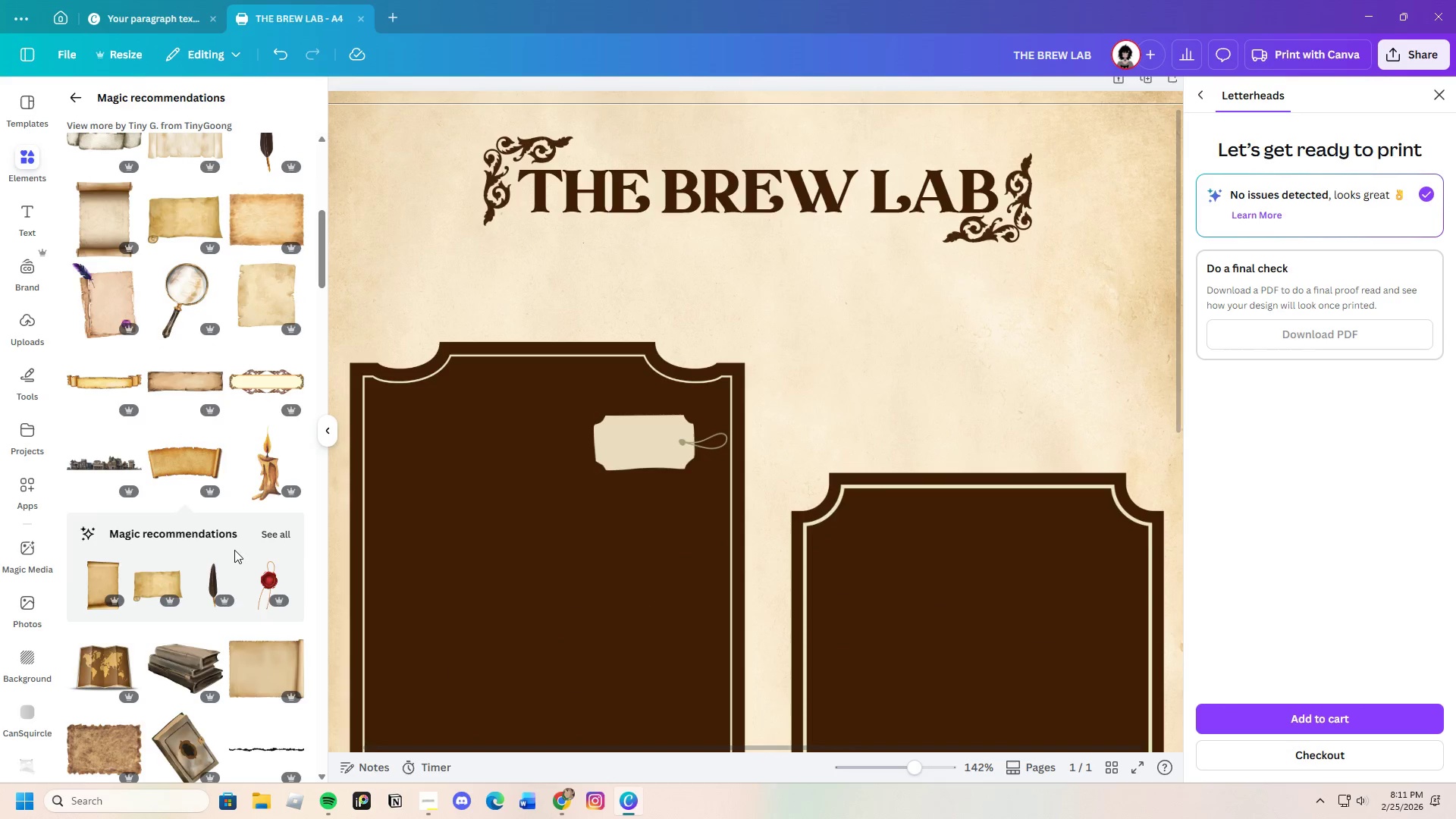 
scroll: coordinate [234, 551], scroll_direction: down, amount: 7.0
 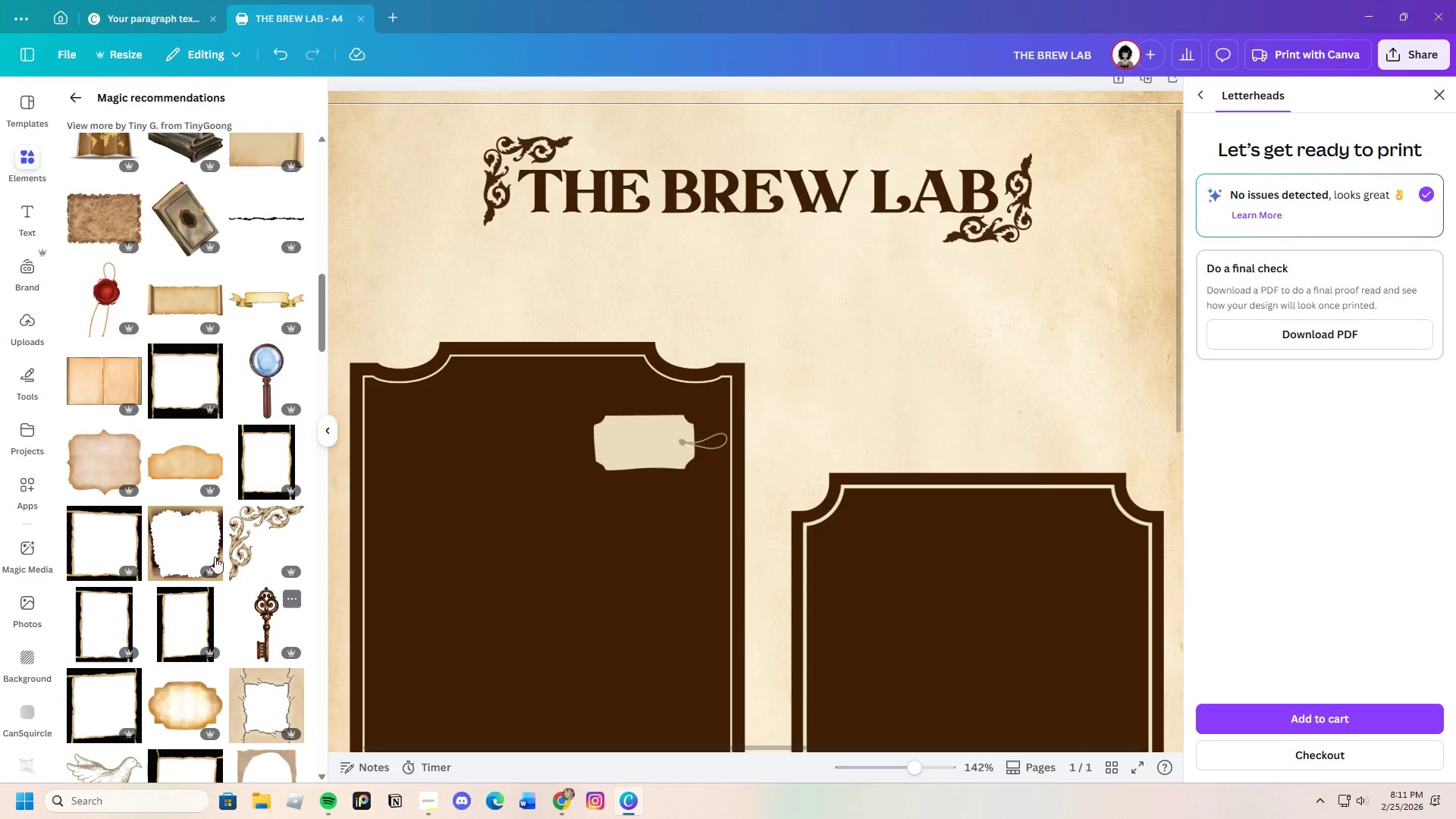 
left_click([173, 467])
 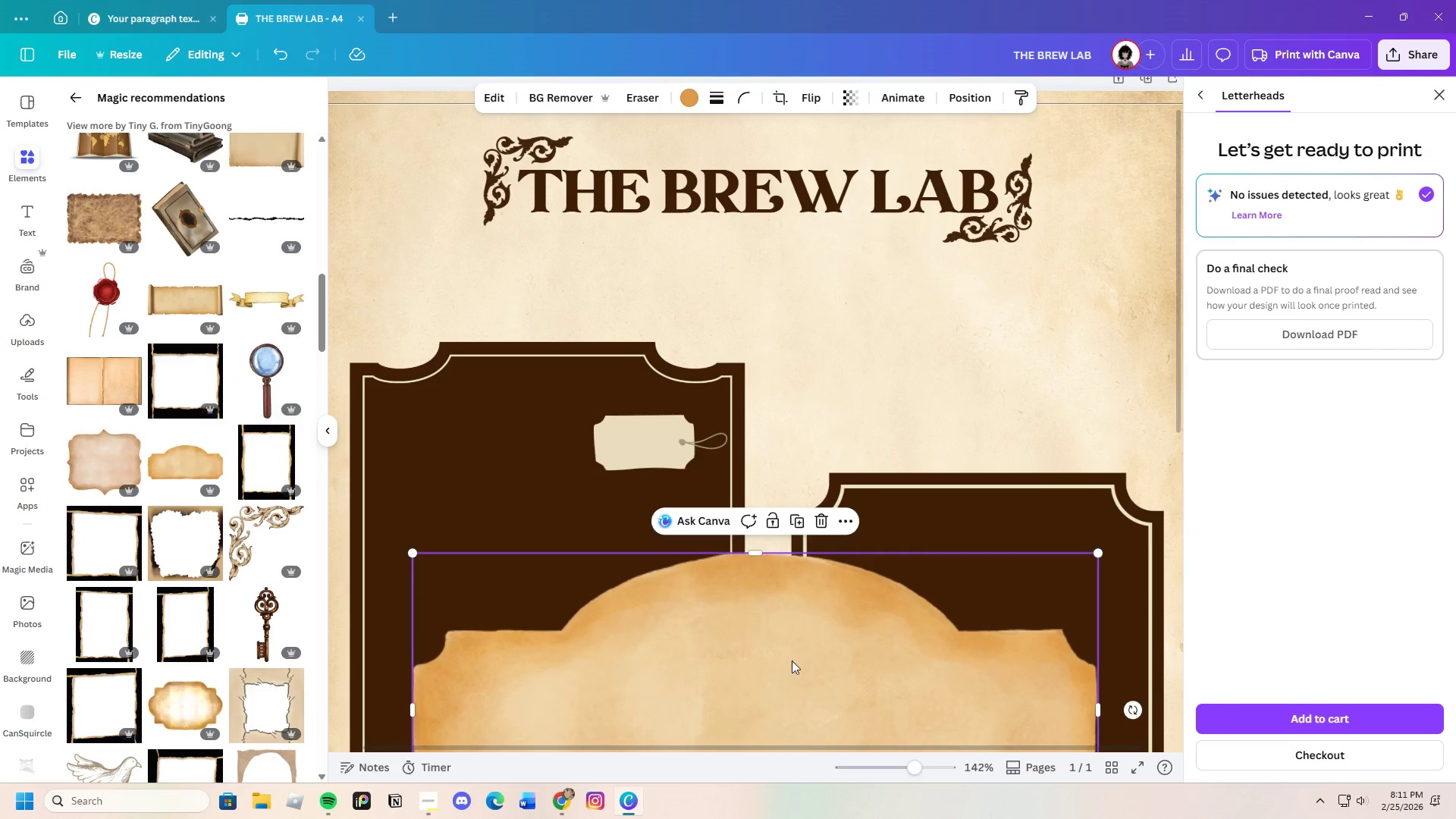 
left_click_drag(start_coordinate=[790, 661], to_coordinate=[662, 285])
 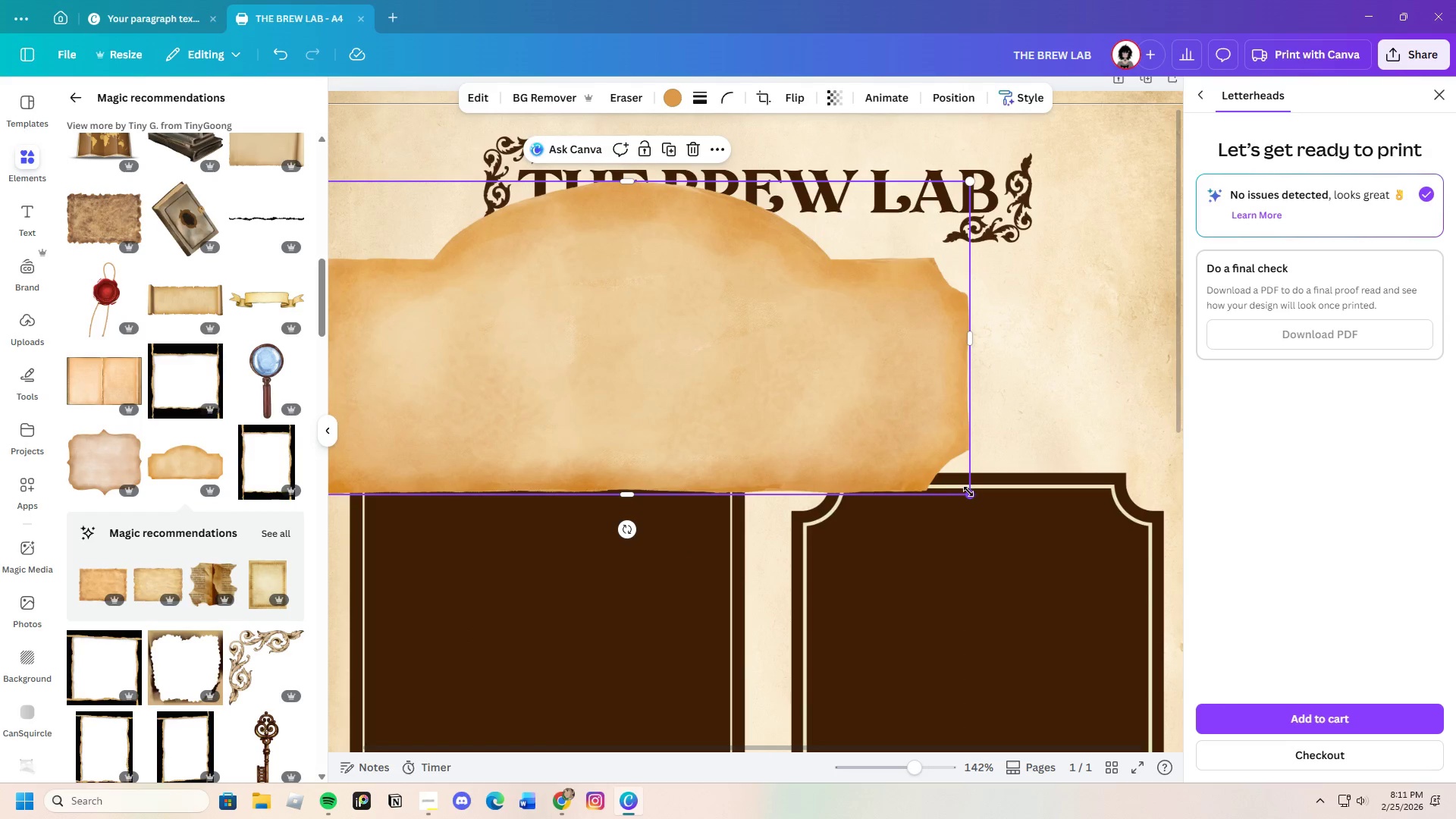 
left_click_drag(start_coordinate=[969, 491], to_coordinate=[563, 342])
 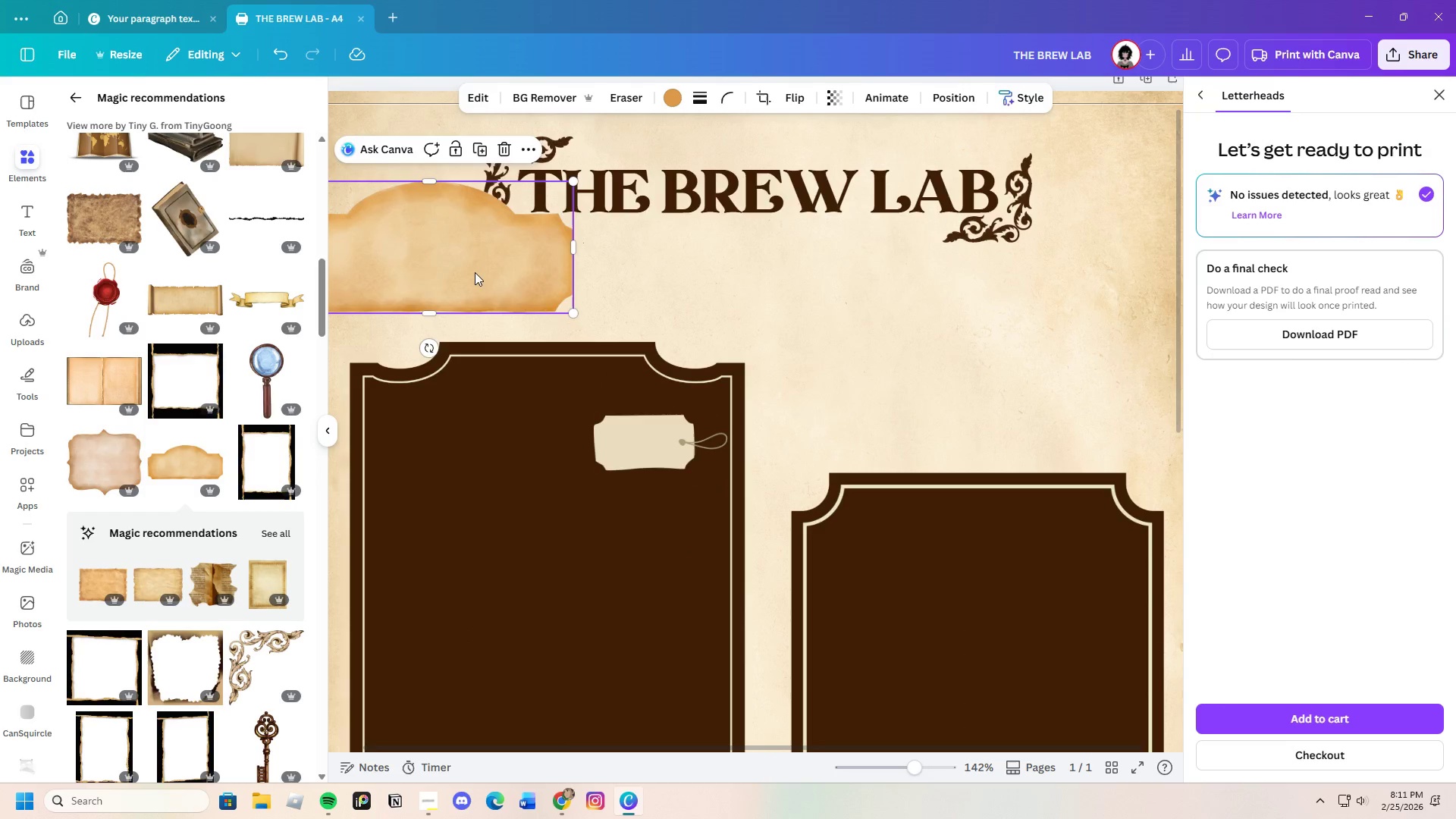 
left_click_drag(start_coordinate=[475, 272], to_coordinate=[593, 306])
 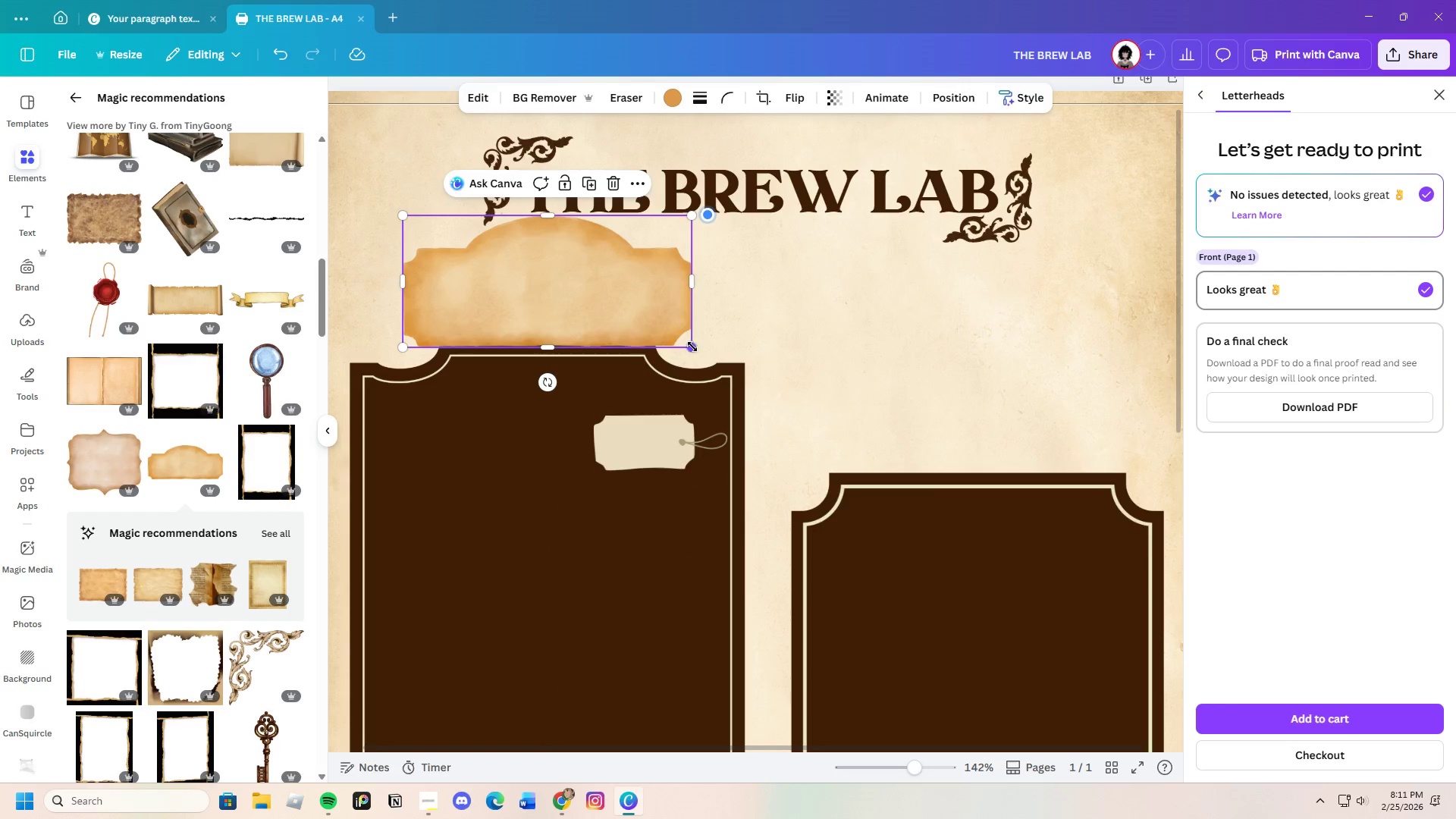 
left_click_drag(start_coordinate=[692, 348], to_coordinate=[583, 309])
 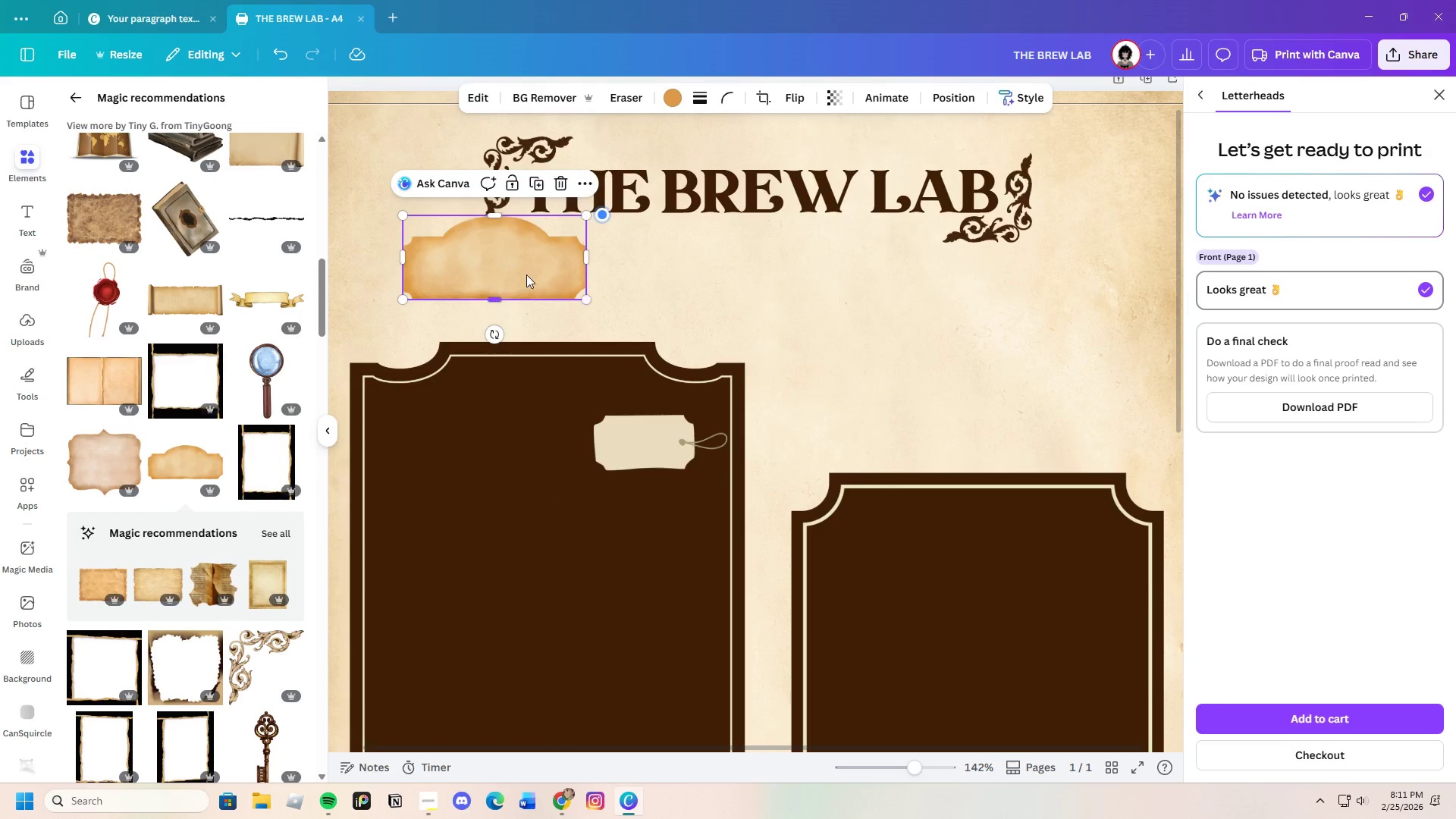 
left_click_drag(start_coordinate=[512, 269], to_coordinate=[558, 296])
 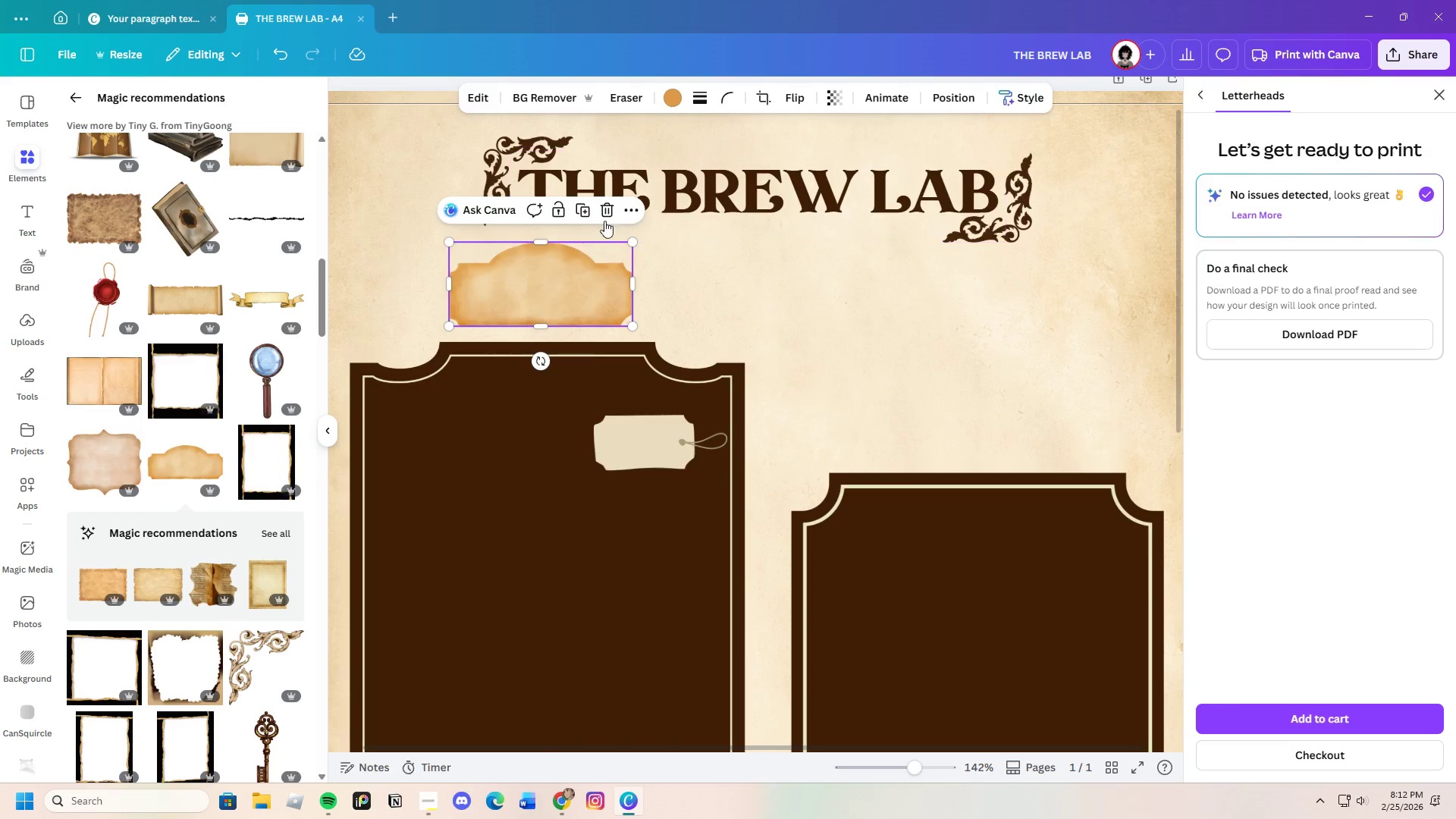 
left_click([607, 212])
 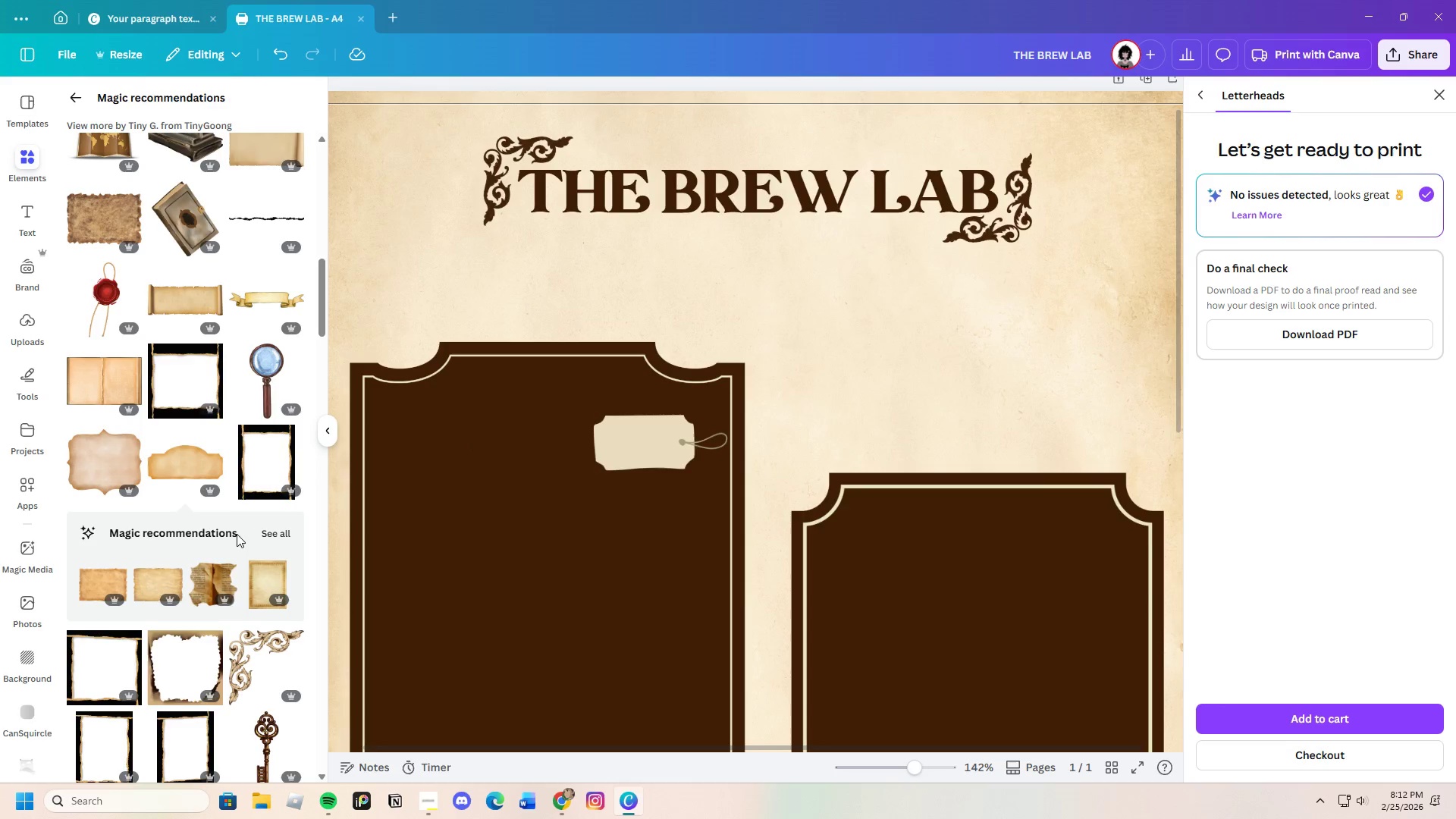 
scroll: coordinate [227, 646], scroll_direction: down, amount: 19.0
 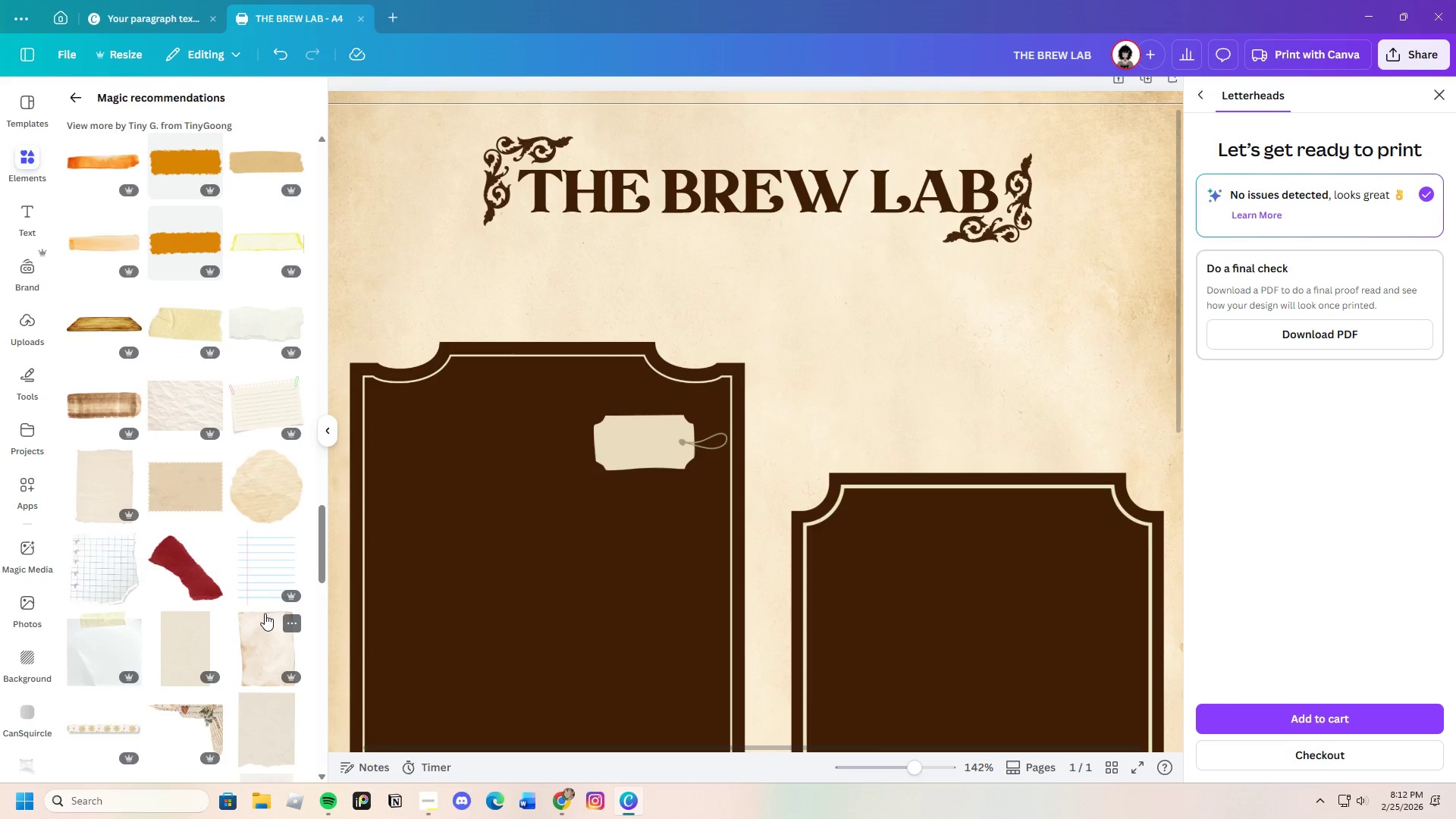 
scroll: coordinate [252, 563], scroll_direction: down, amount: 10.0
 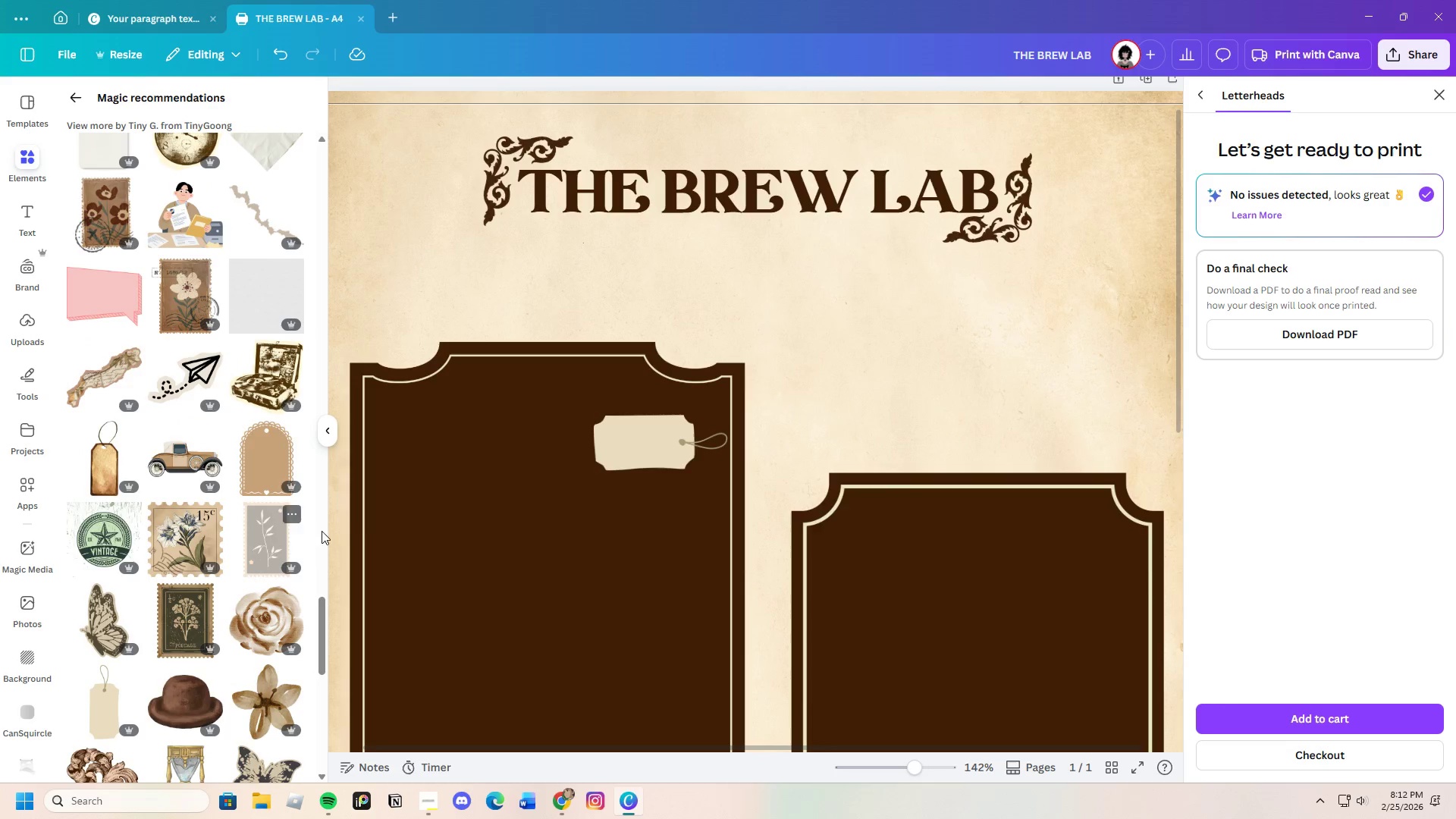 
left_click([628, 446])
 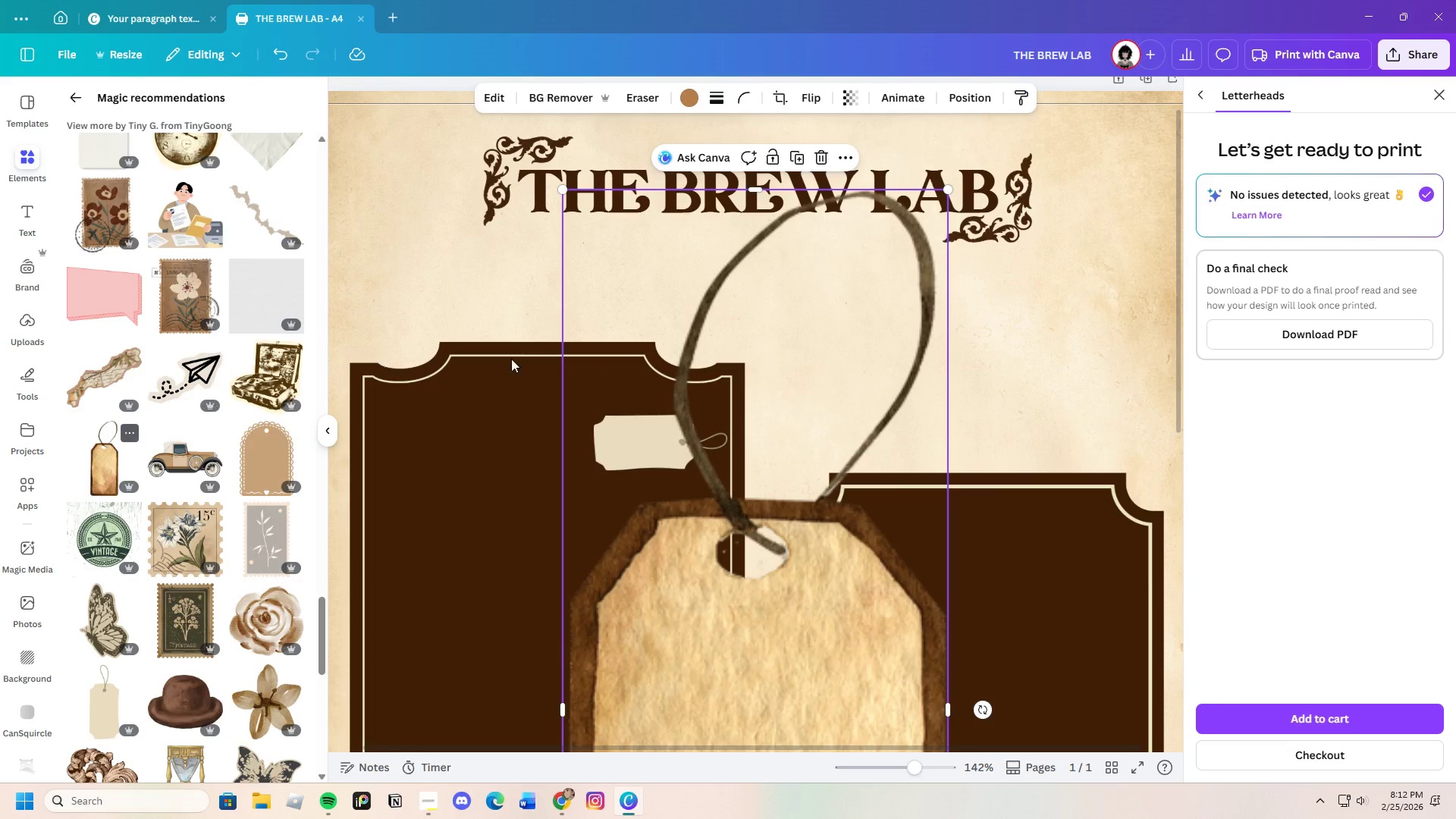 
left_click_drag(start_coordinate=[723, 611], to_coordinate=[714, 543])
 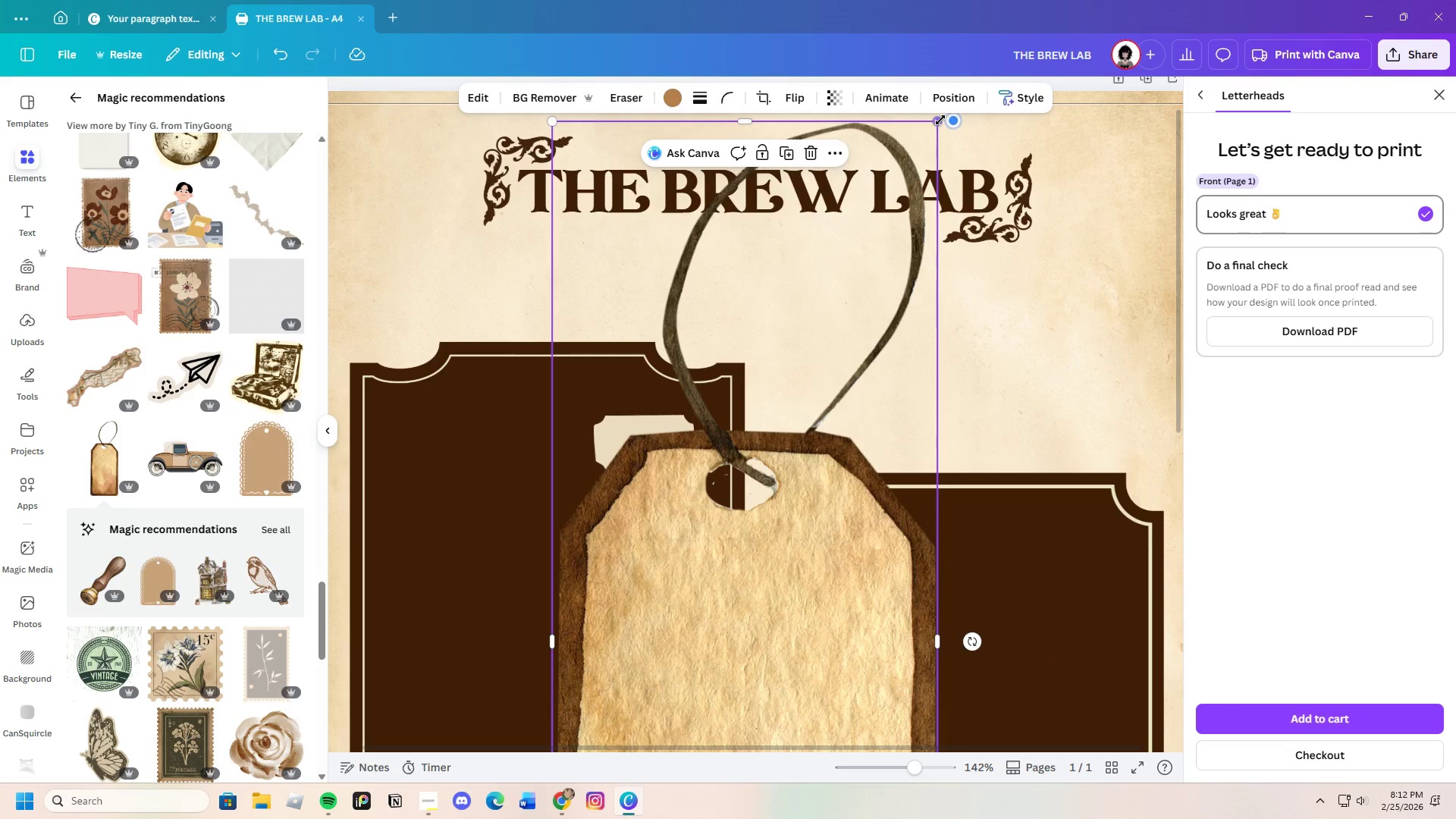 
left_click_drag(start_coordinate=[939, 121], to_coordinate=[726, 670])
 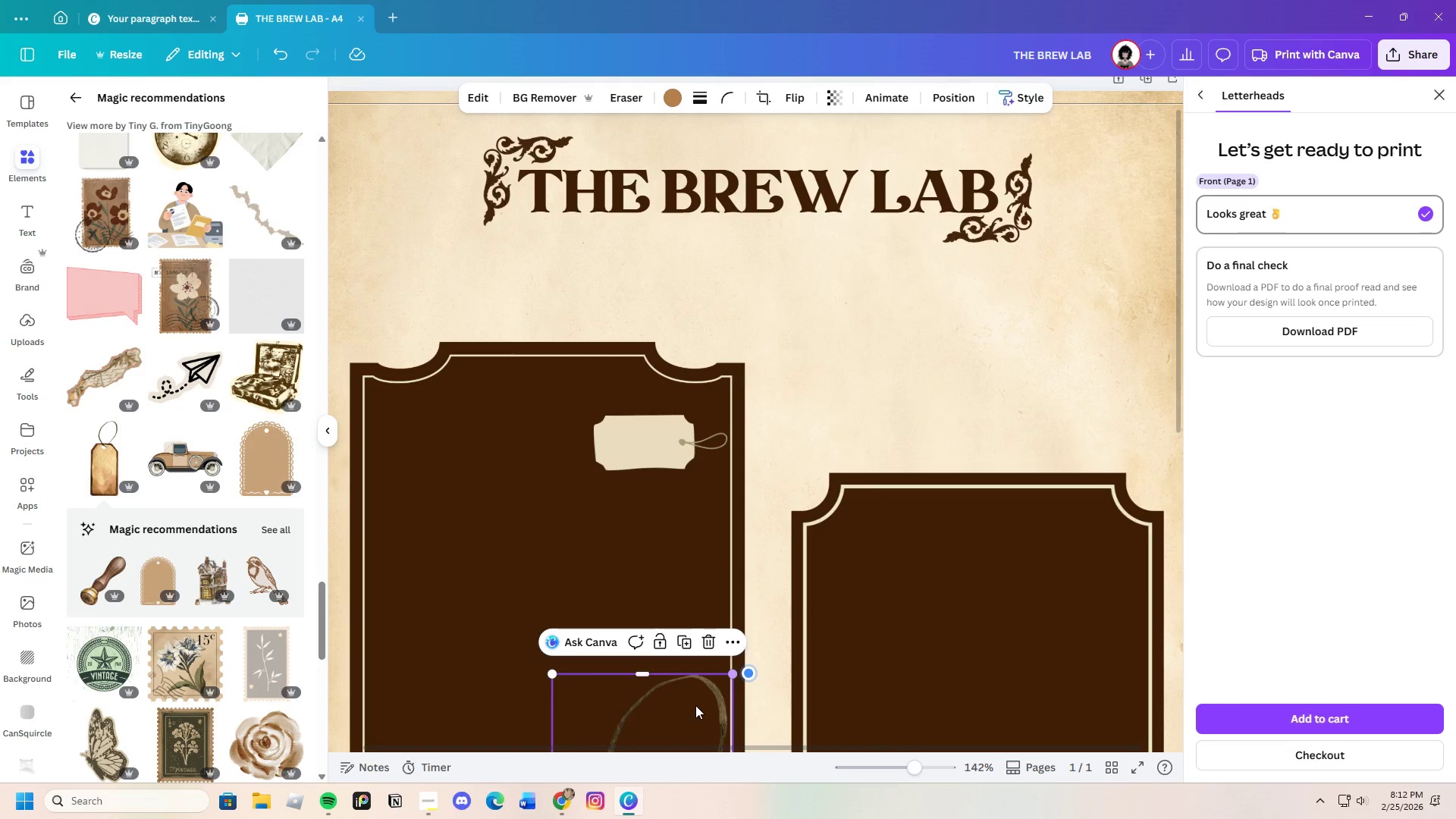 
left_click_drag(start_coordinate=[695, 705], to_coordinate=[846, 221])
 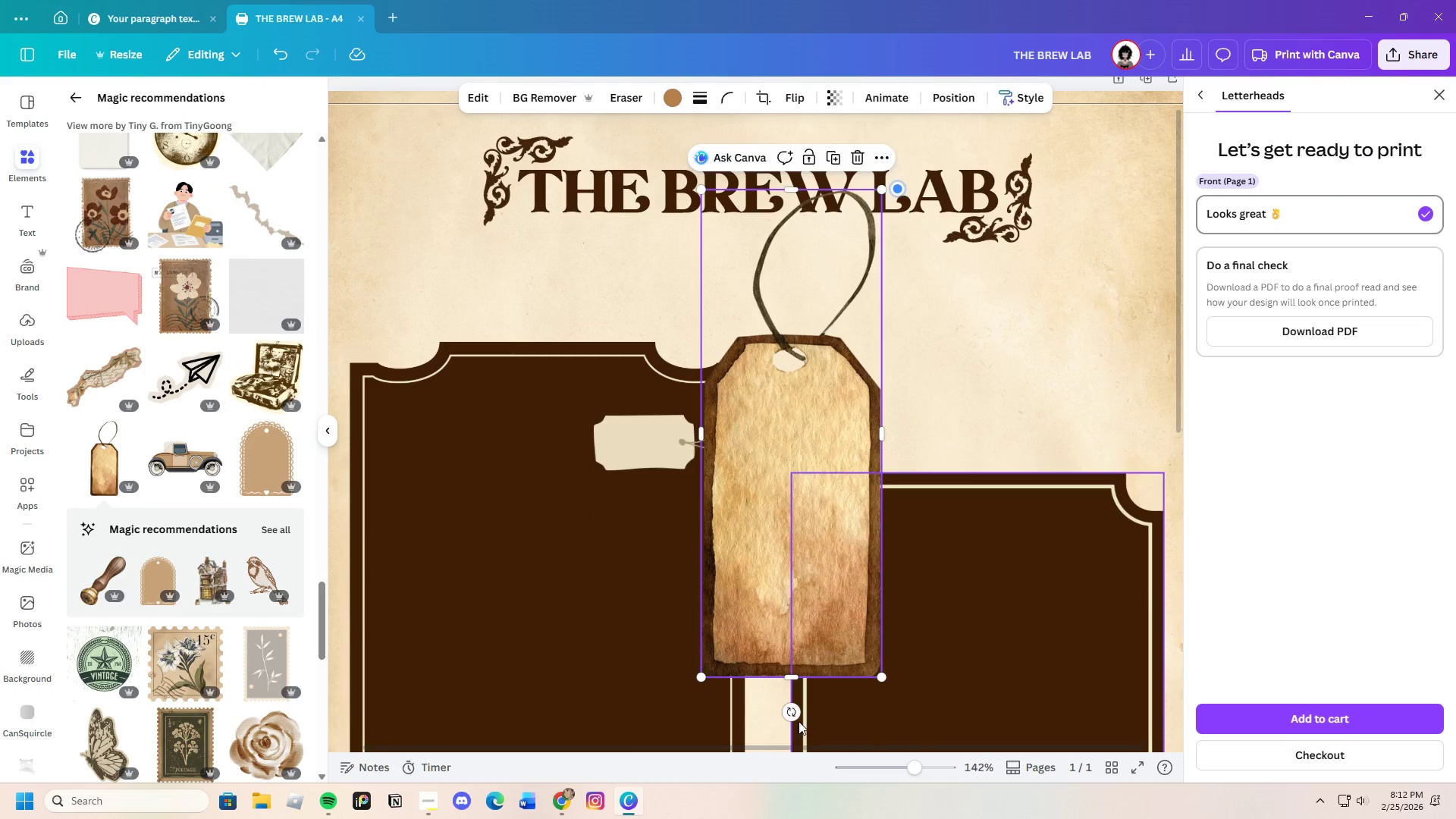 
left_click_drag(start_coordinate=[792, 711], to_coordinate=[495, 431])
 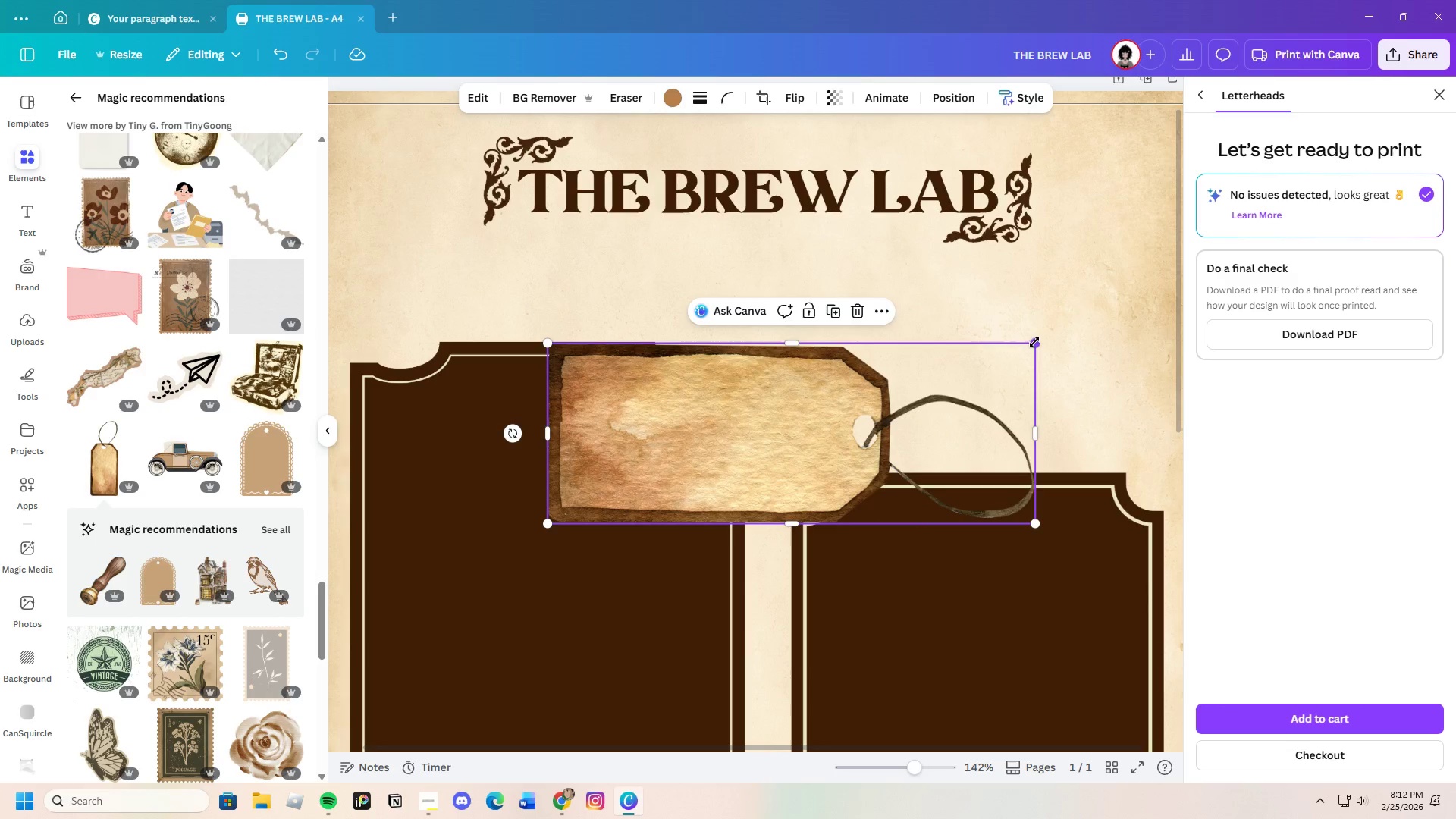 
left_click_drag(start_coordinate=[1037, 341], to_coordinate=[694, 469])
 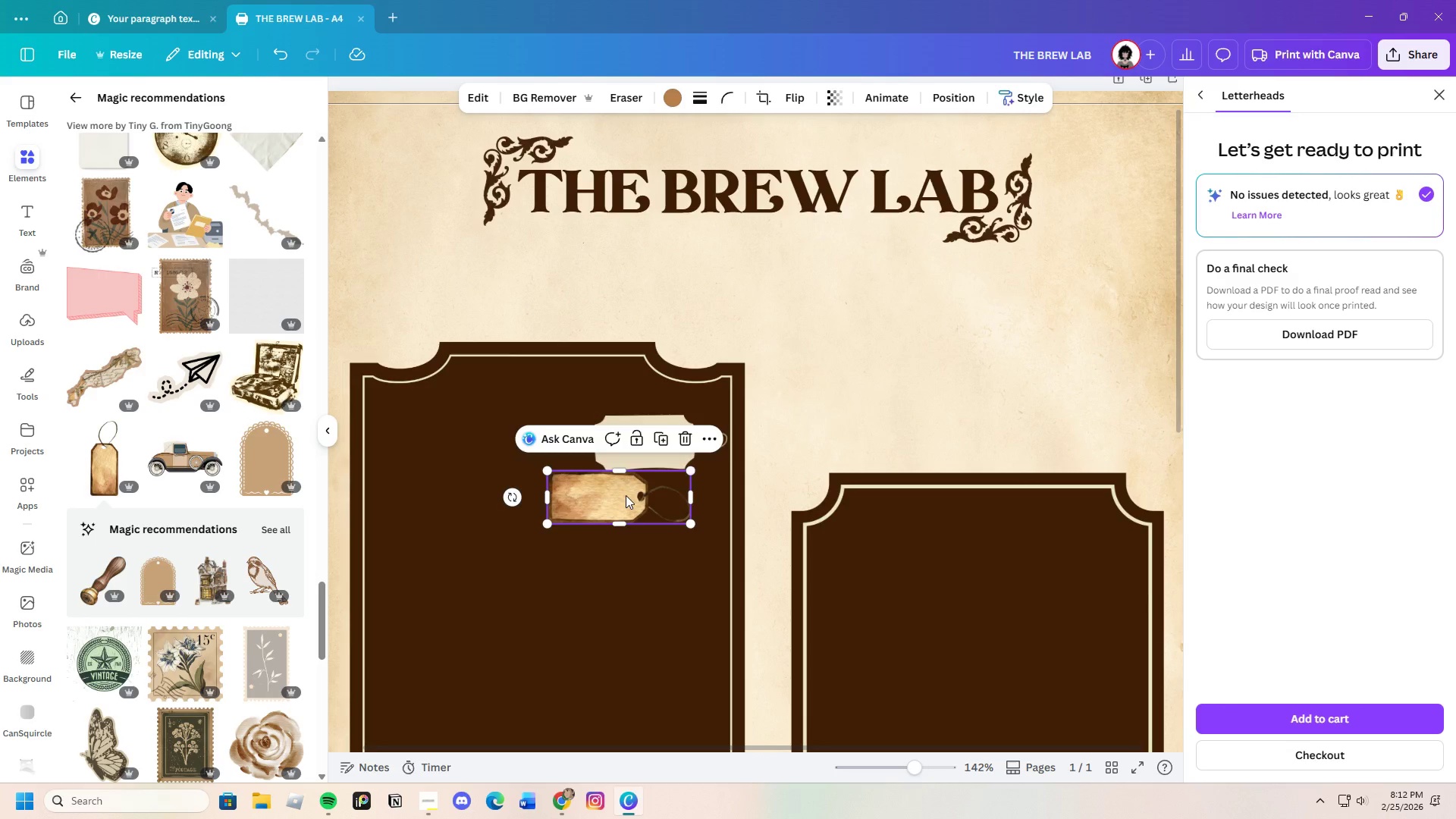 
left_click_drag(start_coordinate=[626, 495], to_coordinate=[686, 502])
 